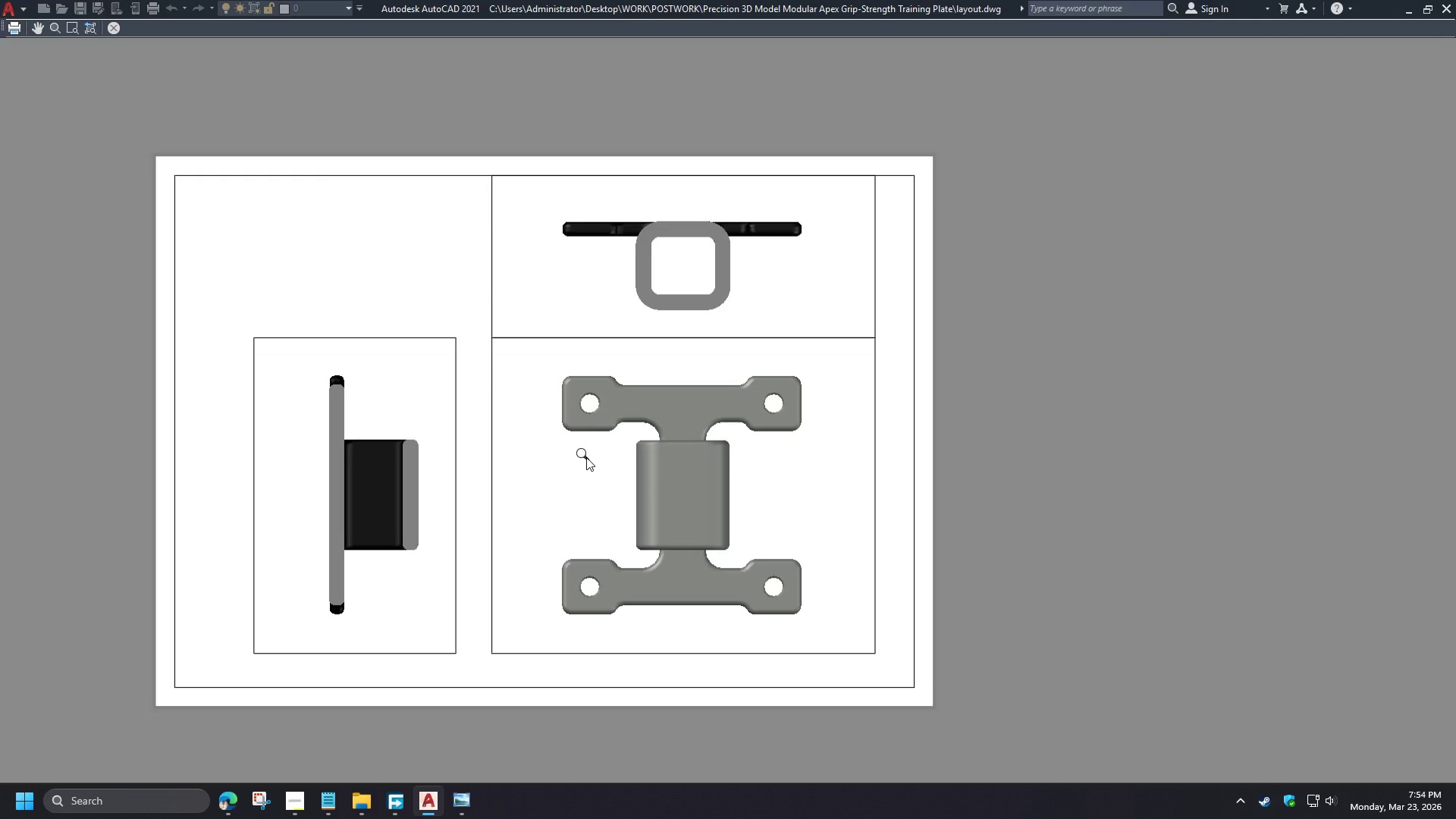 
key(Escape)
 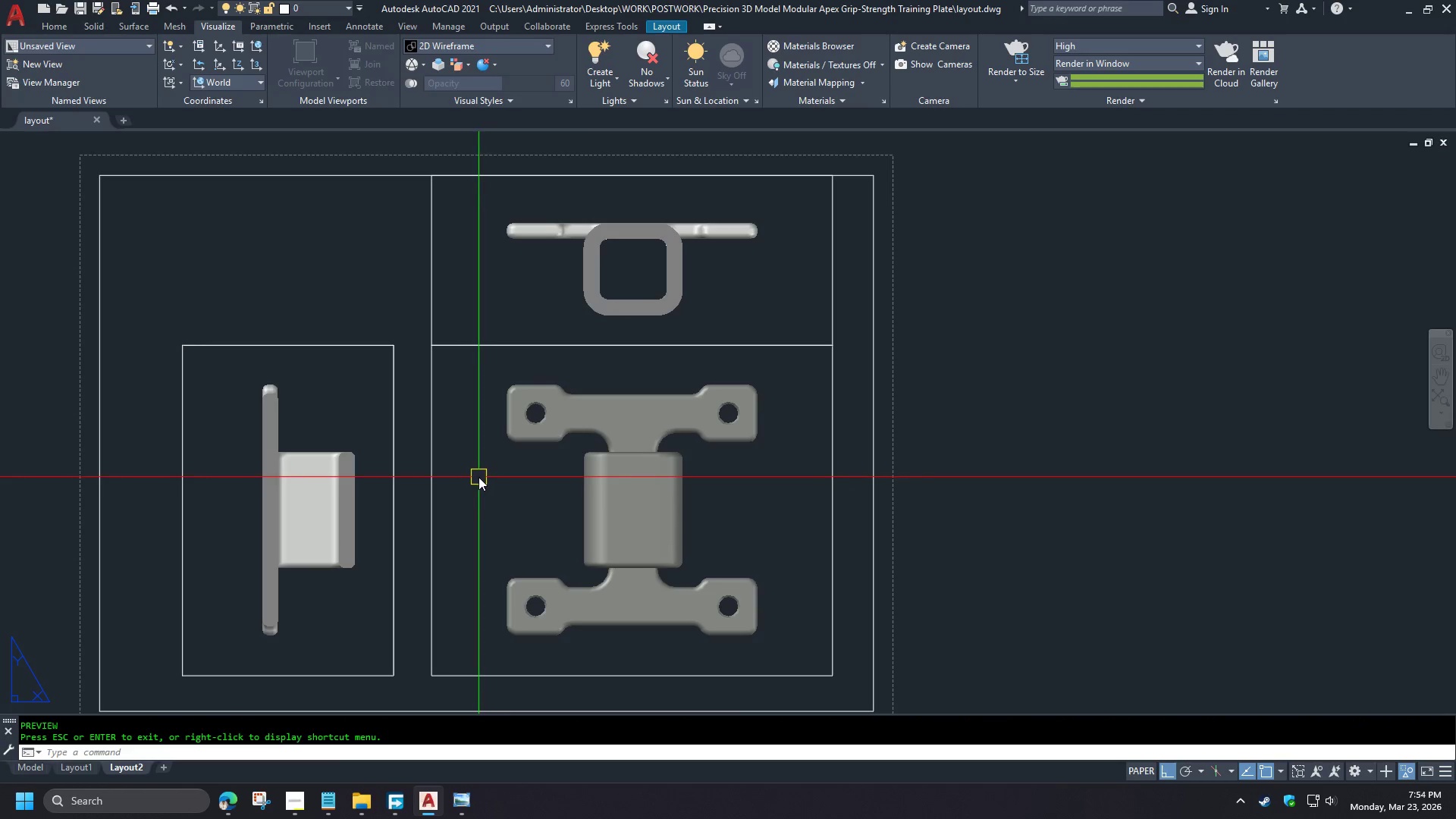 
scroll: coordinate [666, 216], scroll_direction: down, amount: 1.0
 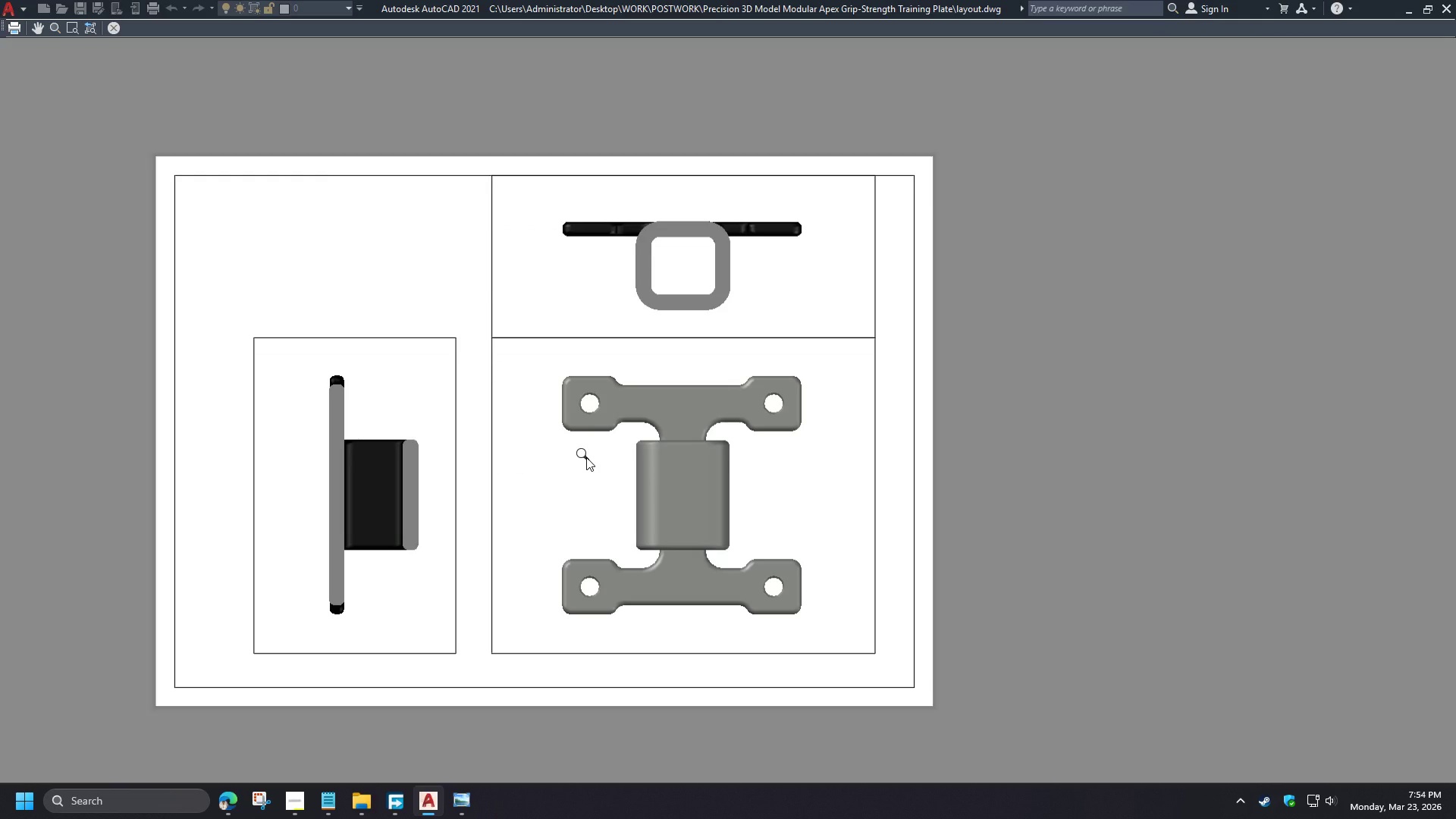 
type(dli )
 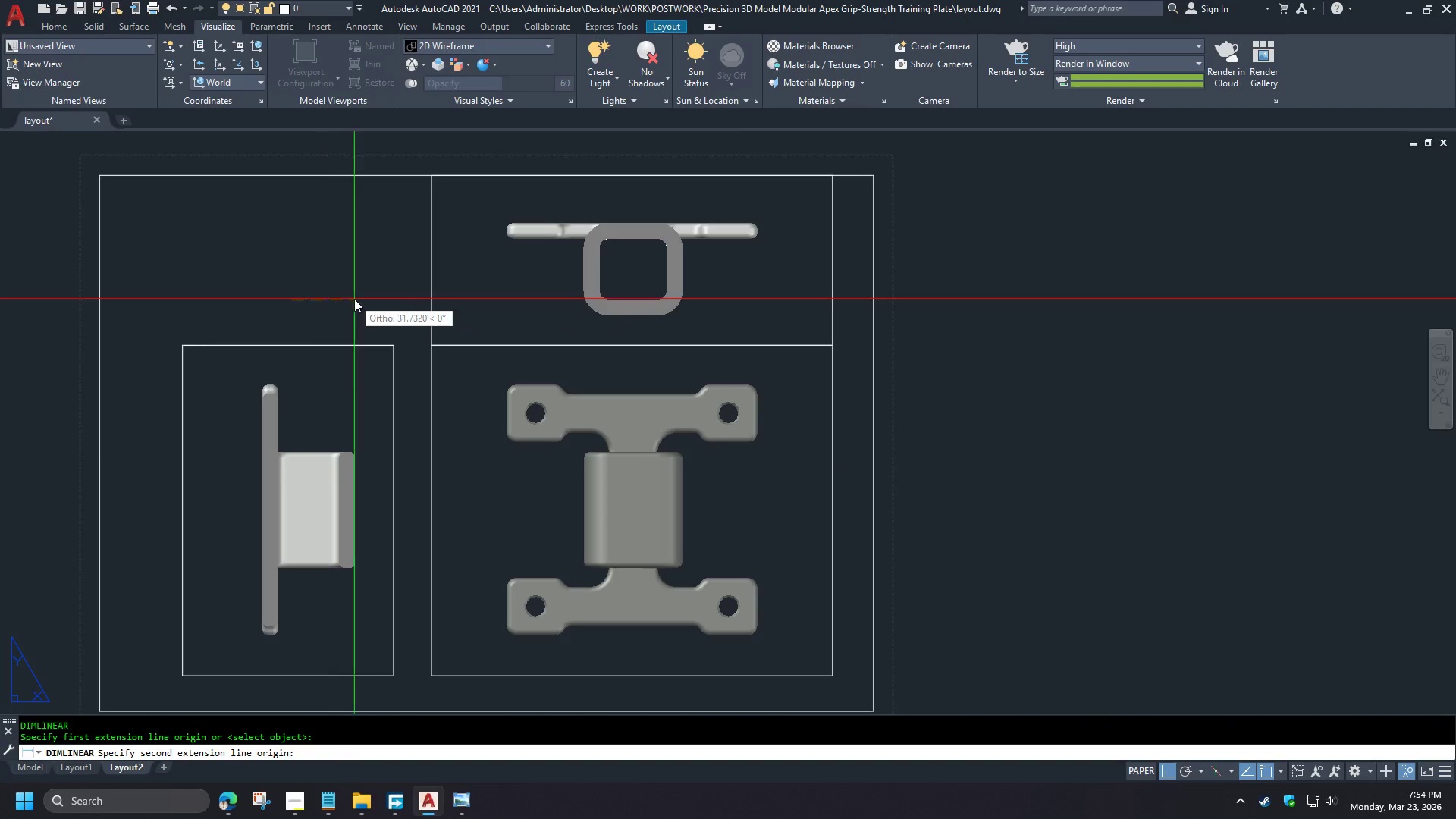 
double_click([354, 299])
 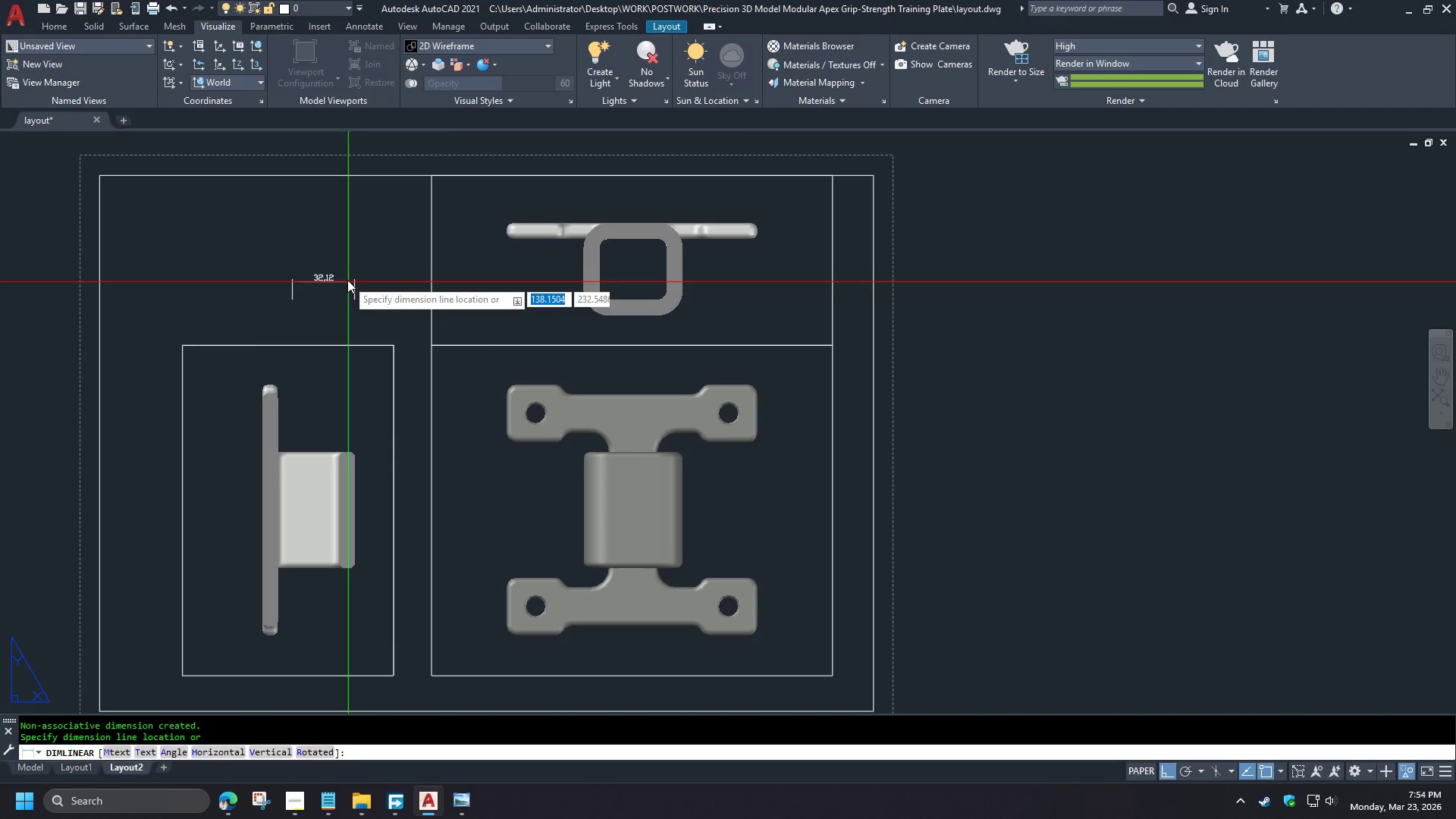 
triple_click([347, 280])
 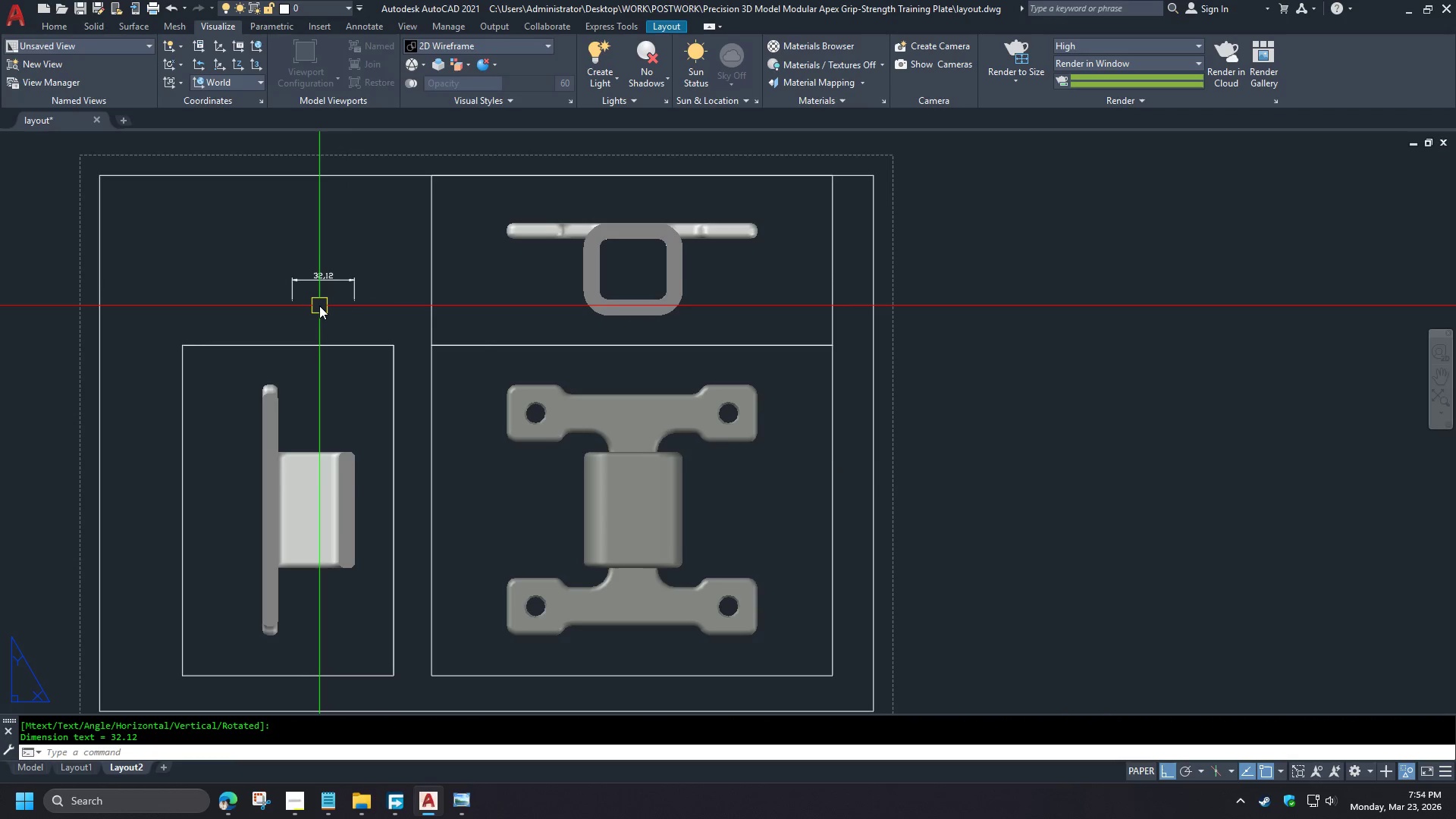 
left_click([343, 283])
 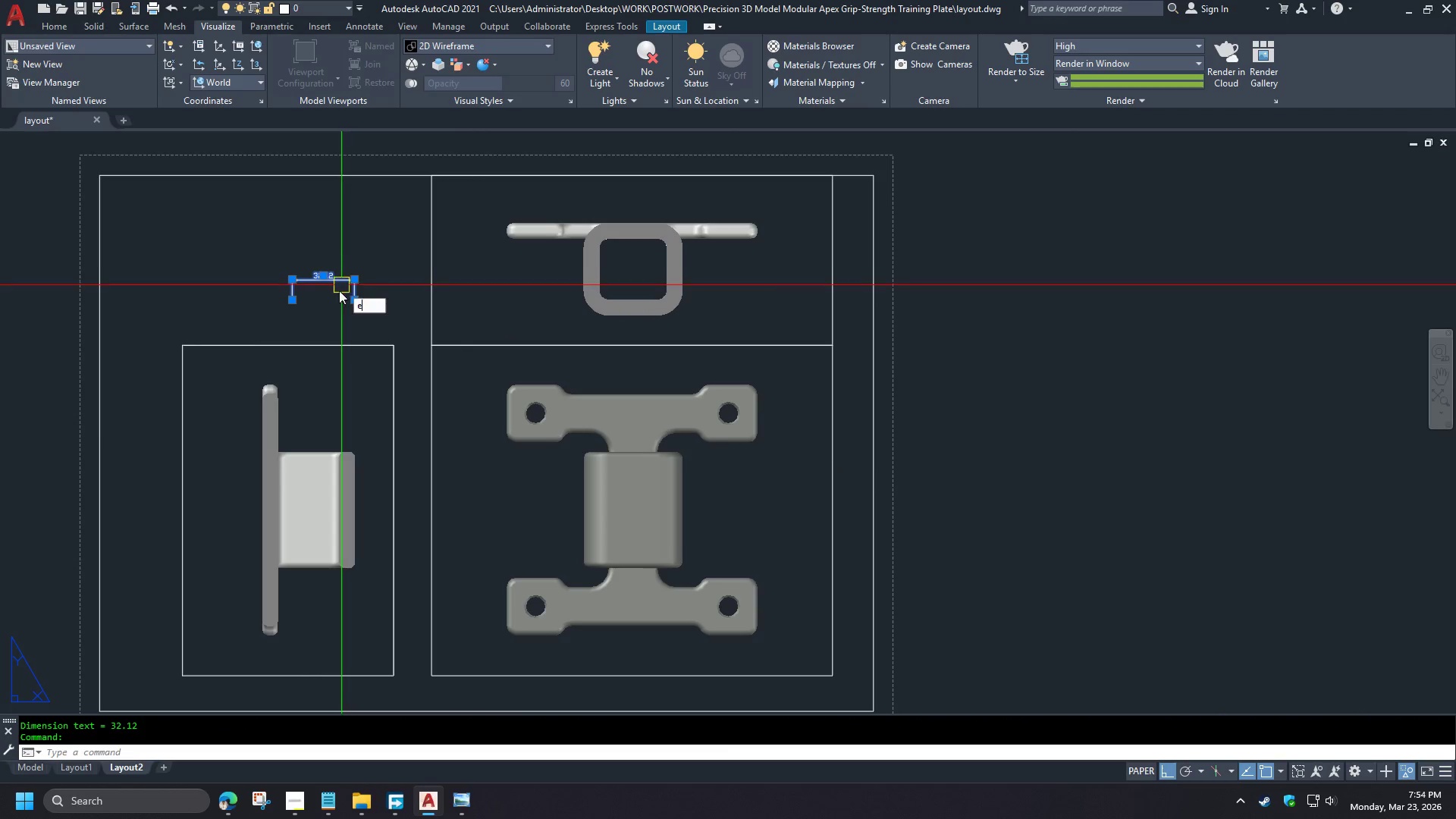 
type(e st )
 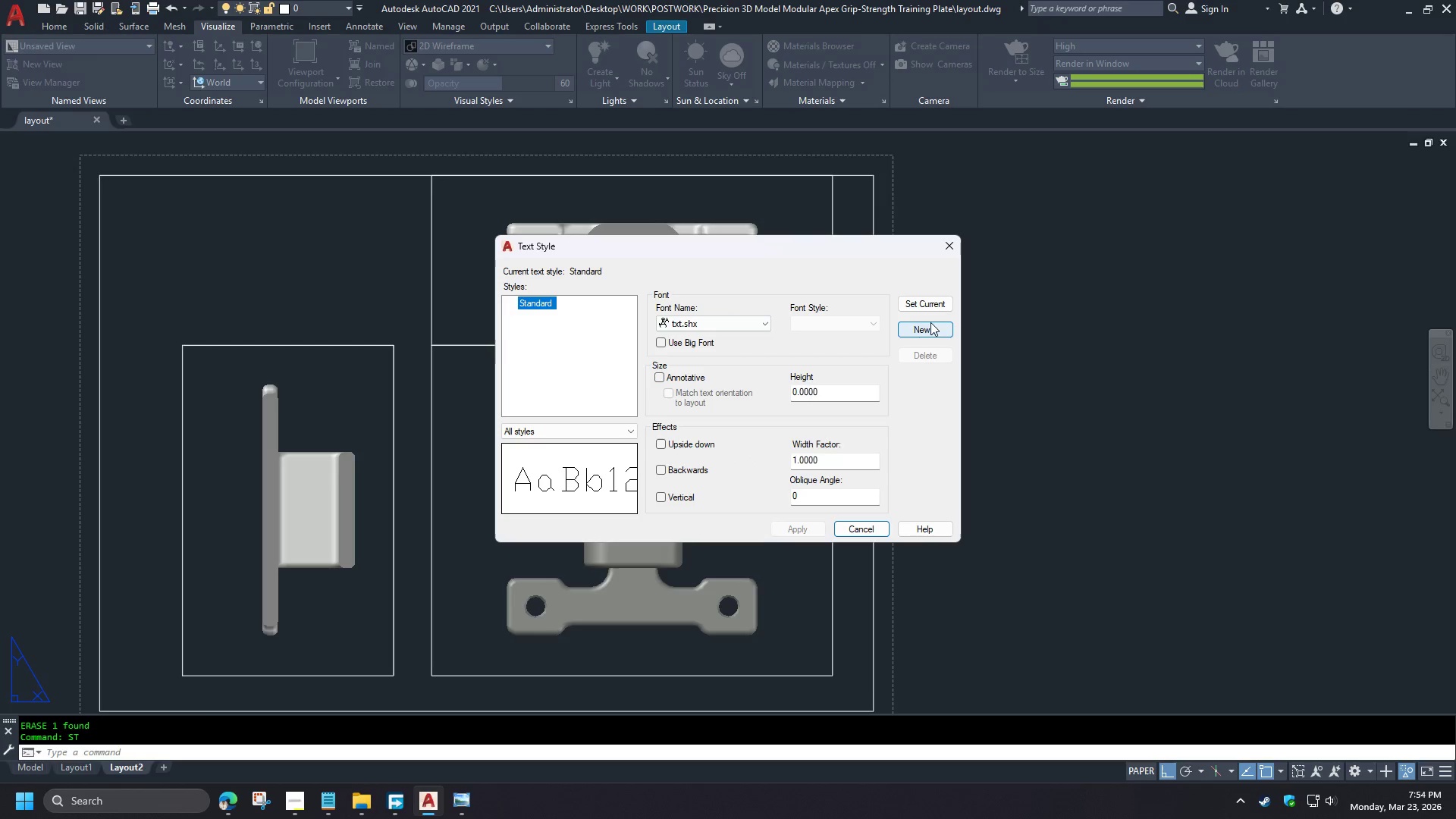 
left_click([929, 327])
 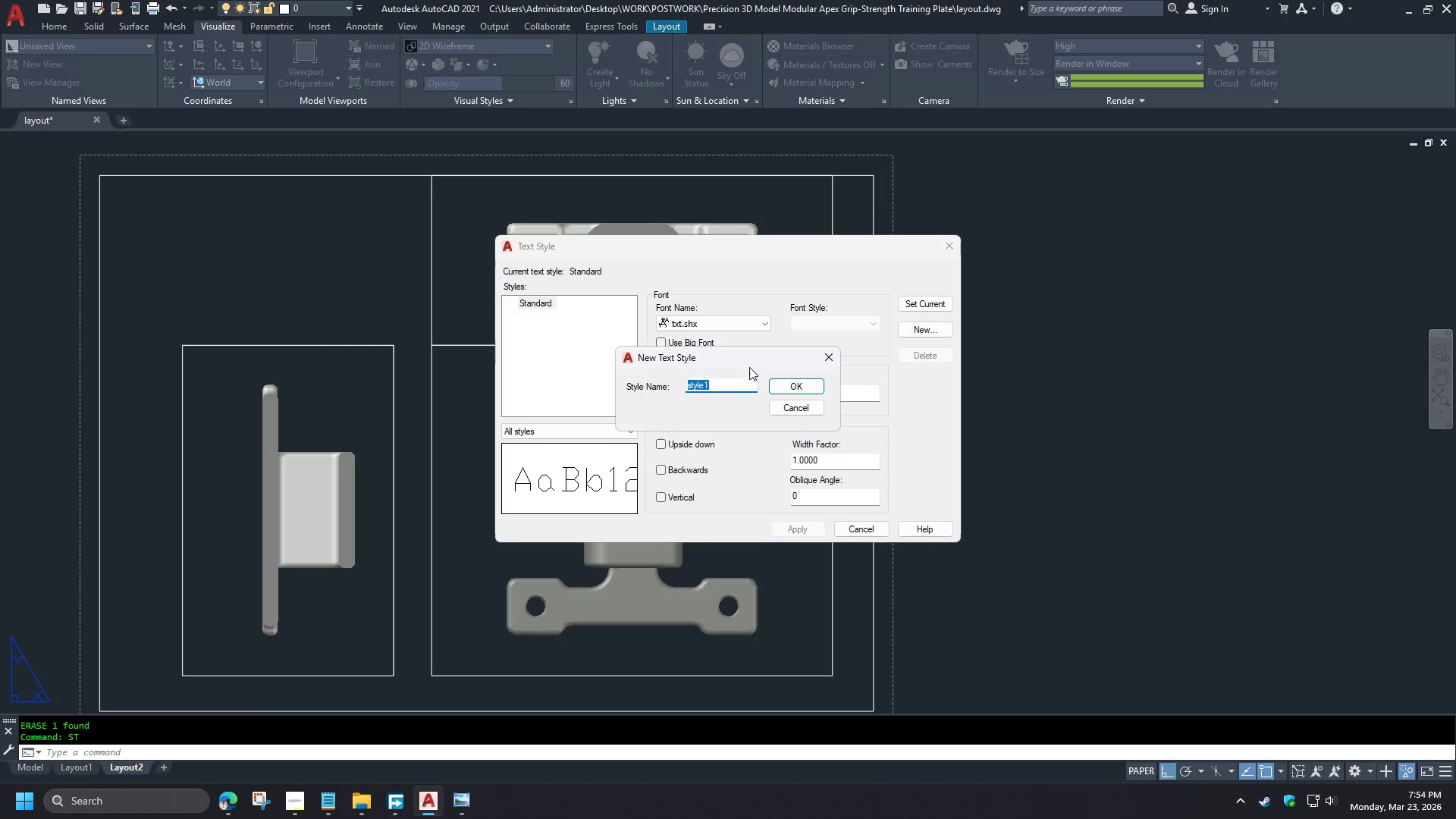 
type(arial)
 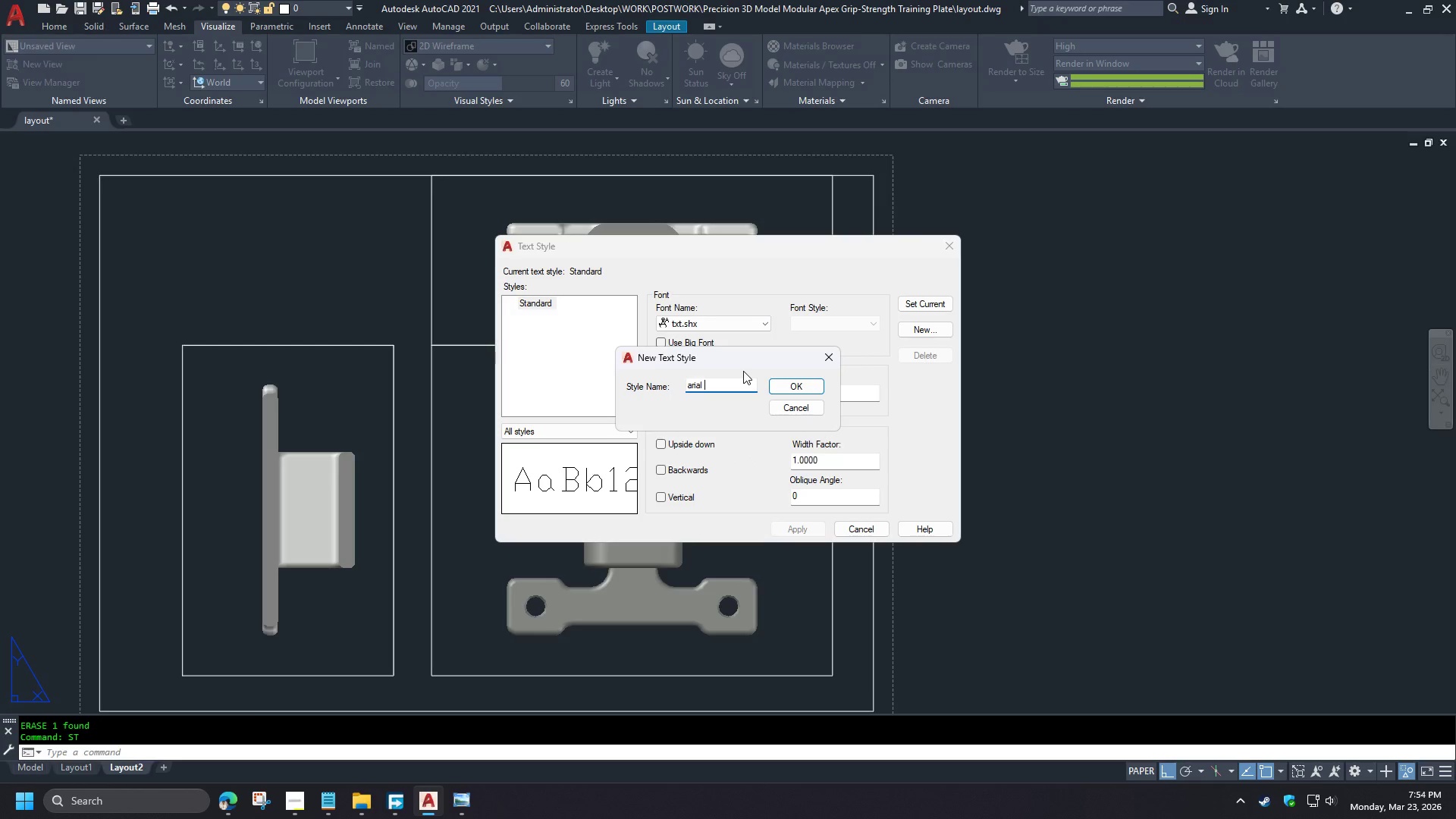 
type( narrow)
 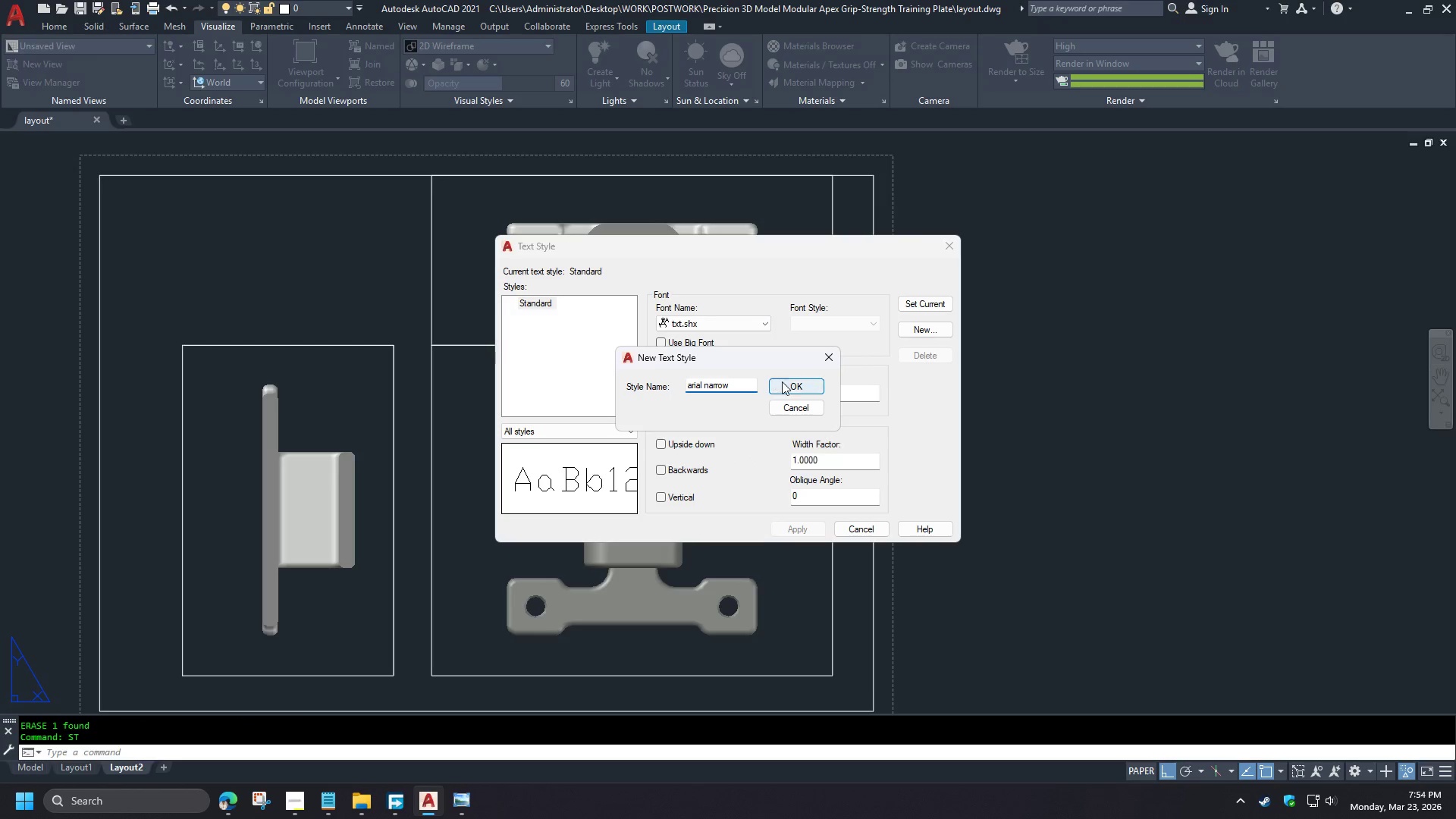 
left_click([784, 383])
 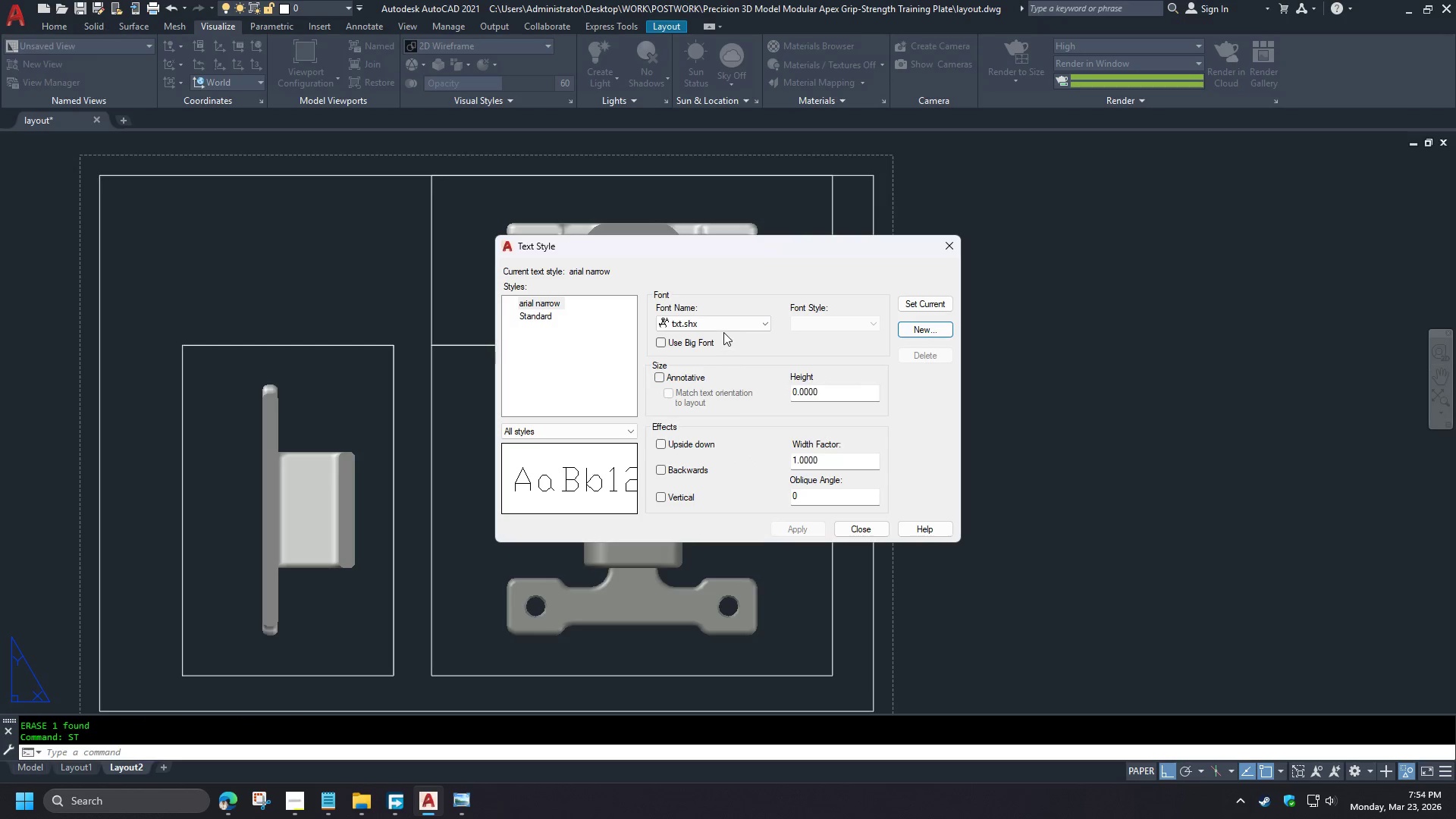 
left_click([724, 328])
 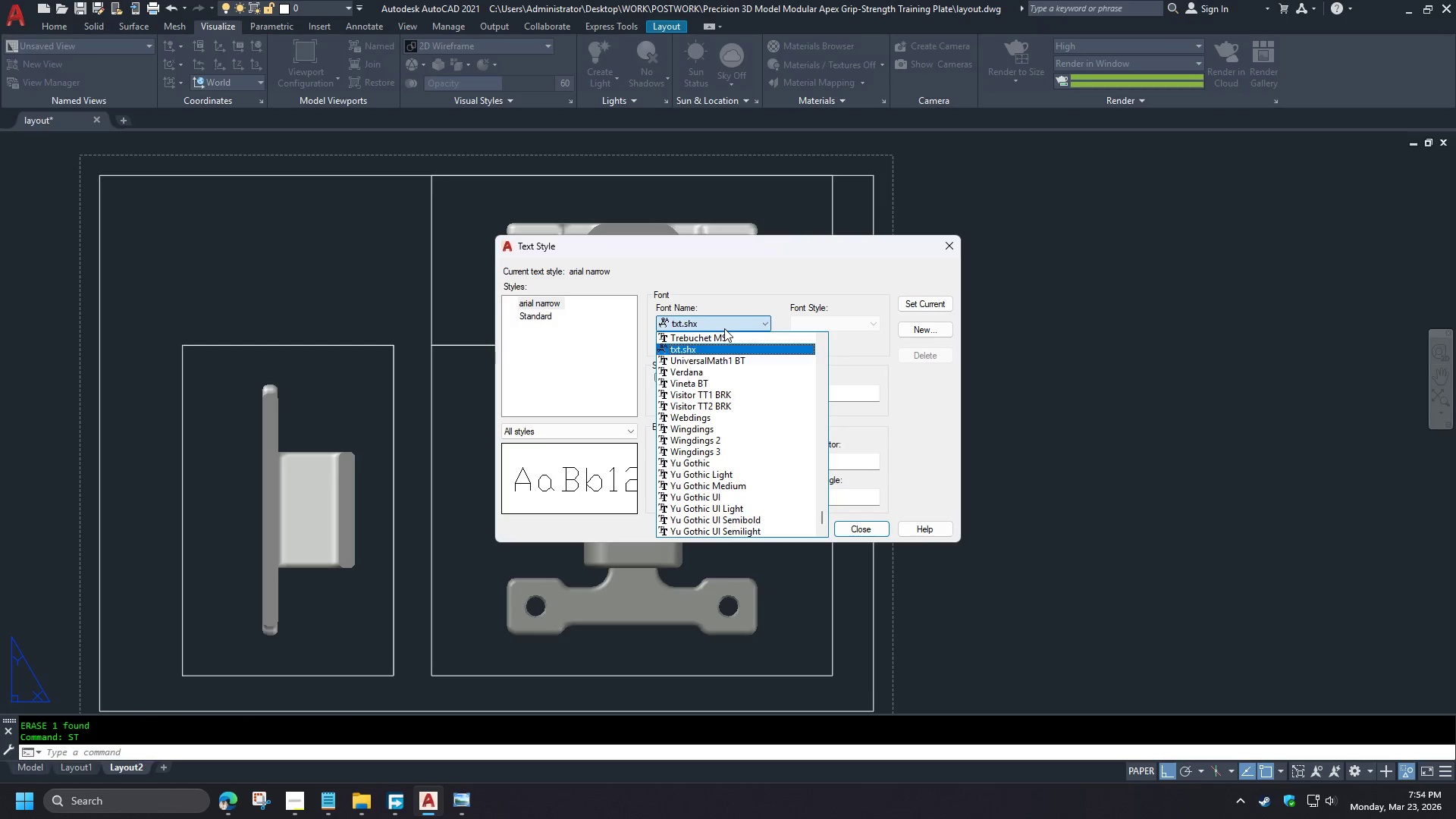 
type(ar)
 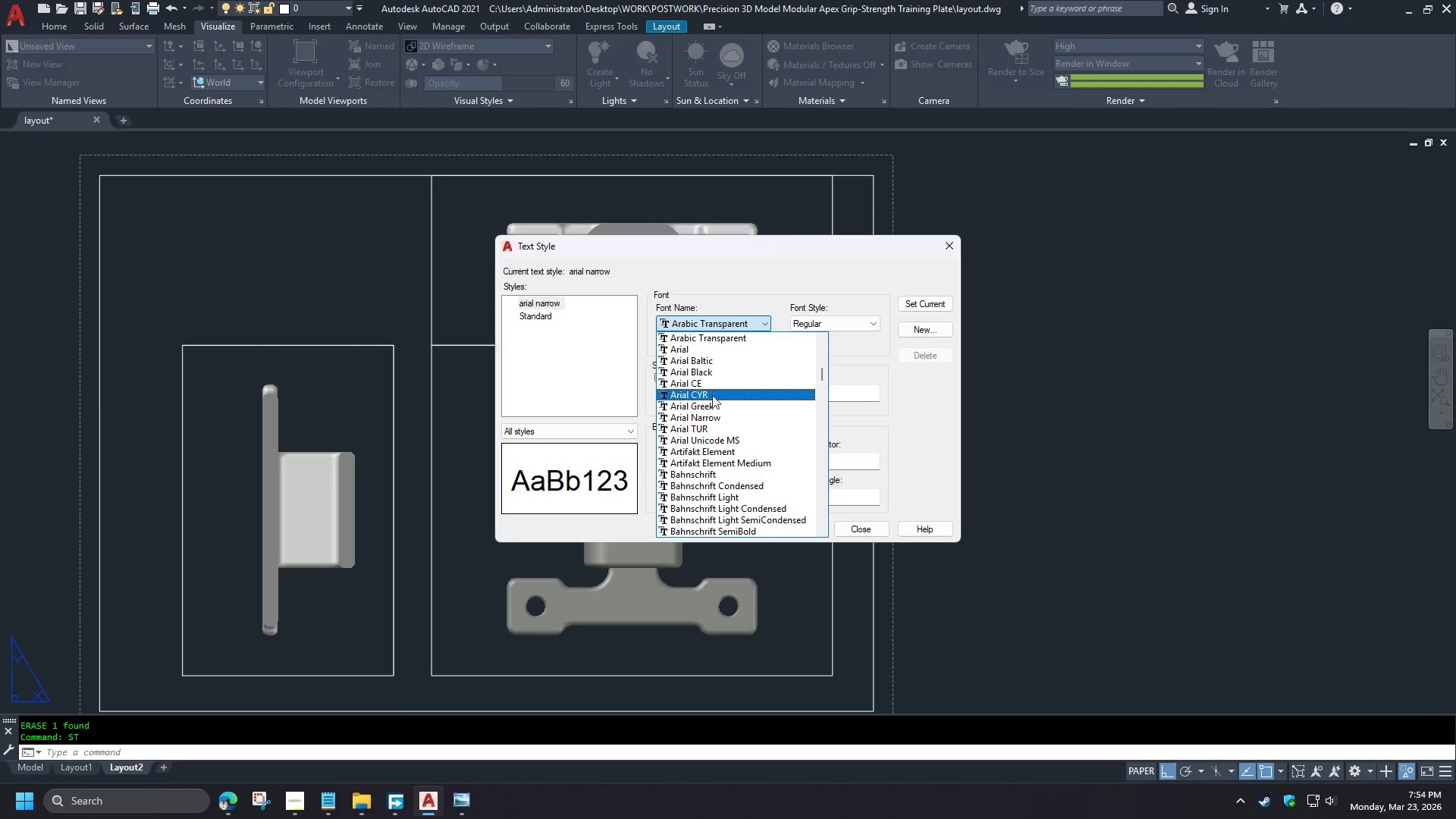 
left_click([711, 413])
 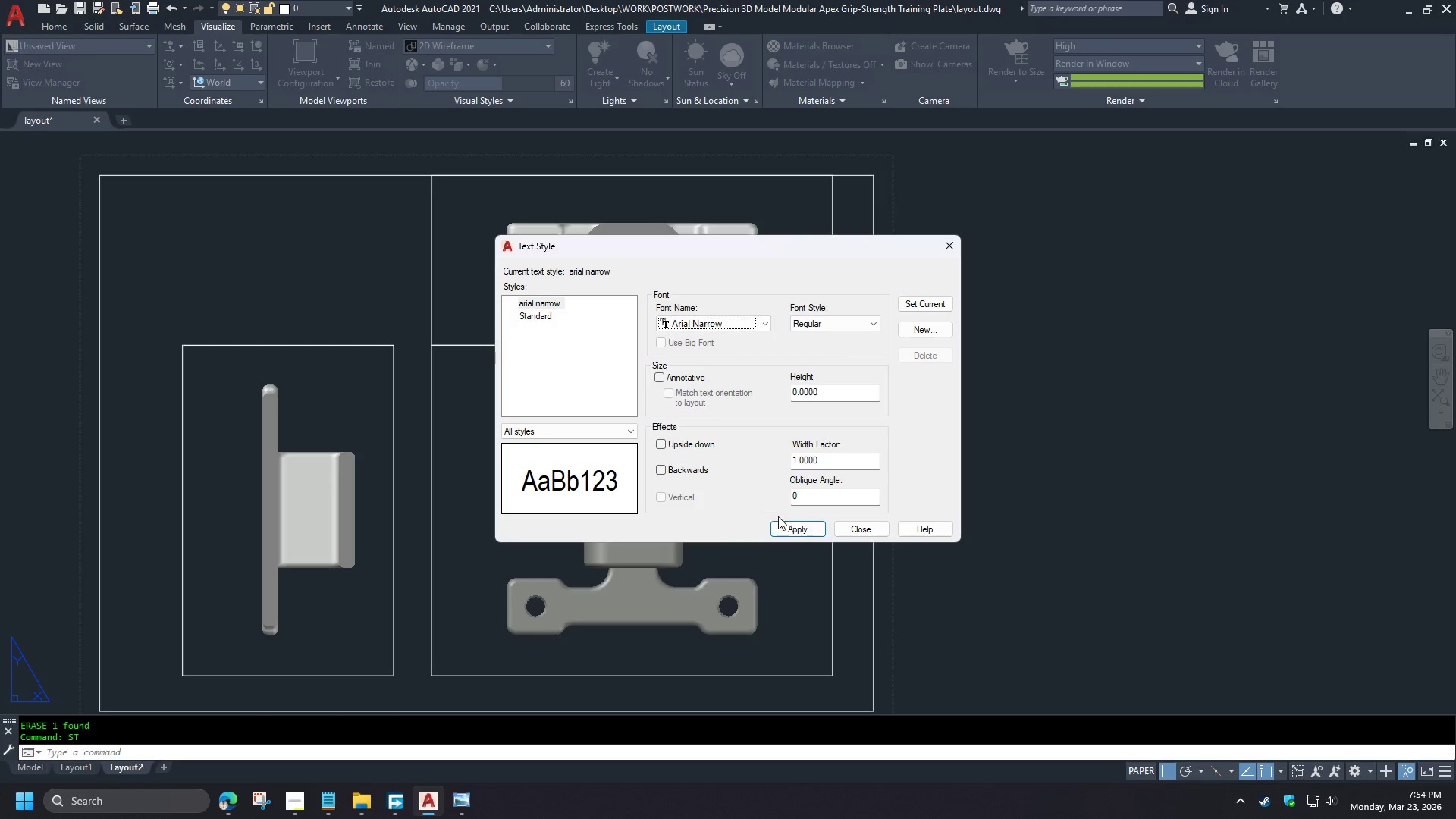 
left_click([792, 526])
 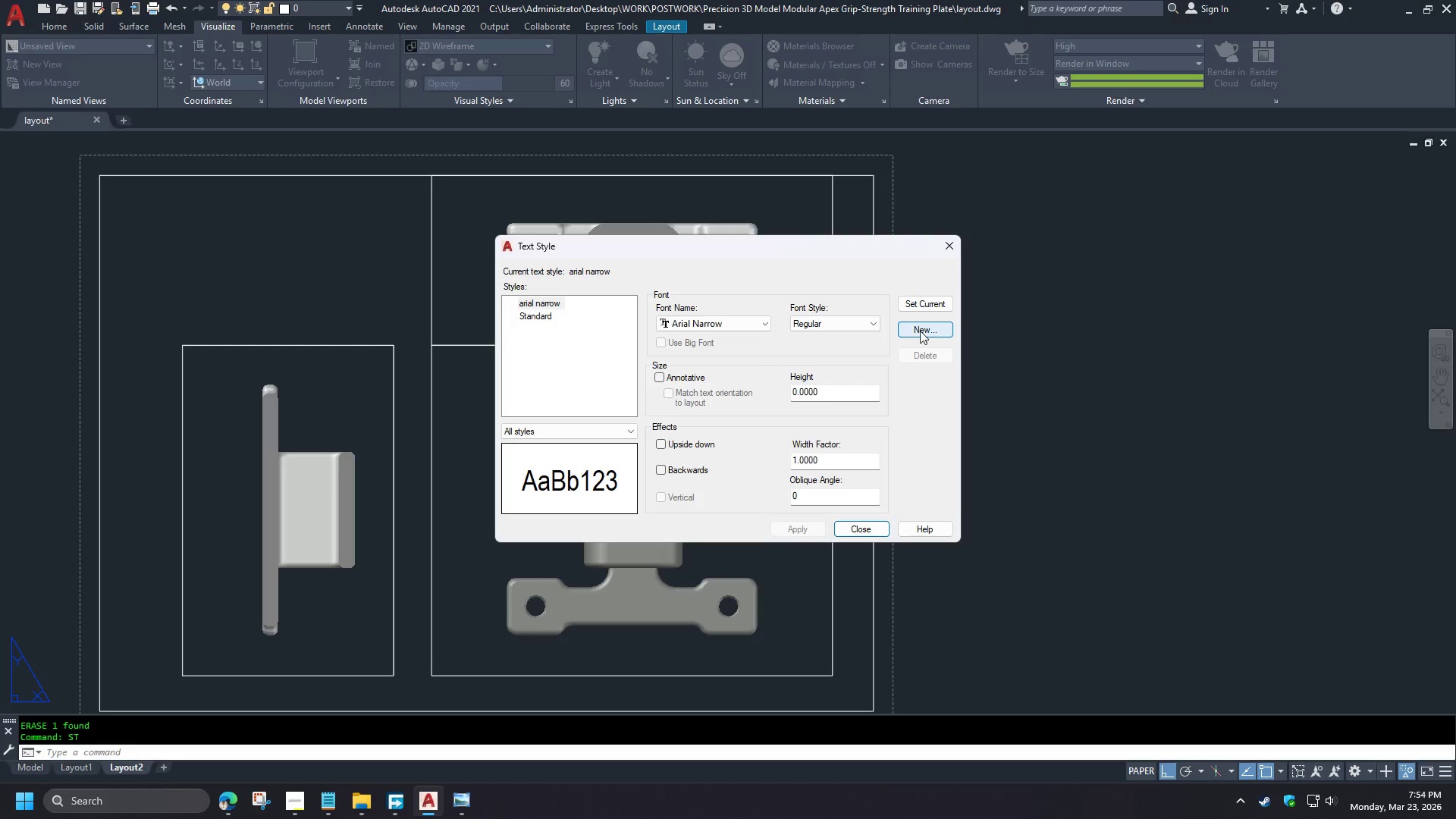 
left_click([921, 330])
 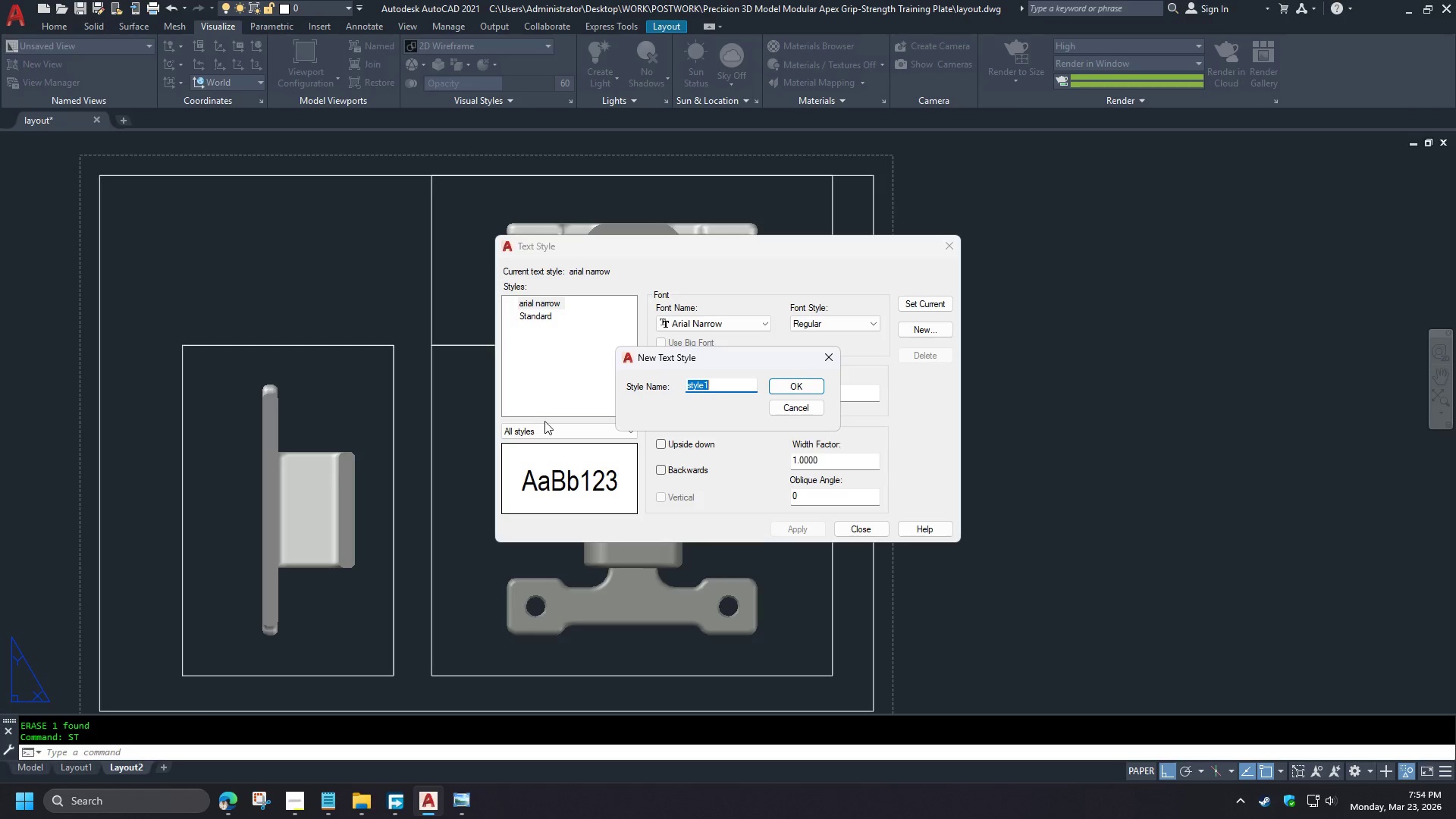 
key(A)
 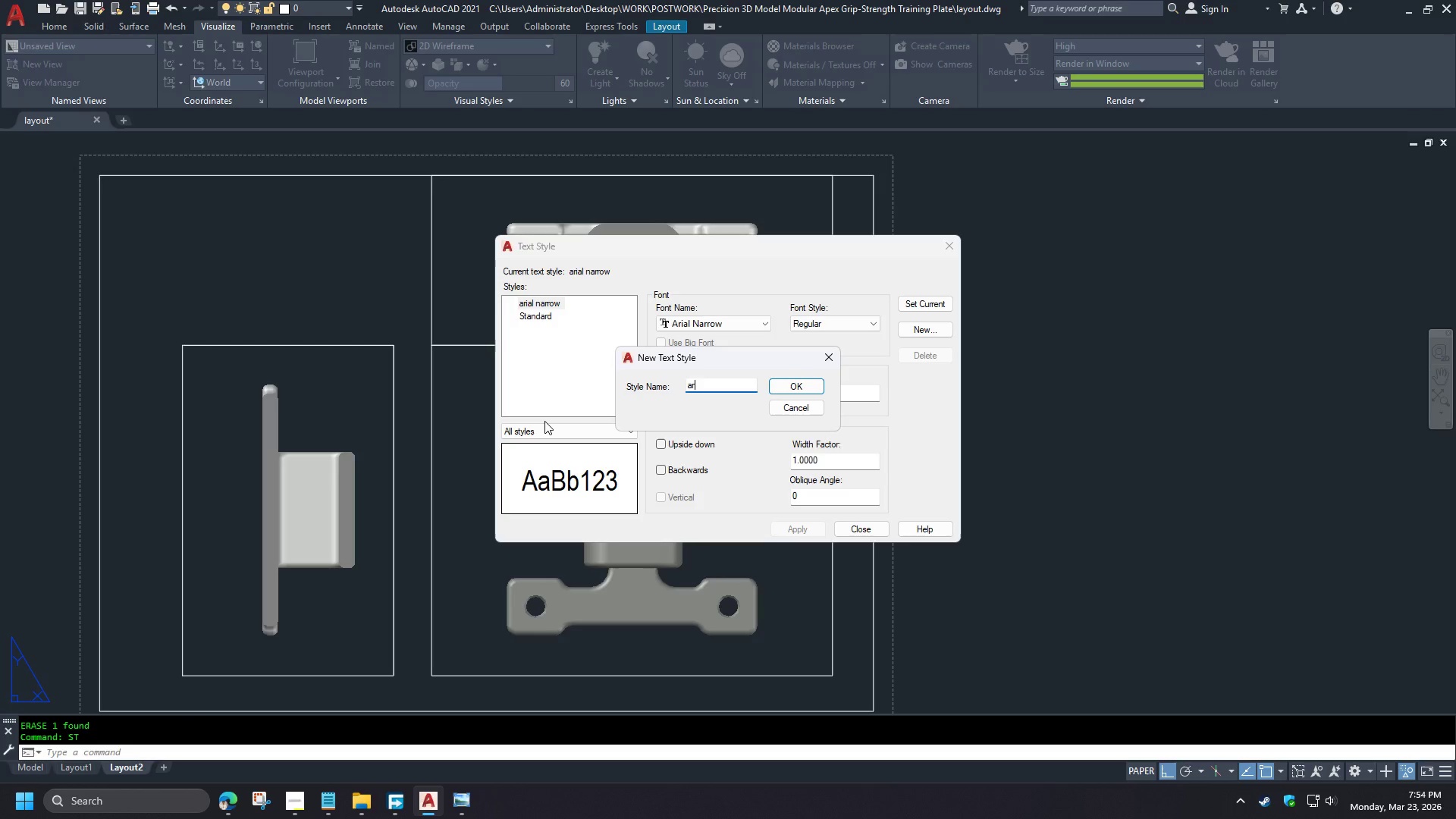 
type(rial narrow ital)
 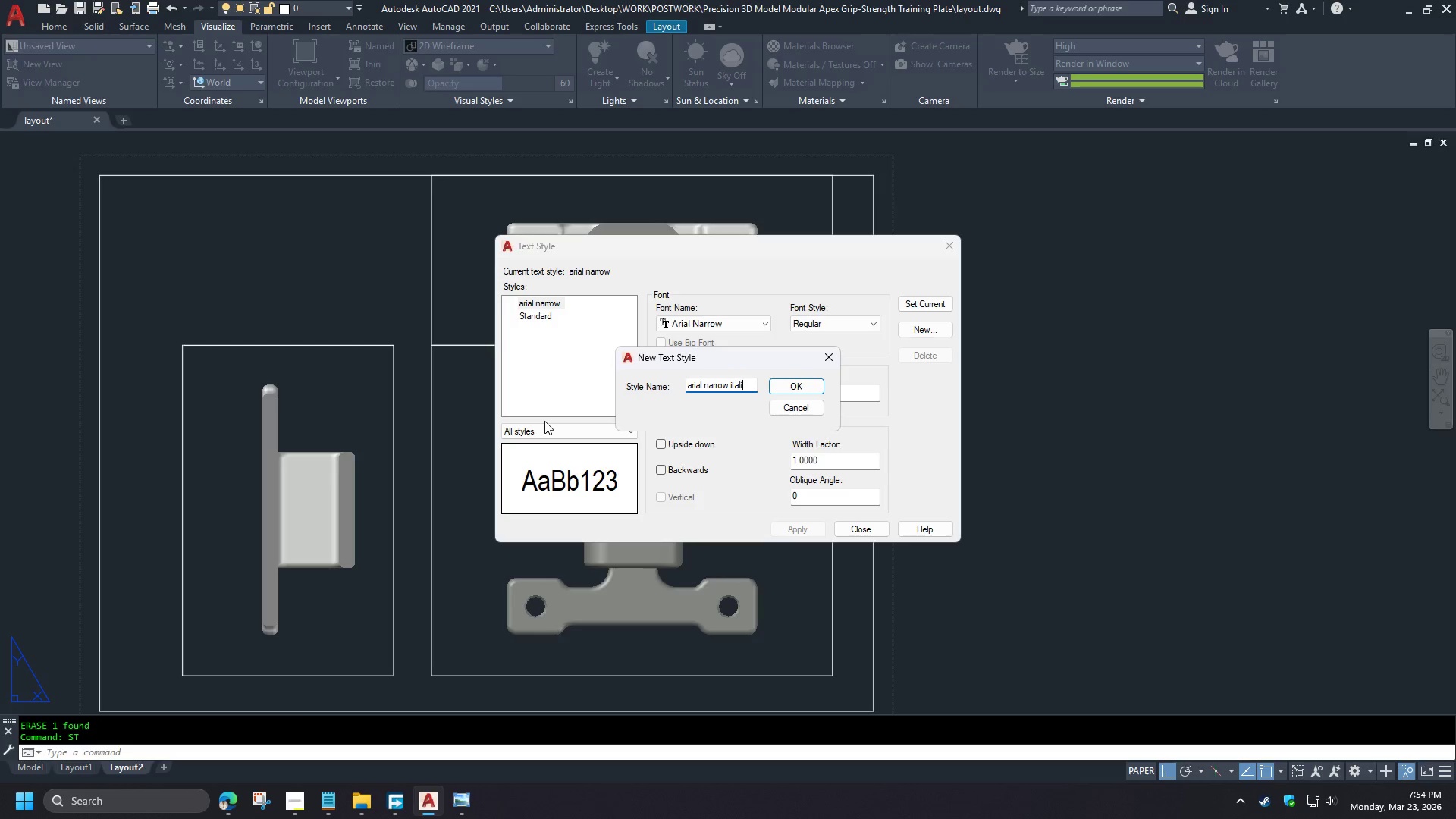 
type(ic)
key(NumpadEnter)
 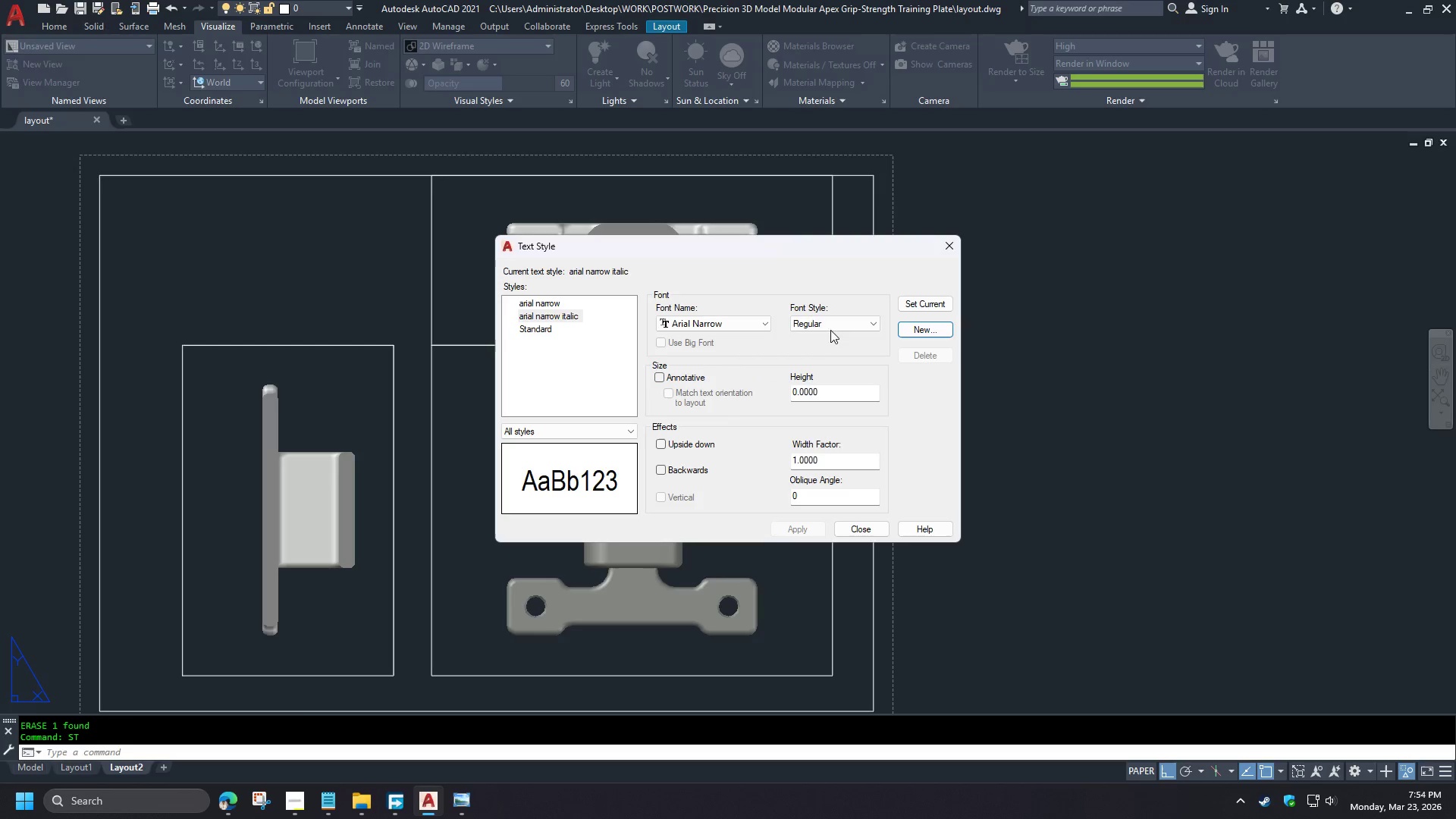 
left_click([823, 319])
 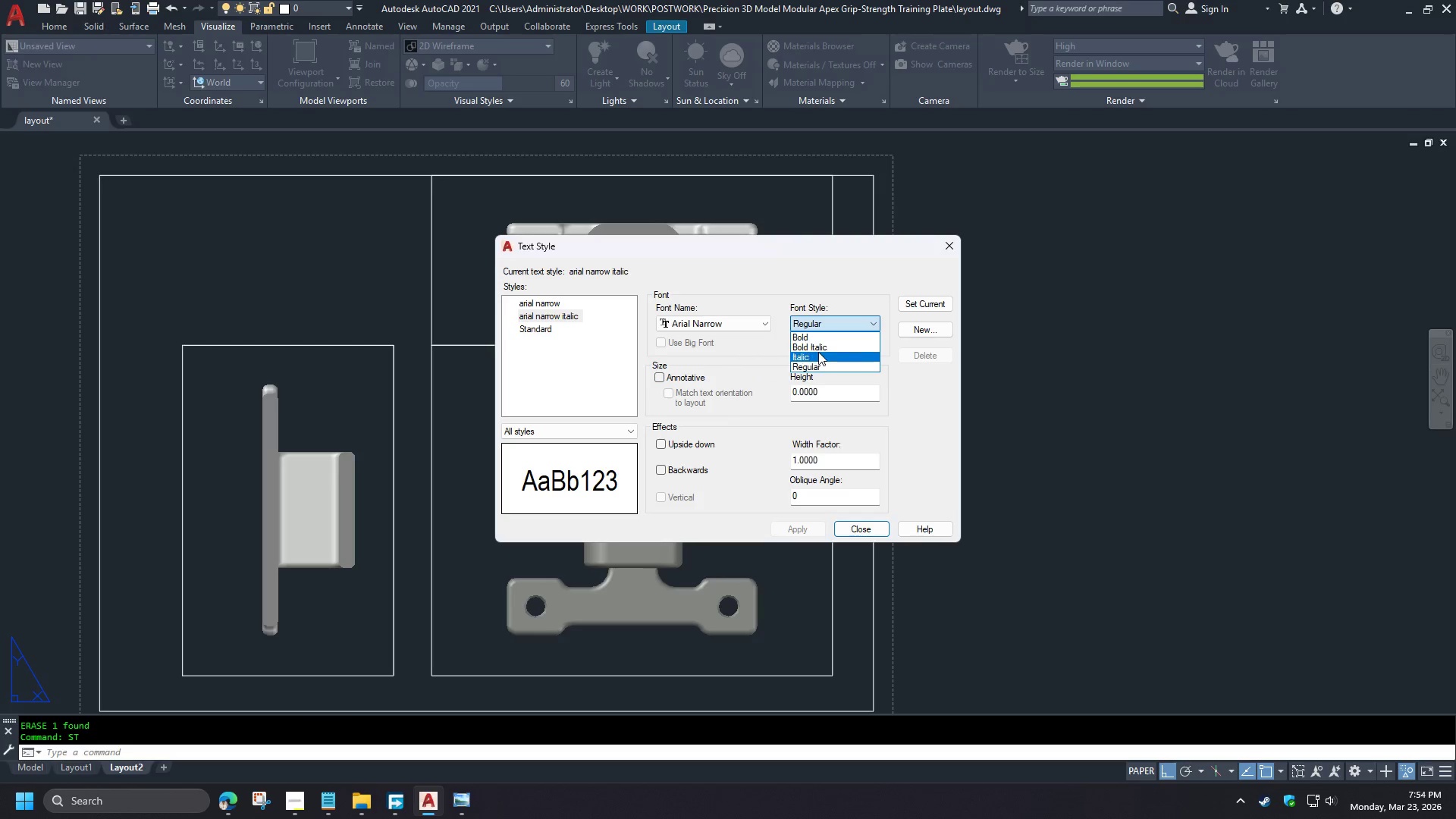 
left_click([818, 352])
 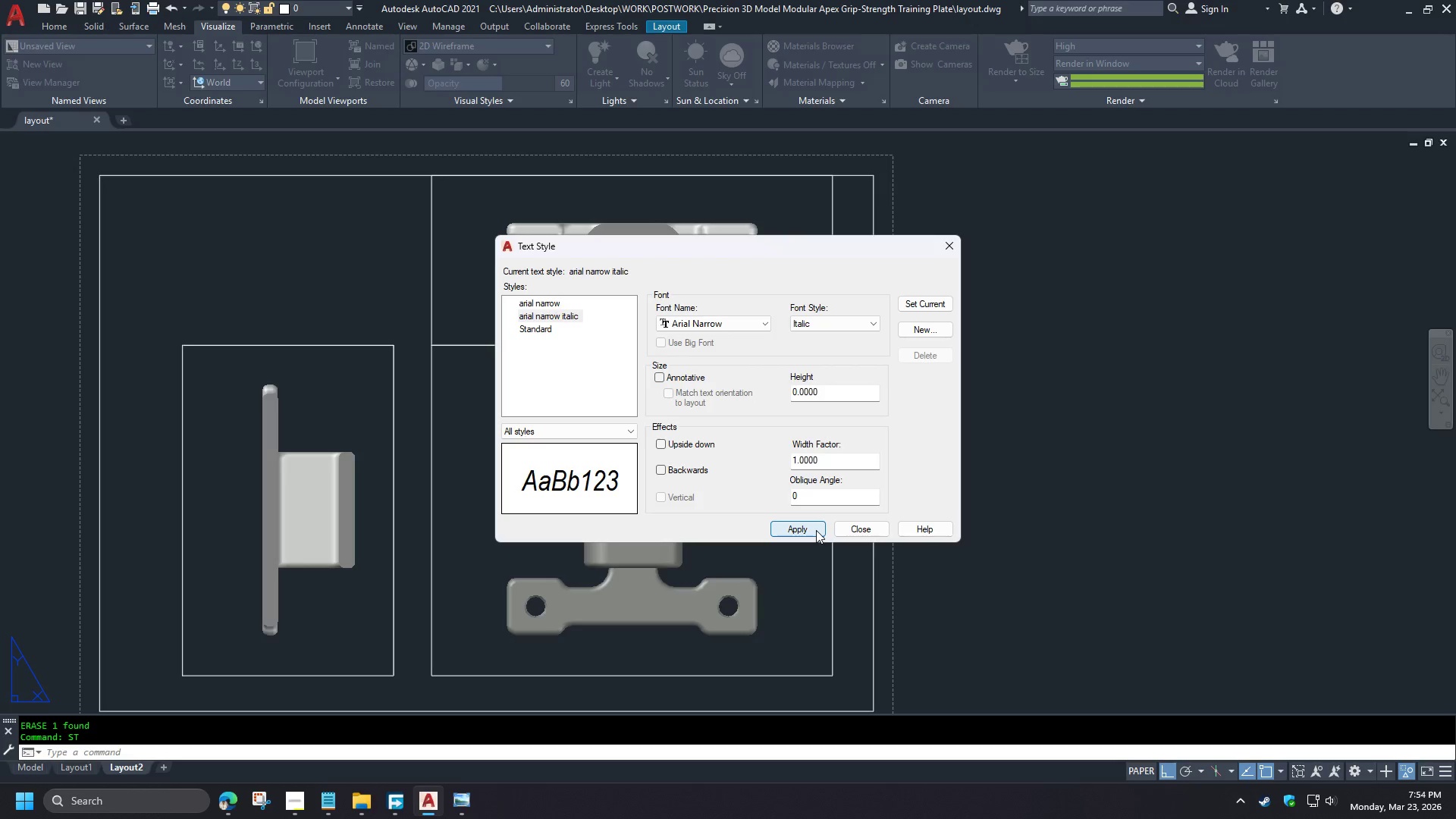 
left_click([815, 531])
 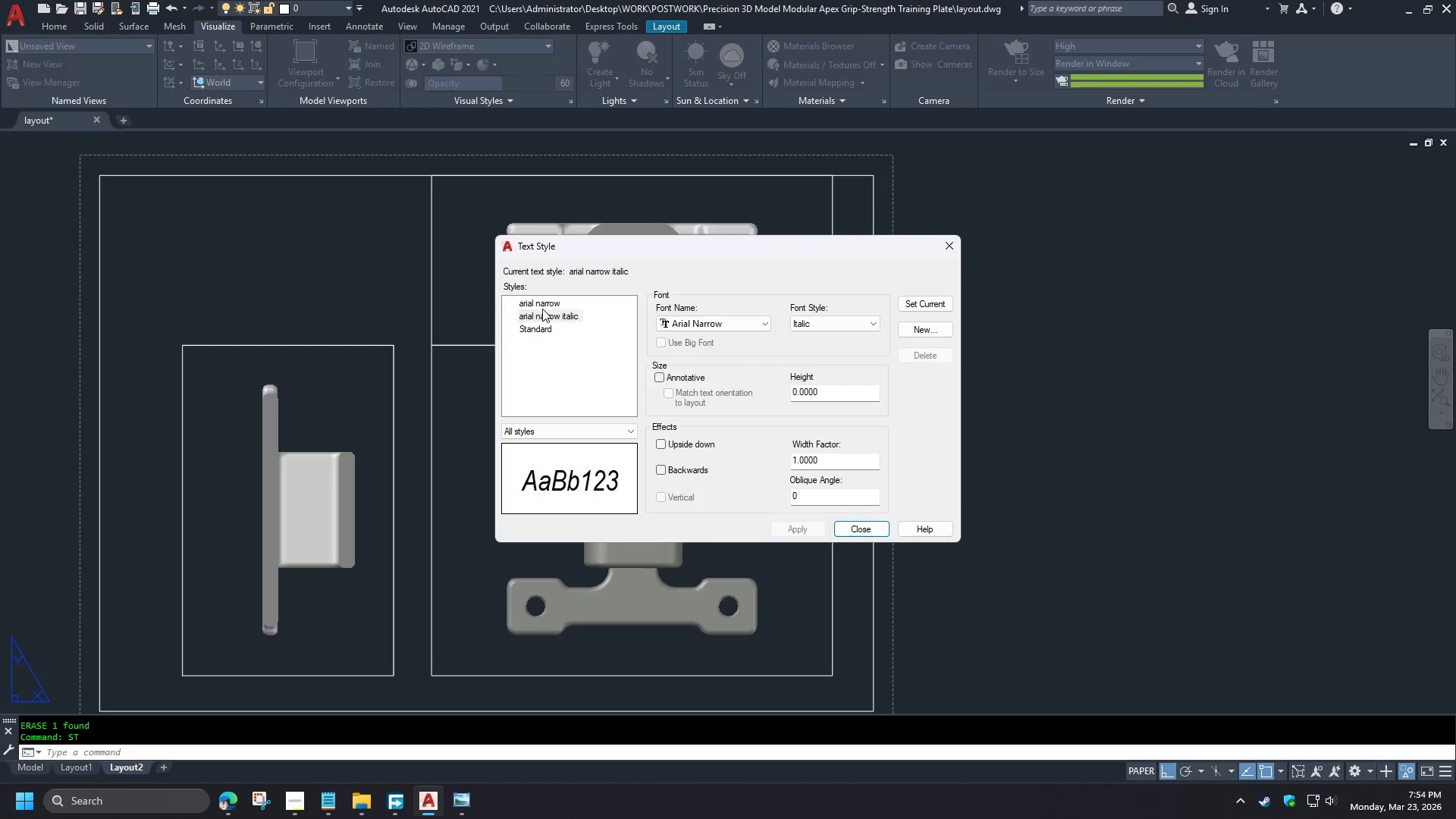 
left_click([538, 300])
 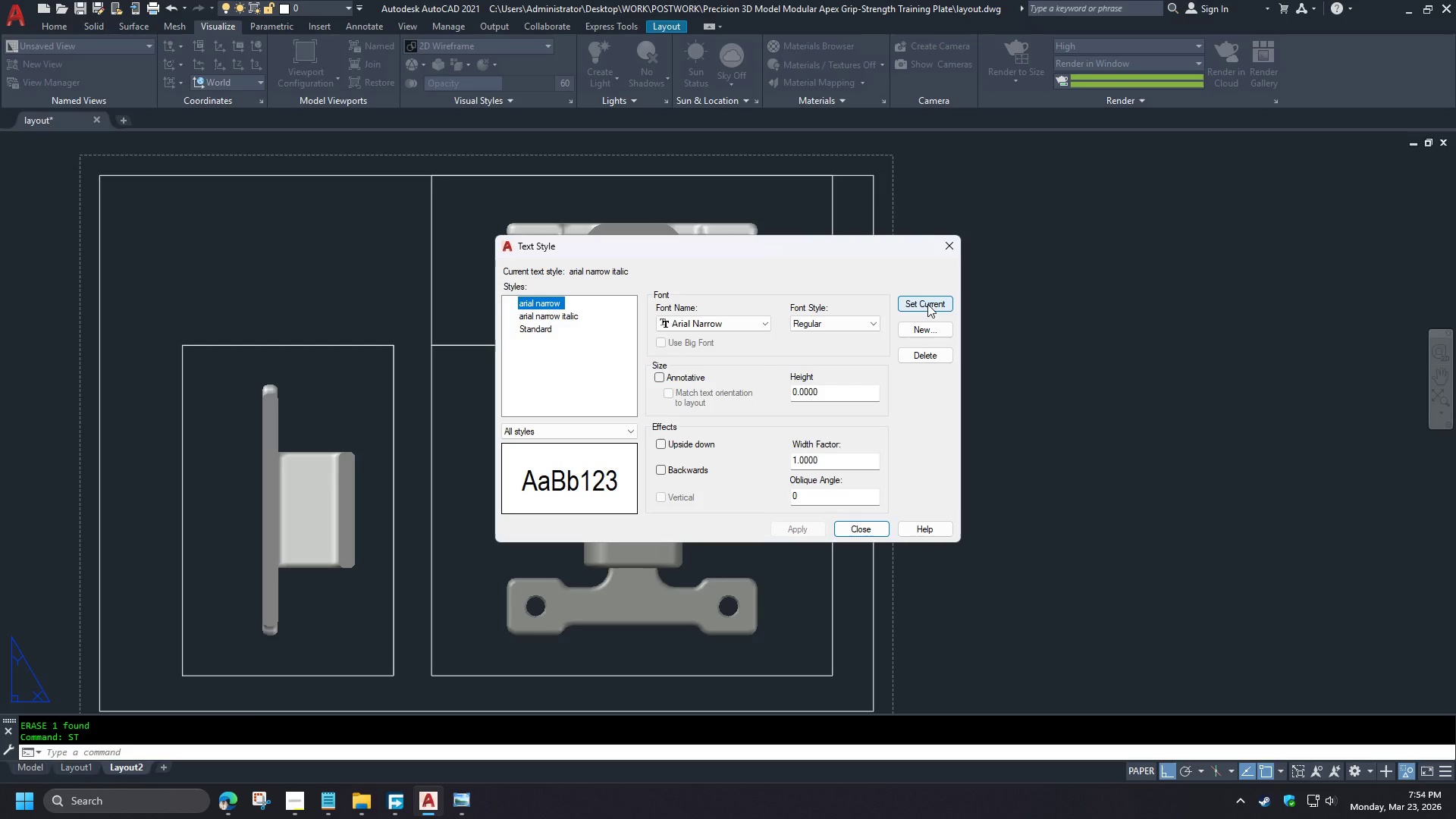 
left_click([927, 304])
 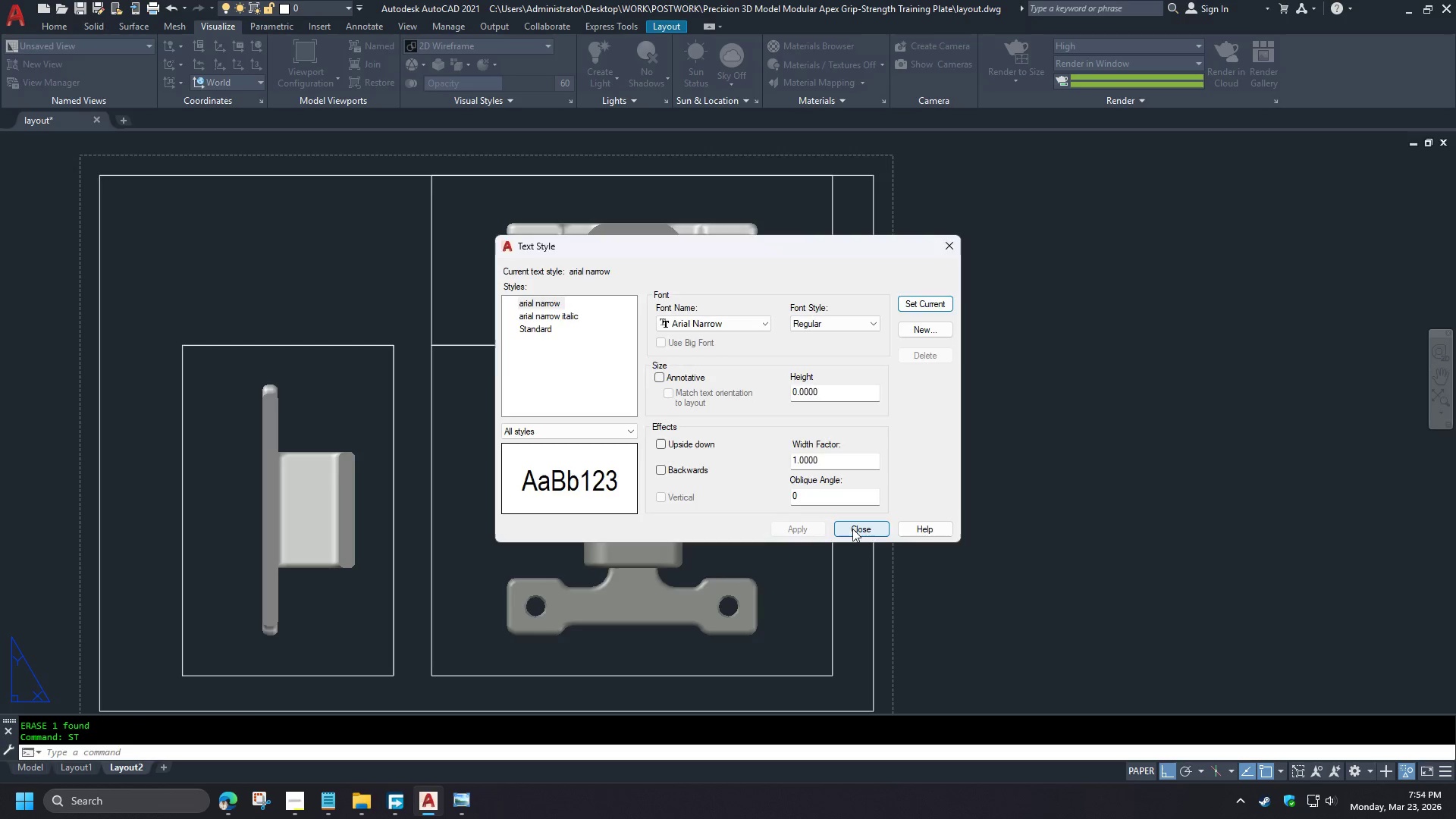 
left_click([852, 530])
 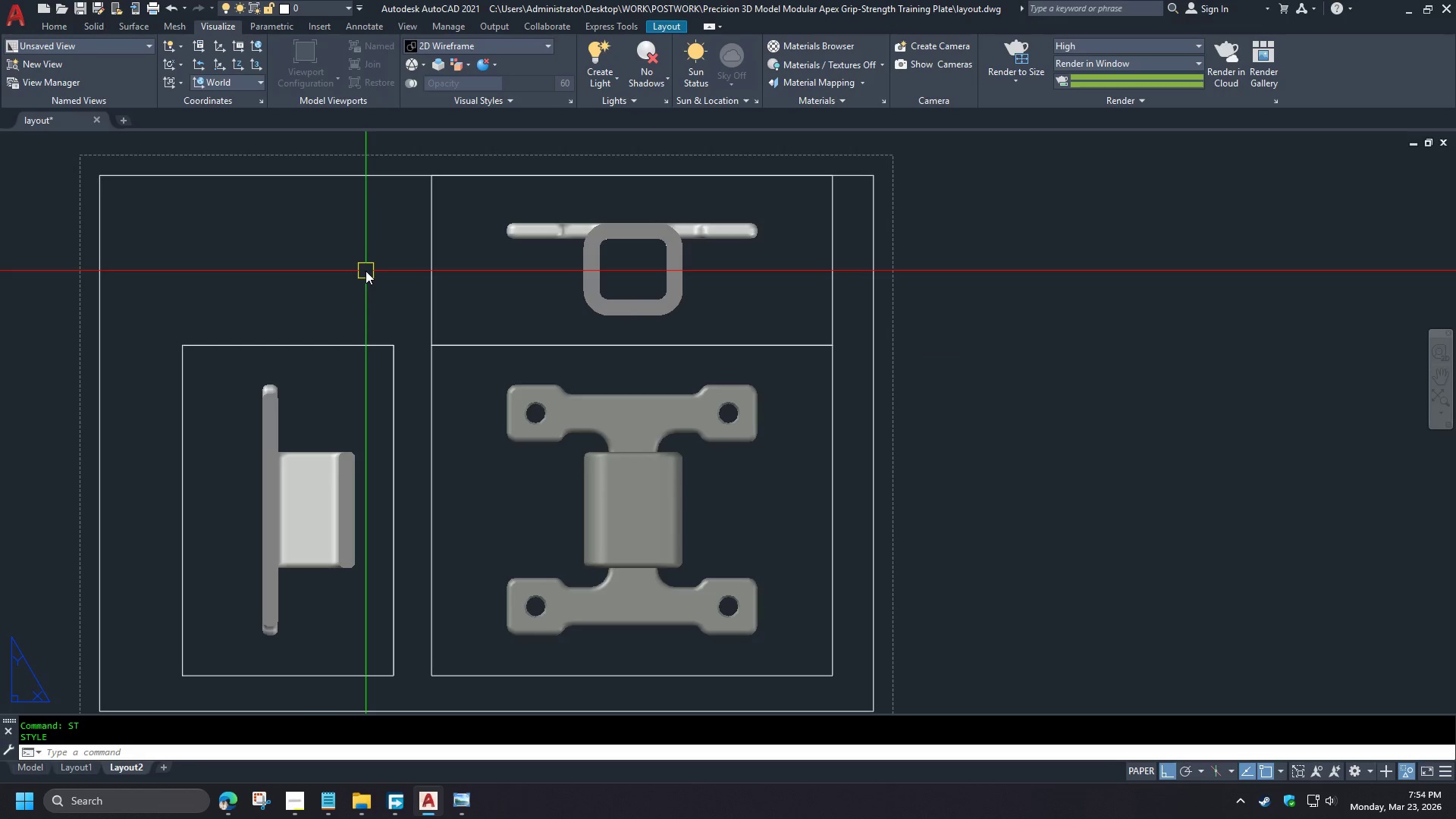 
key(D)
 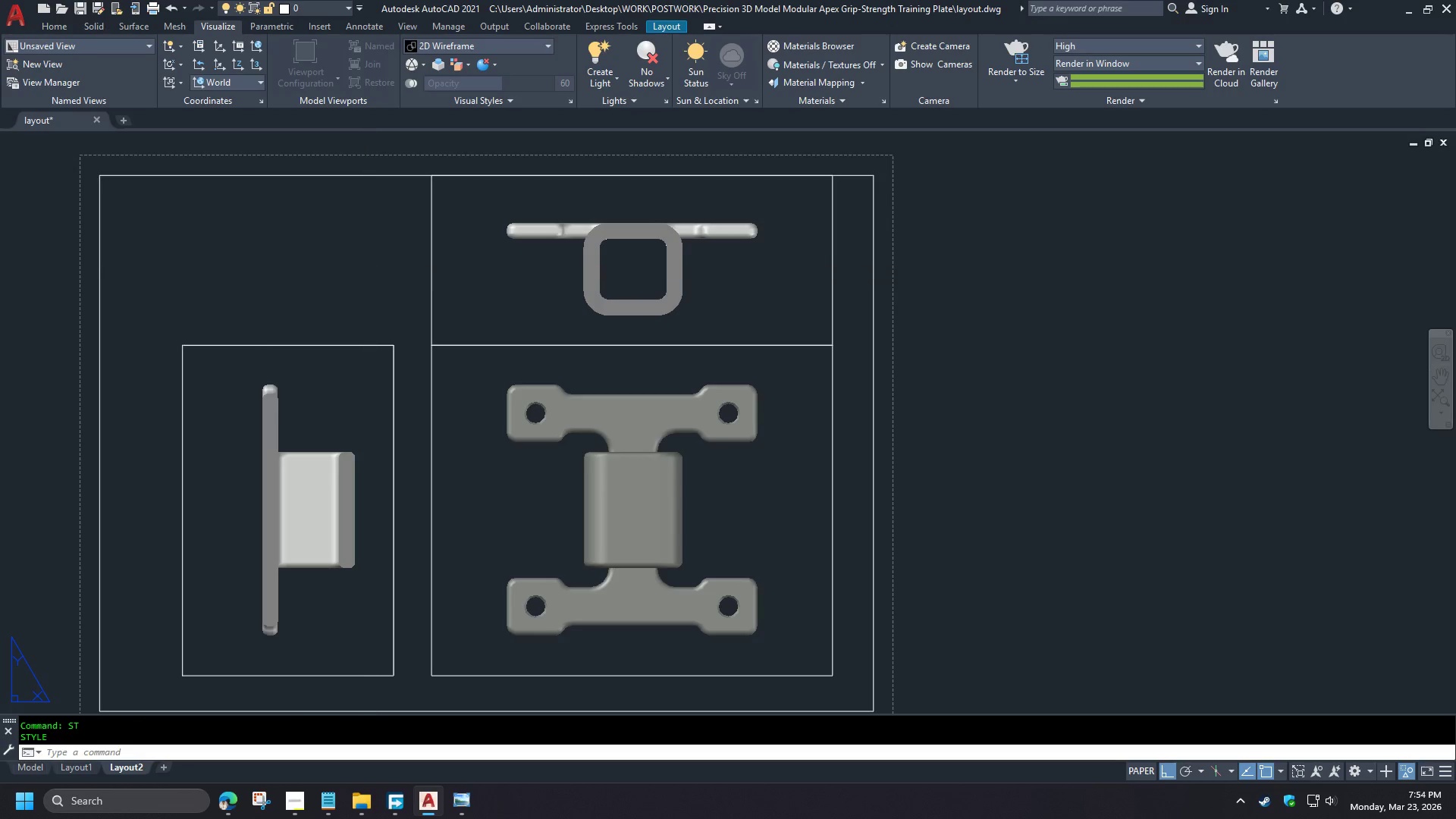 
key(Space)
 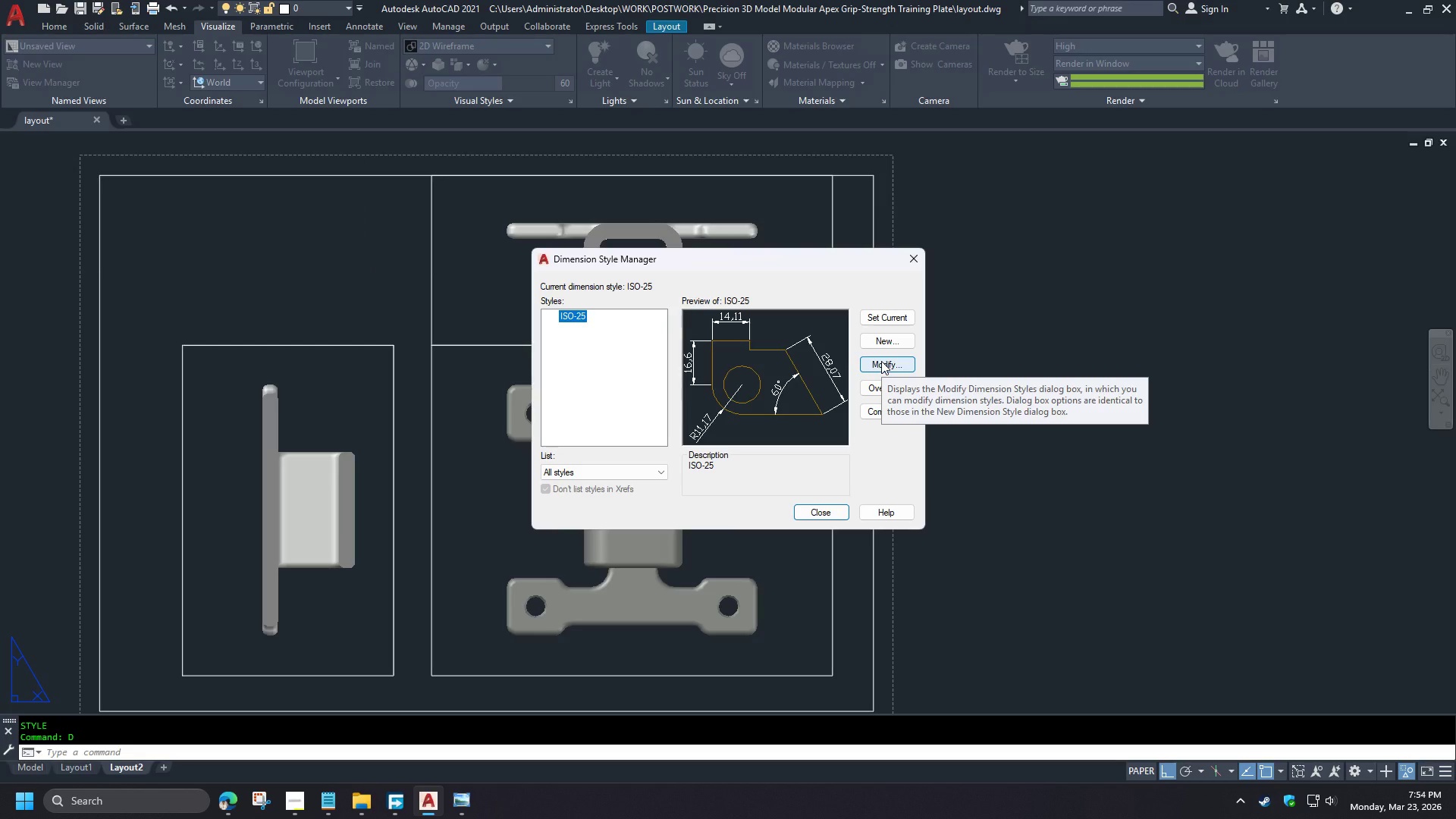 
left_click([888, 342])
 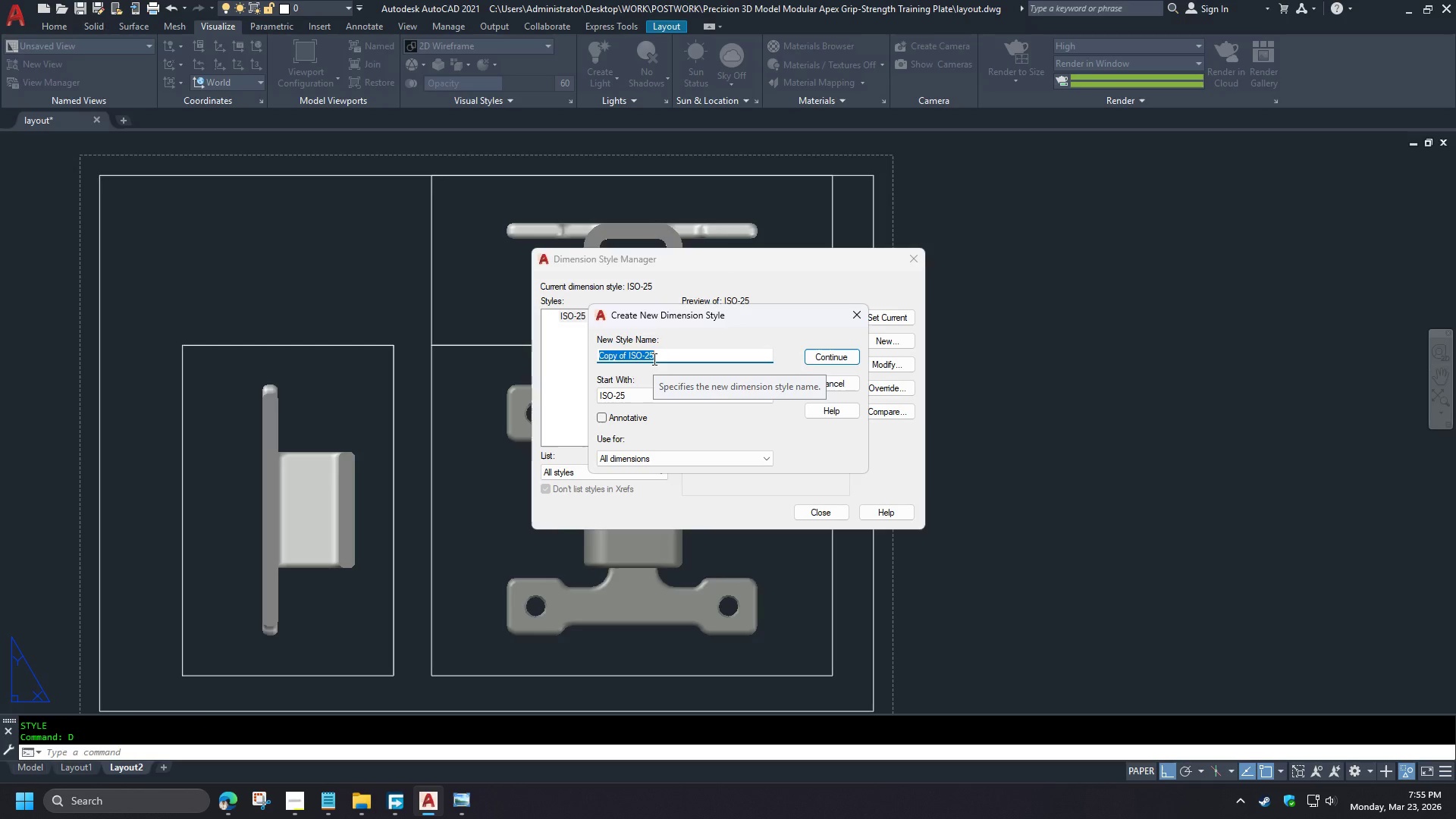 
wait(5.2)
 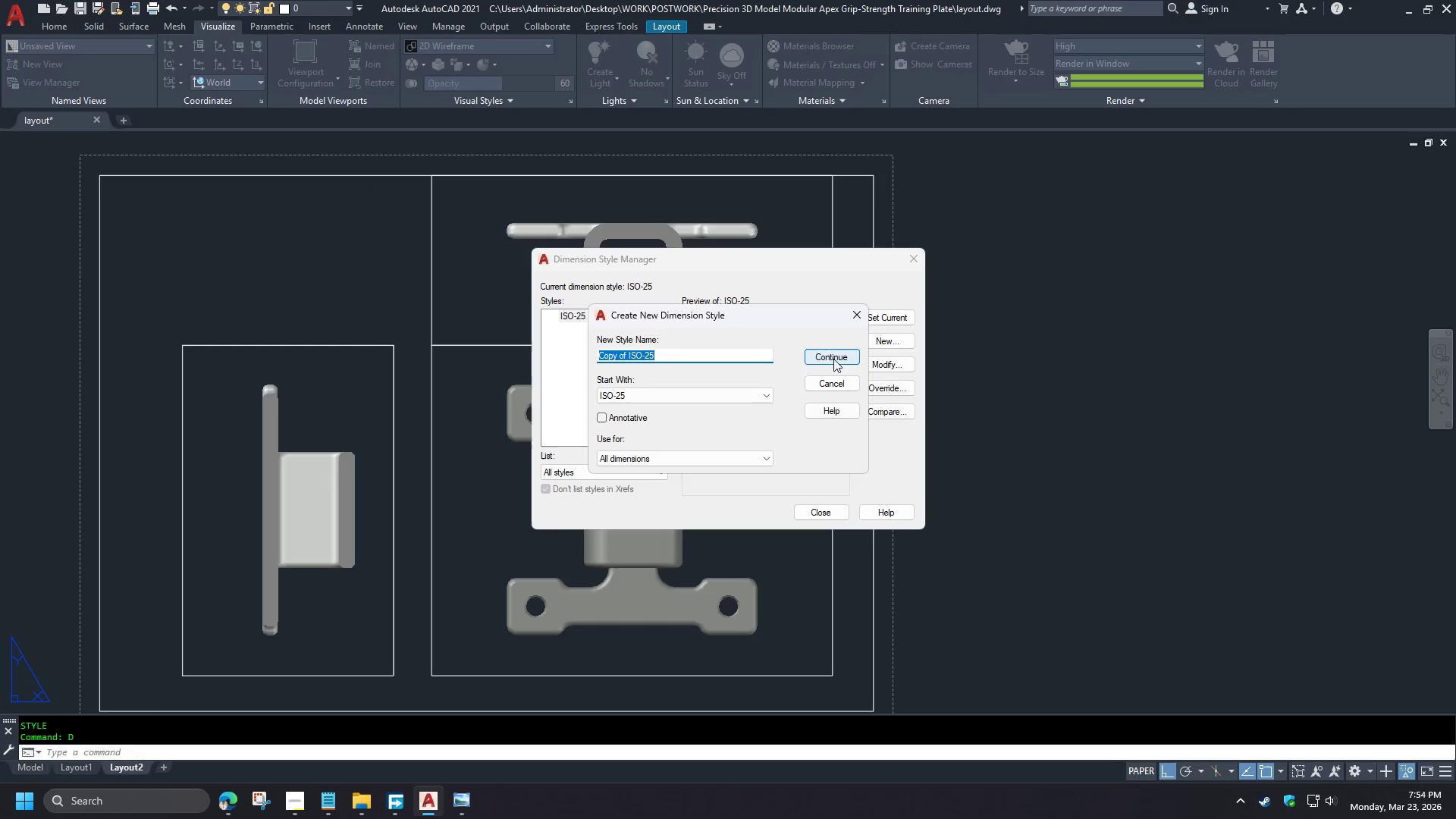 
type(dim)
 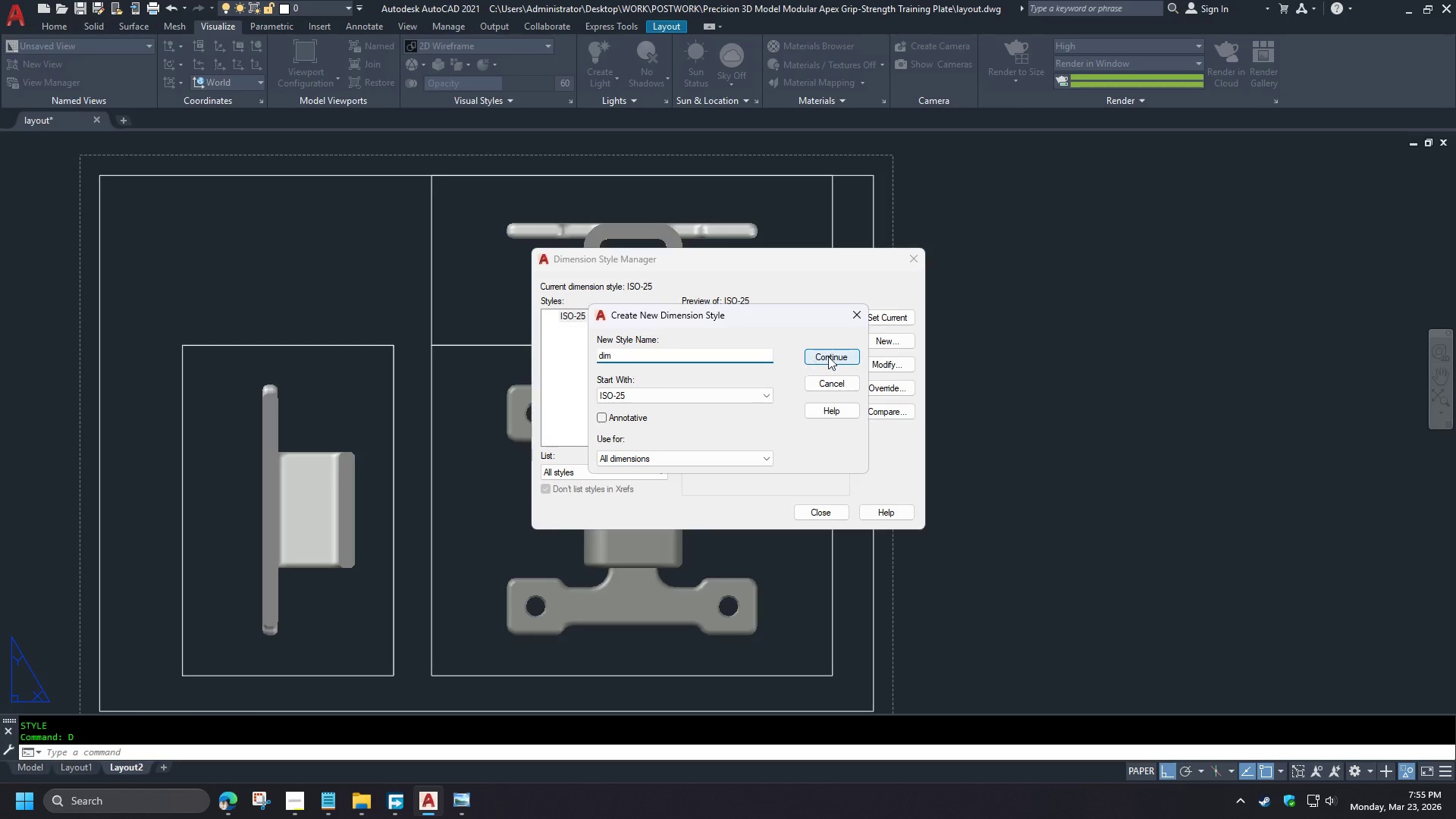 
left_click([827, 356])
 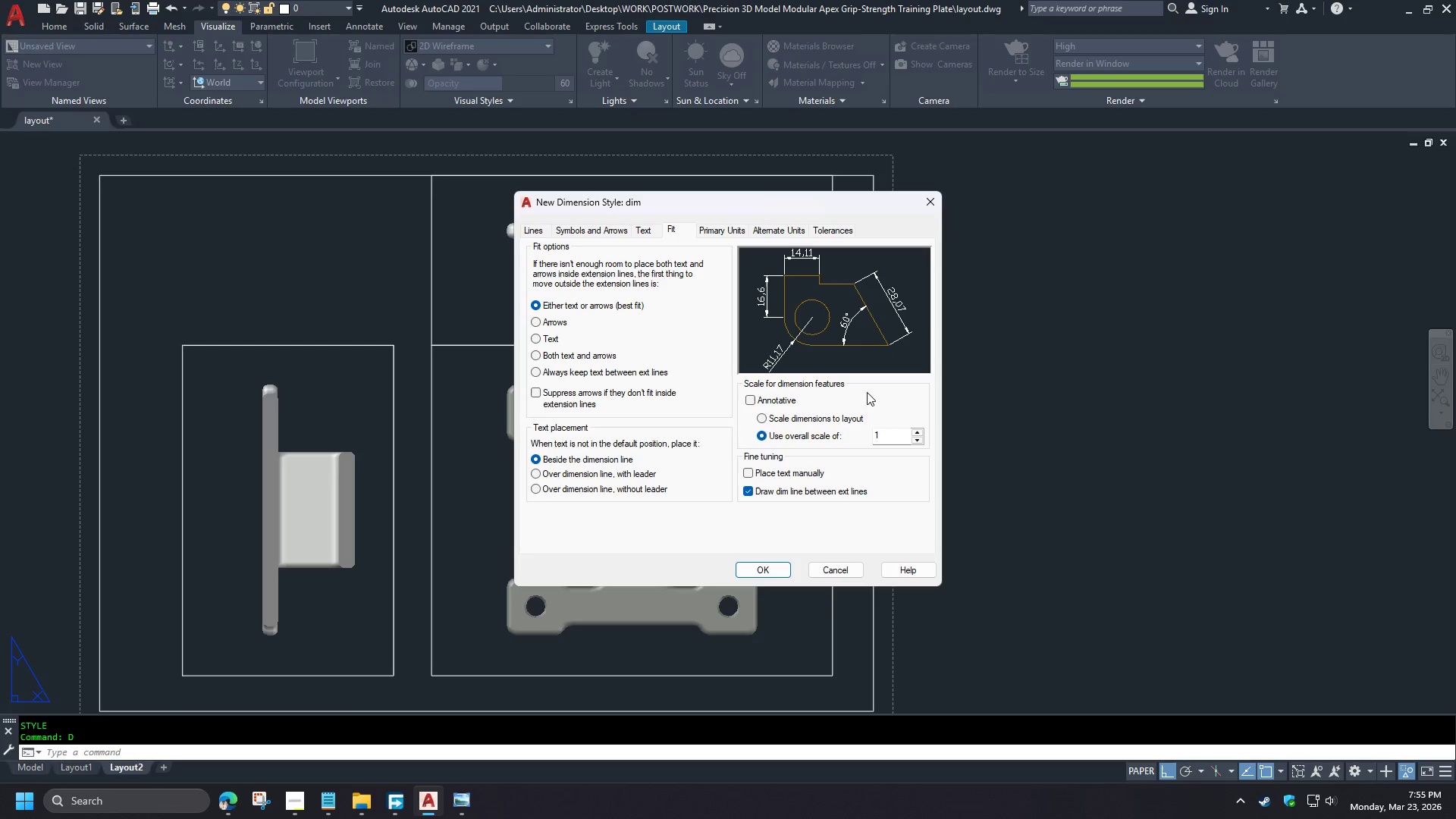 
wait(5.16)
 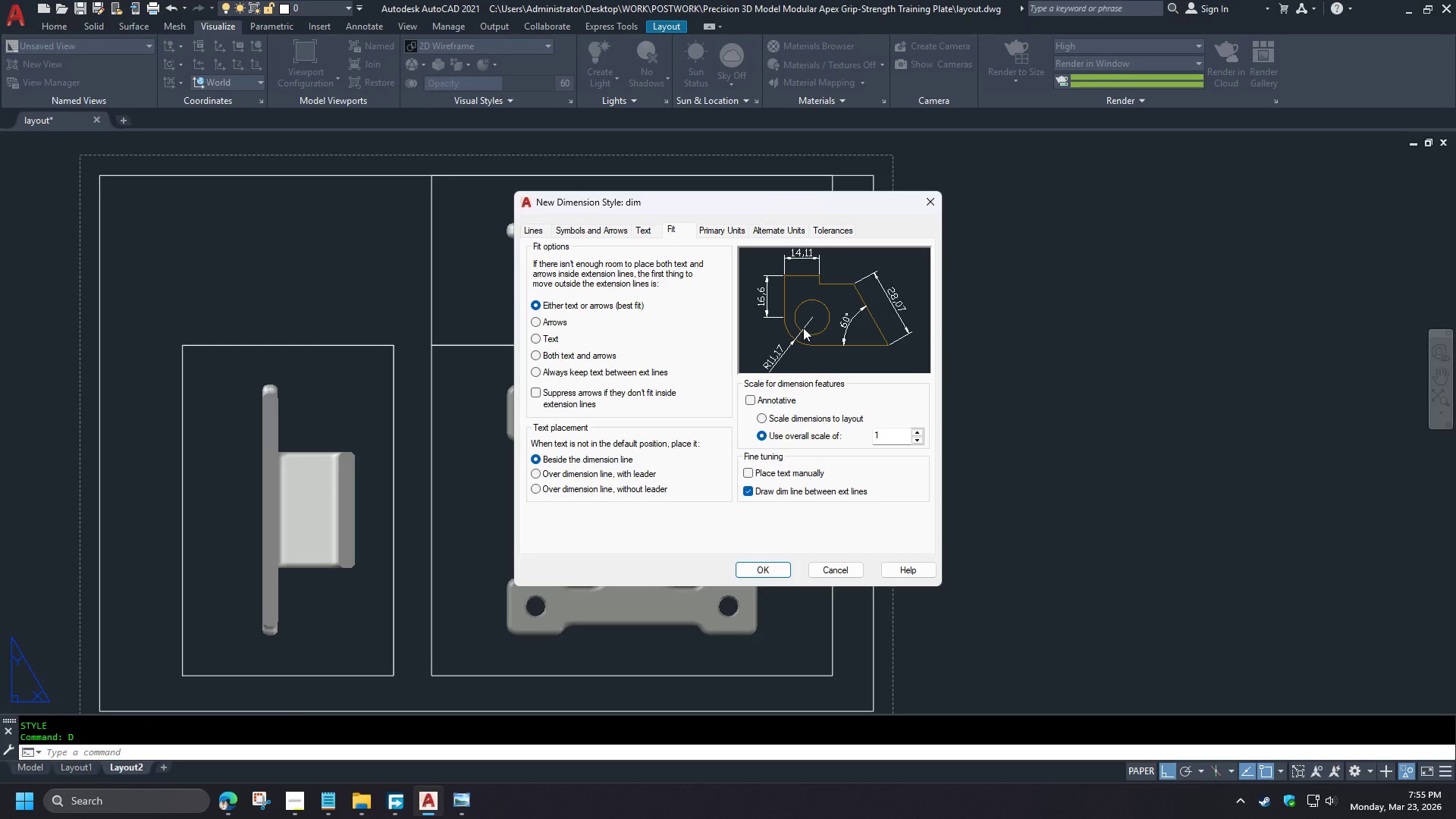 
left_click([645, 228])
 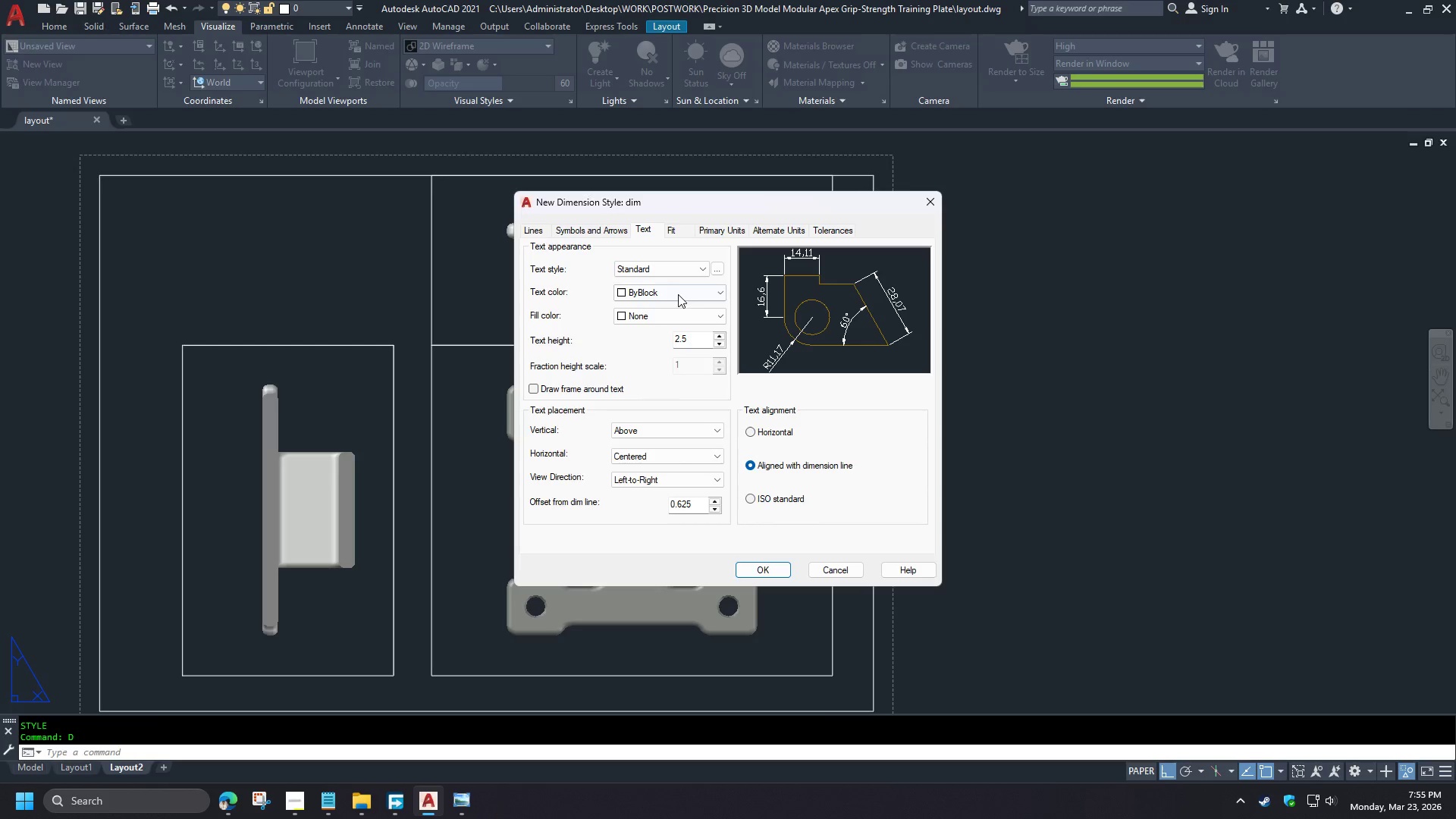 
left_click([659, 268])
 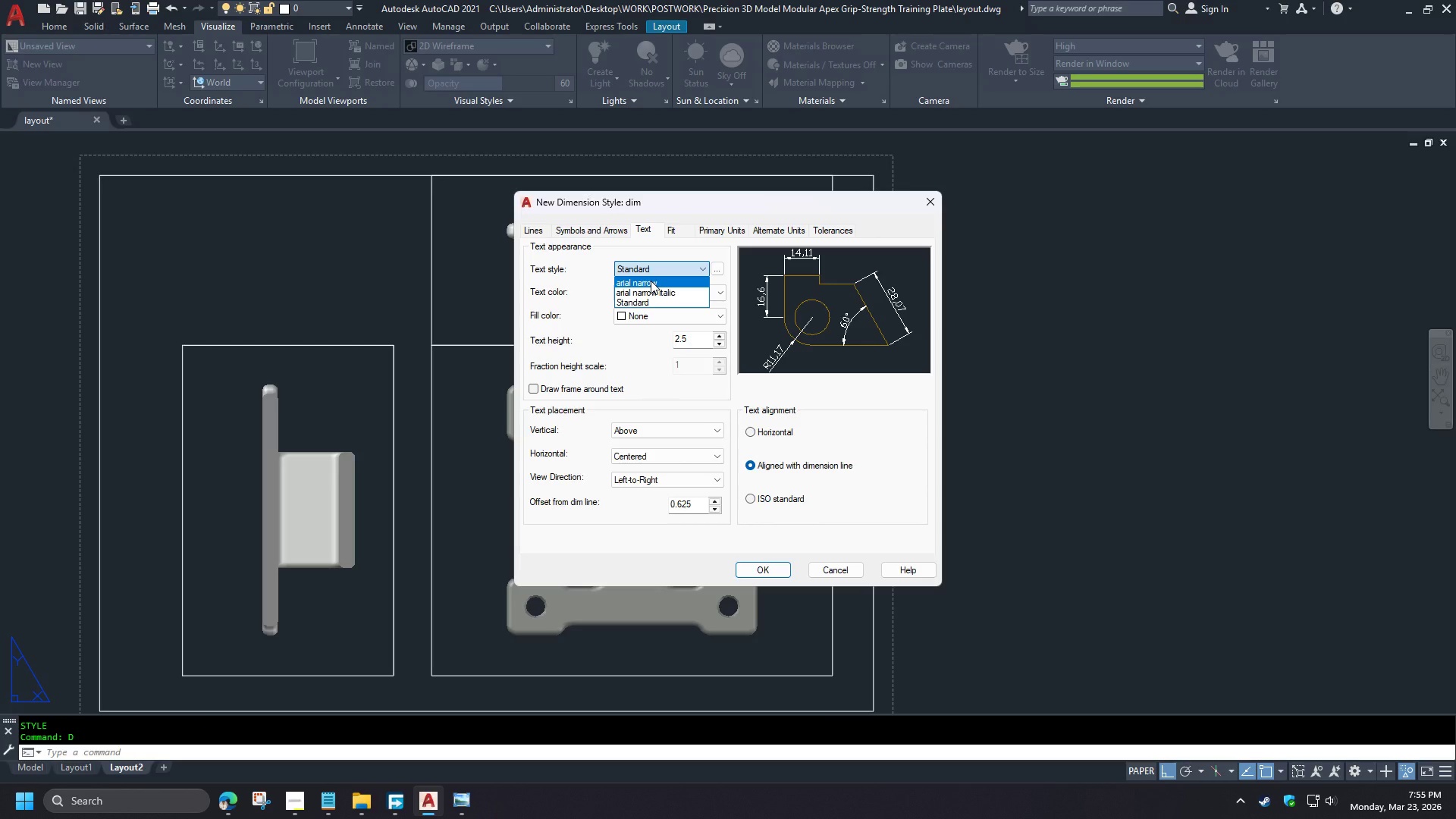 
left_click([651, 281])
 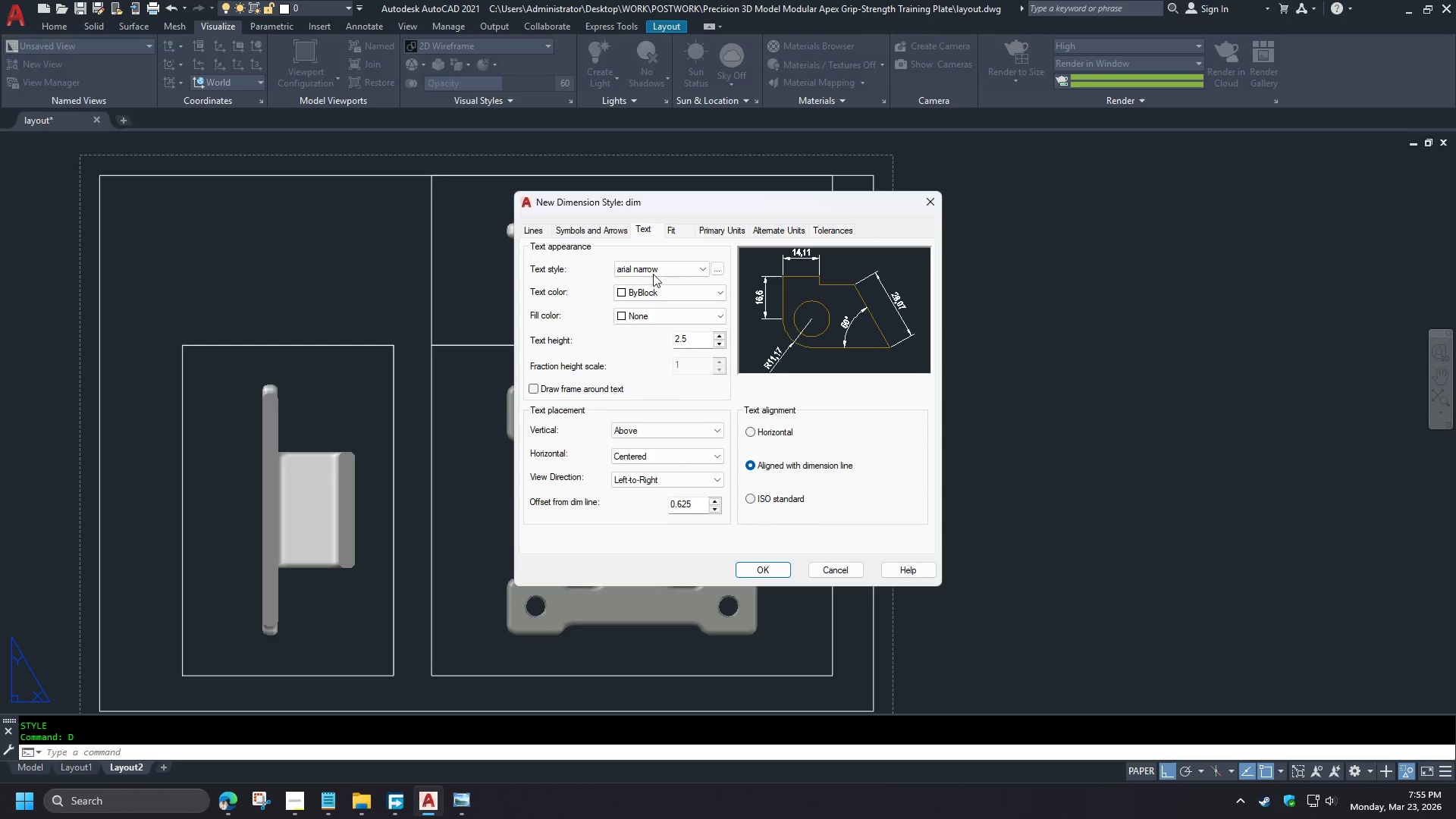 
left_click([544, 231])
 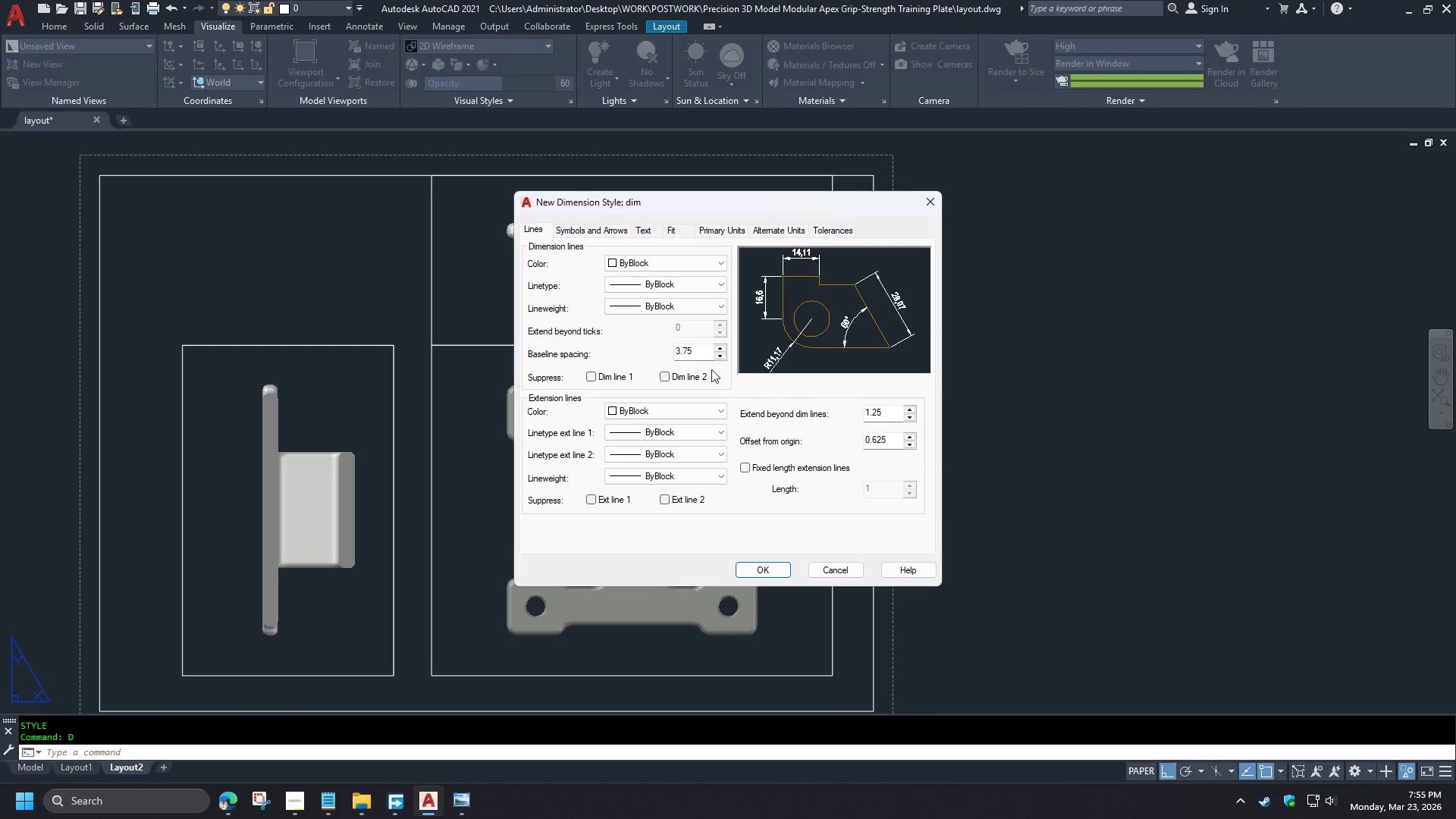 
mouse_move([891, 430])
 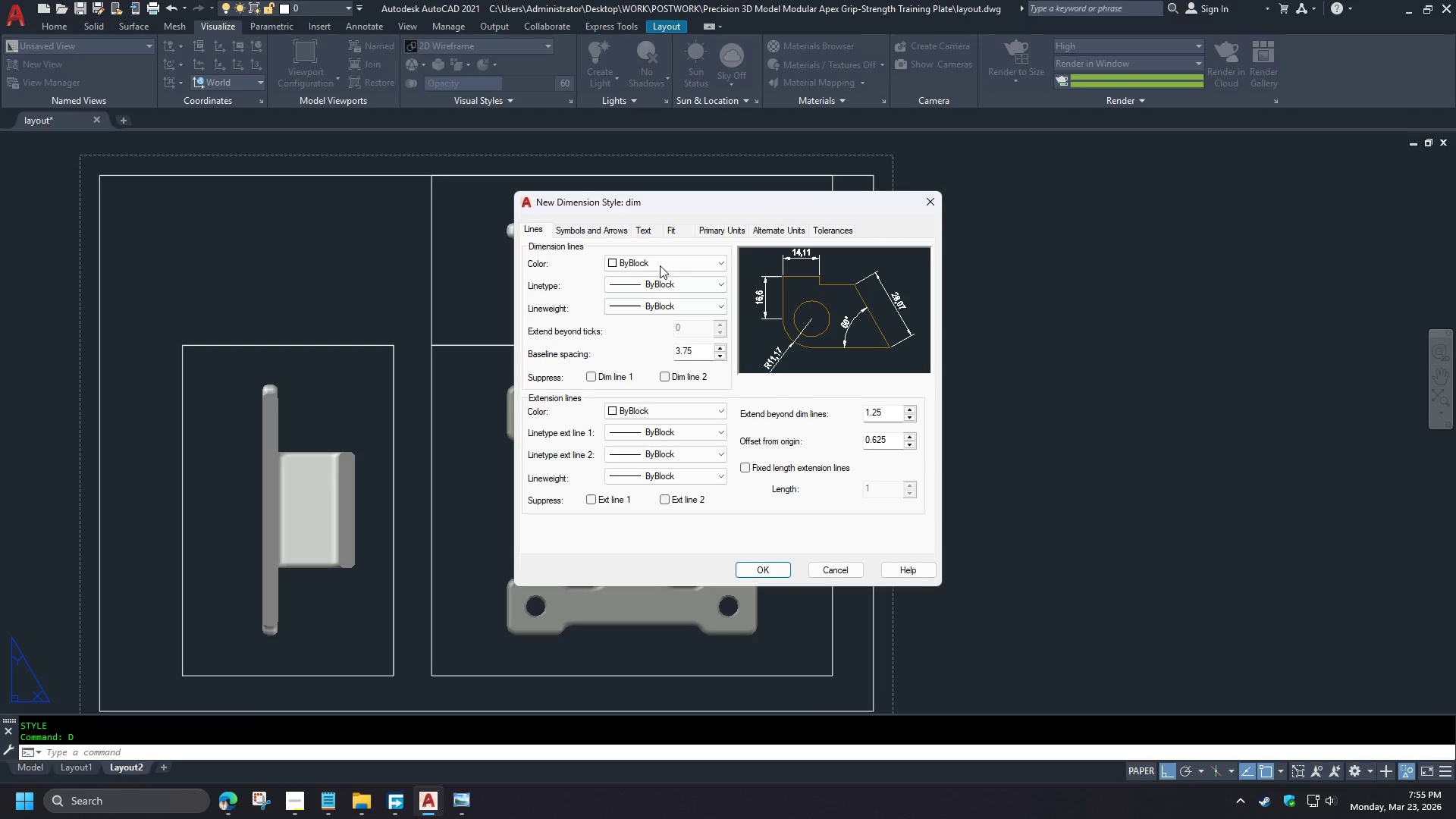 
left_click([649, 234])
 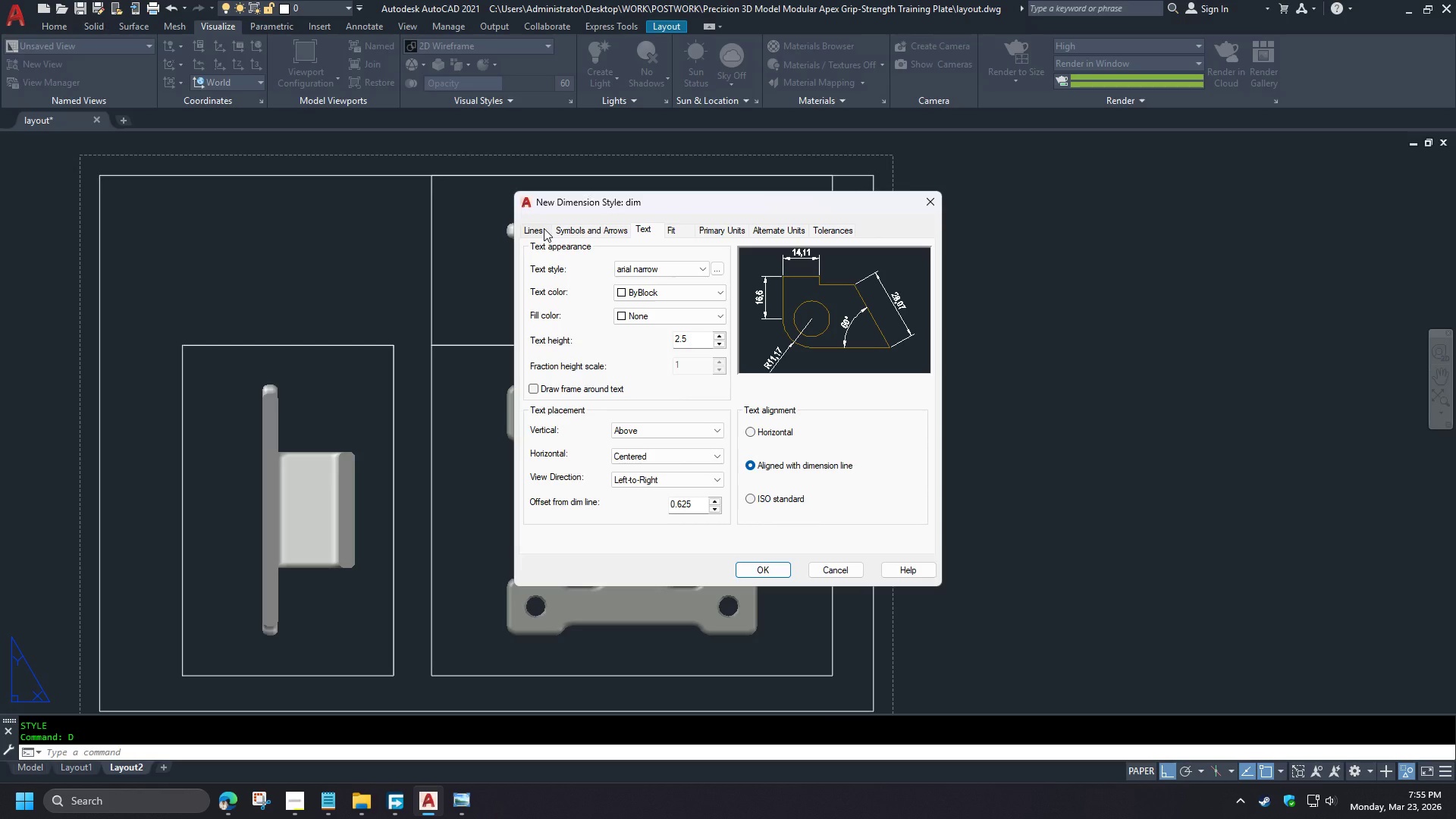 
left_click([541, 229])
 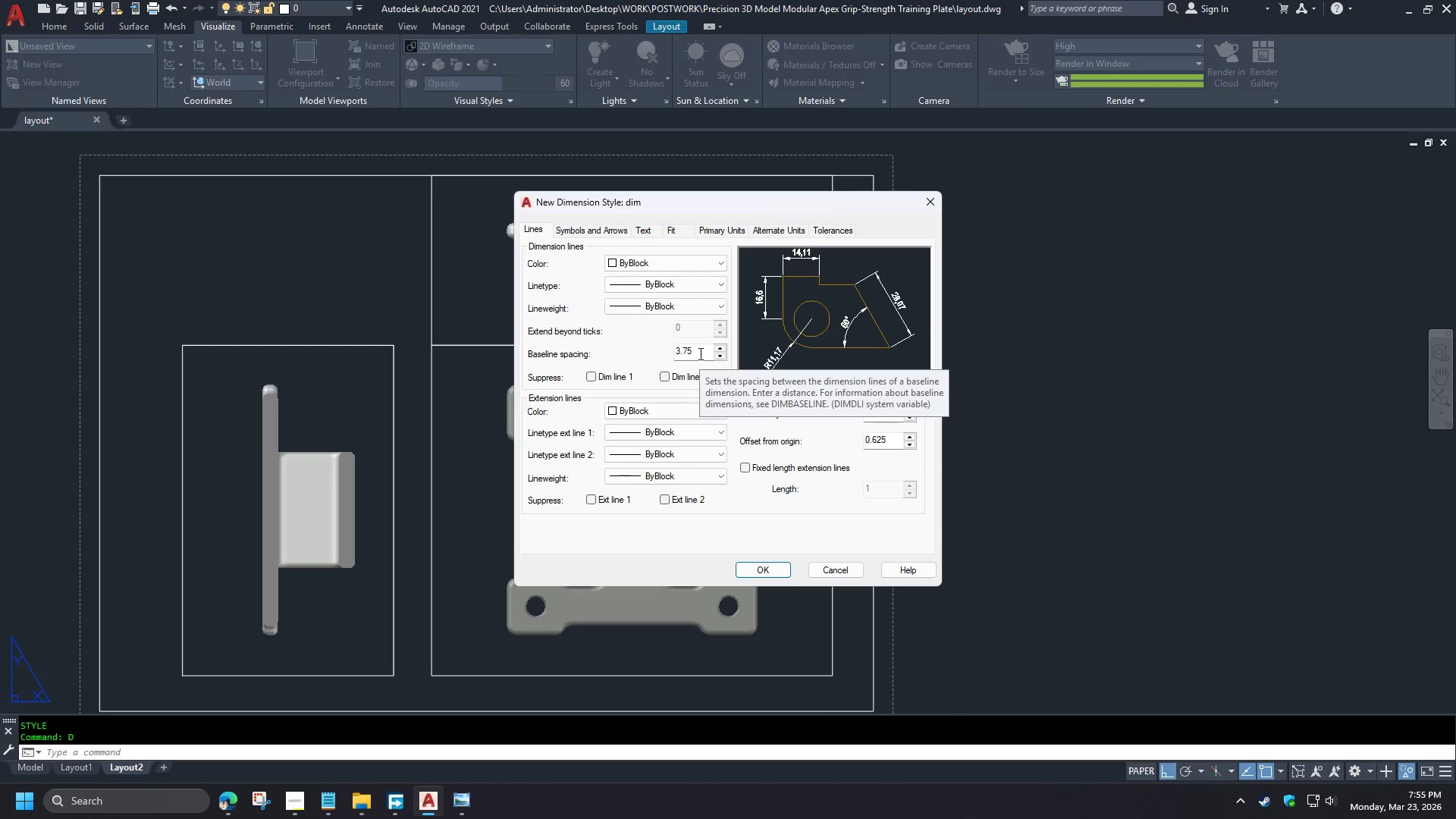 
left_click_drag(start_coordinate=[699, 353], to_coordinate=[651, 353])
 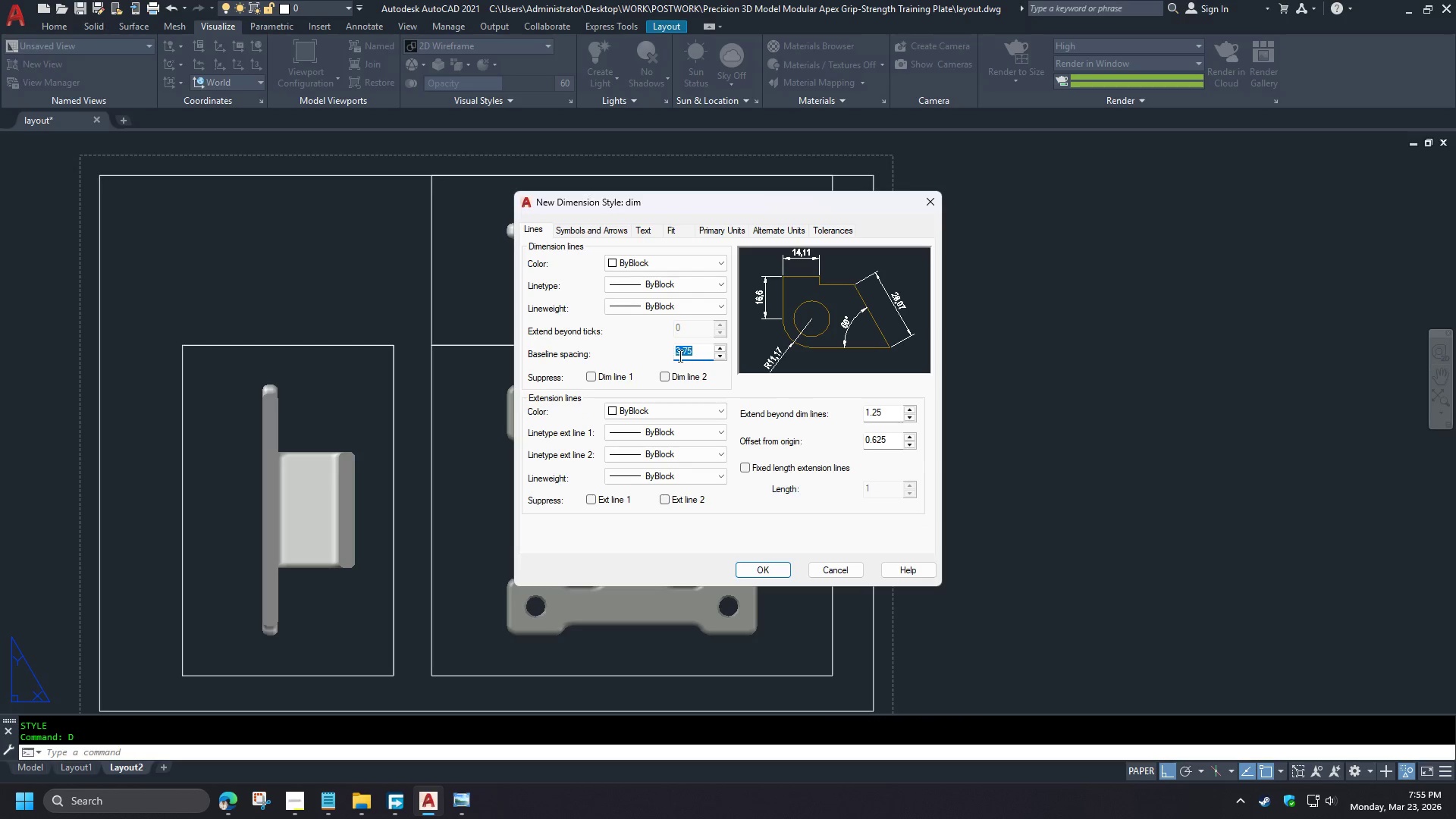 
key(Numpad5)
 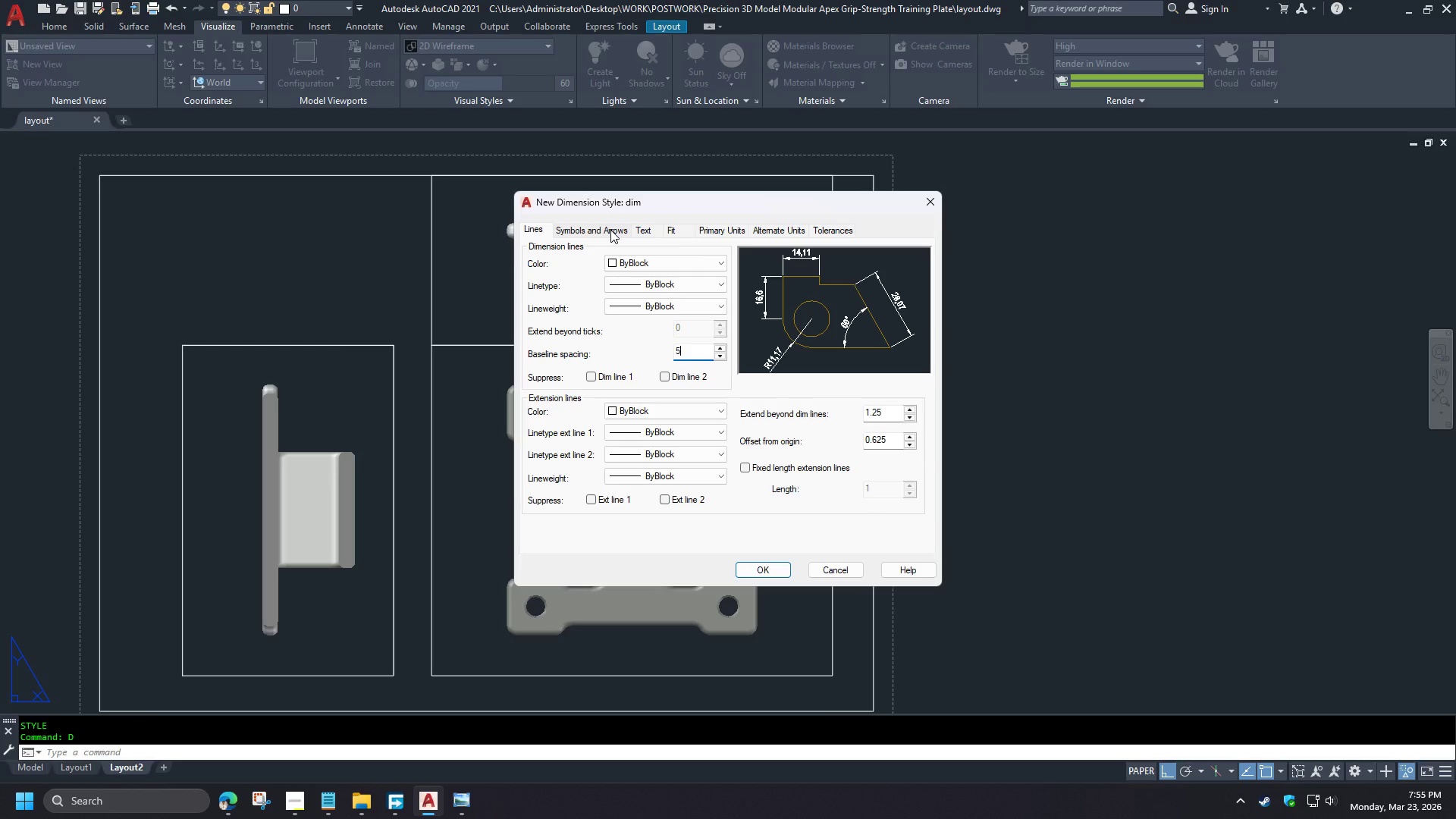 
left_click([610, 230])
 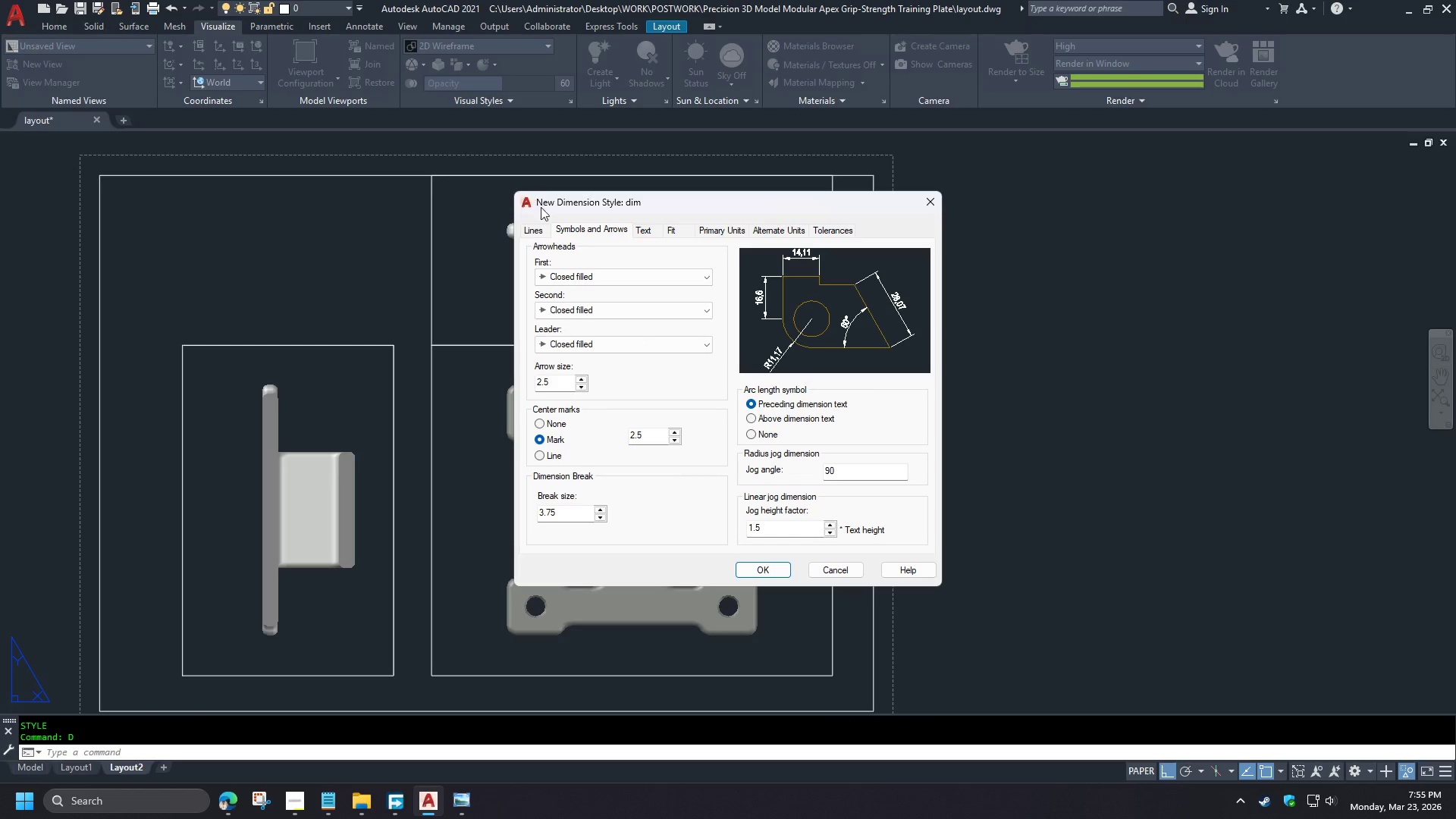 
left_click([539, 228])
 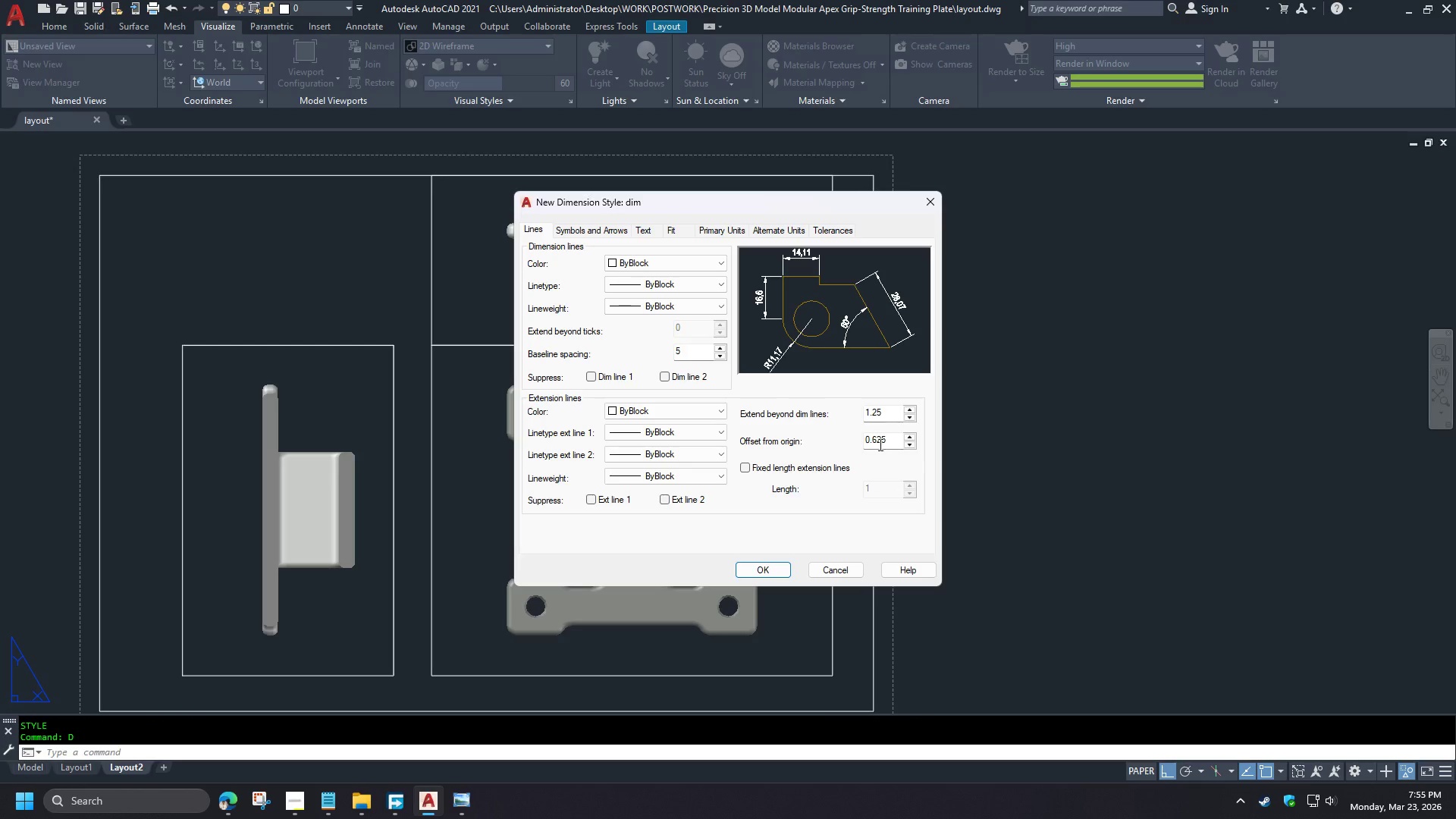 
wait(7.84)
 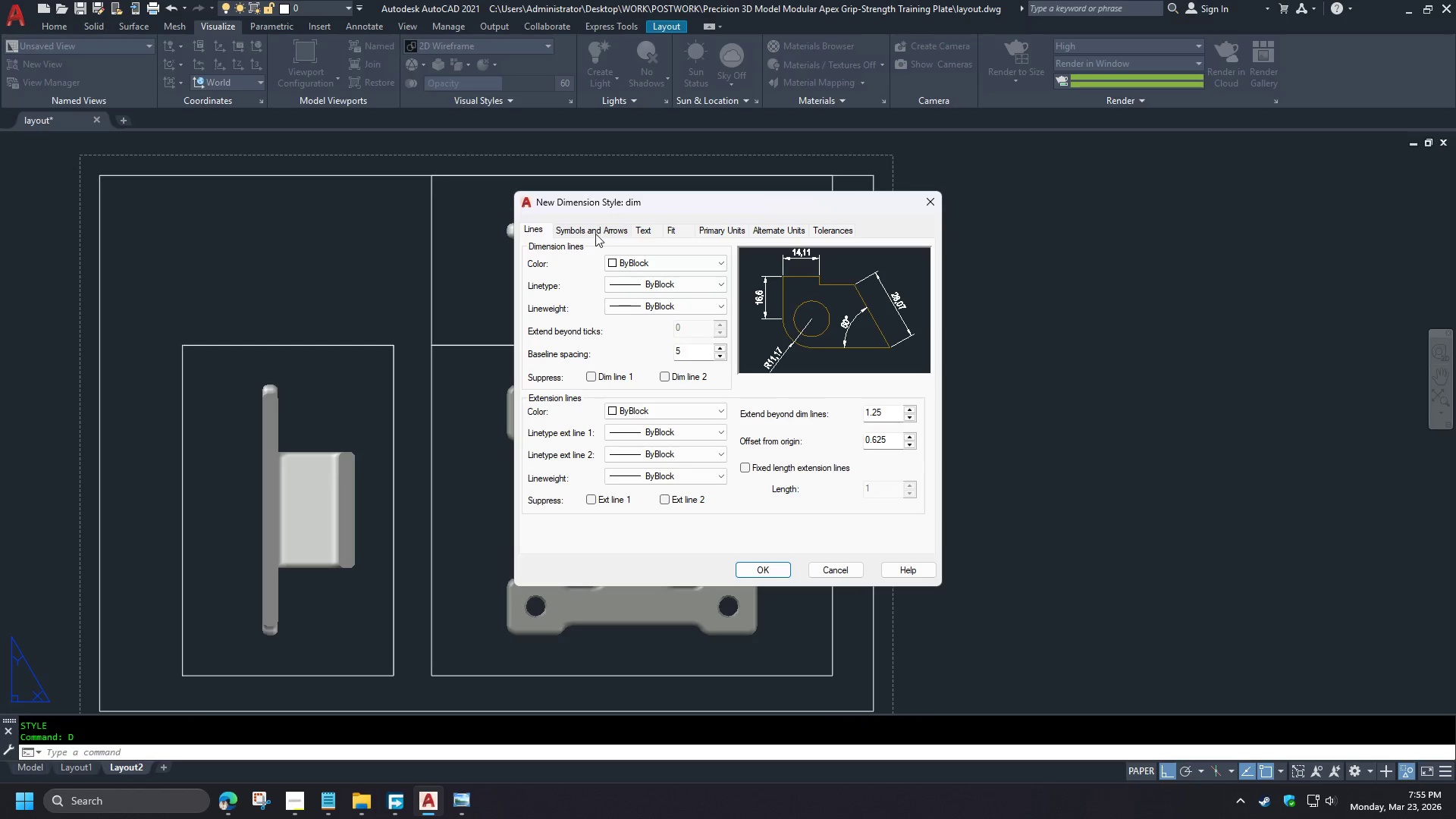 
left_click_drag(start_coordinate=[896, 443], to_coordinate=[822, 438])
 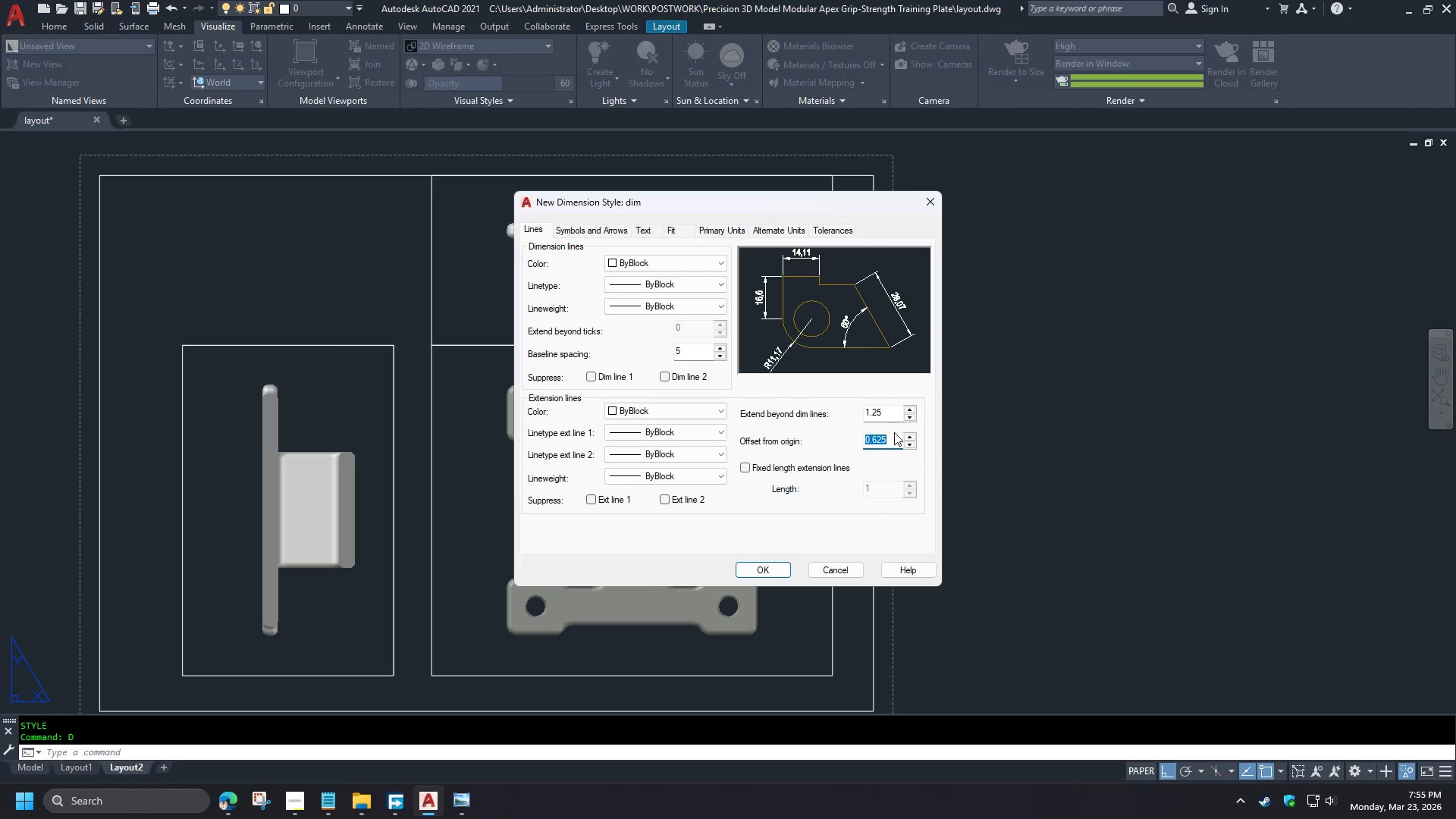 
key(Numpad1)
 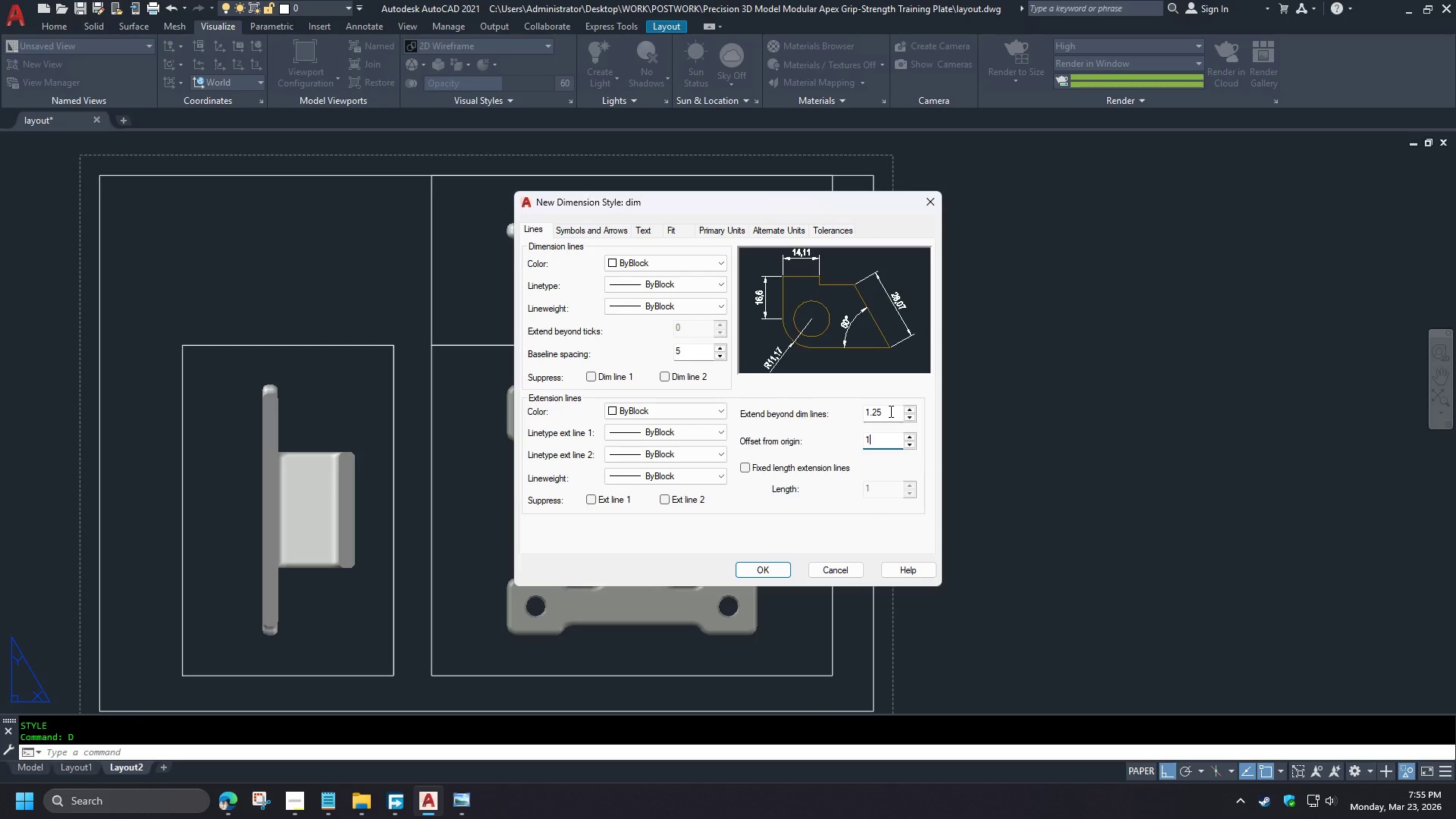 
left_click([890, 411])
 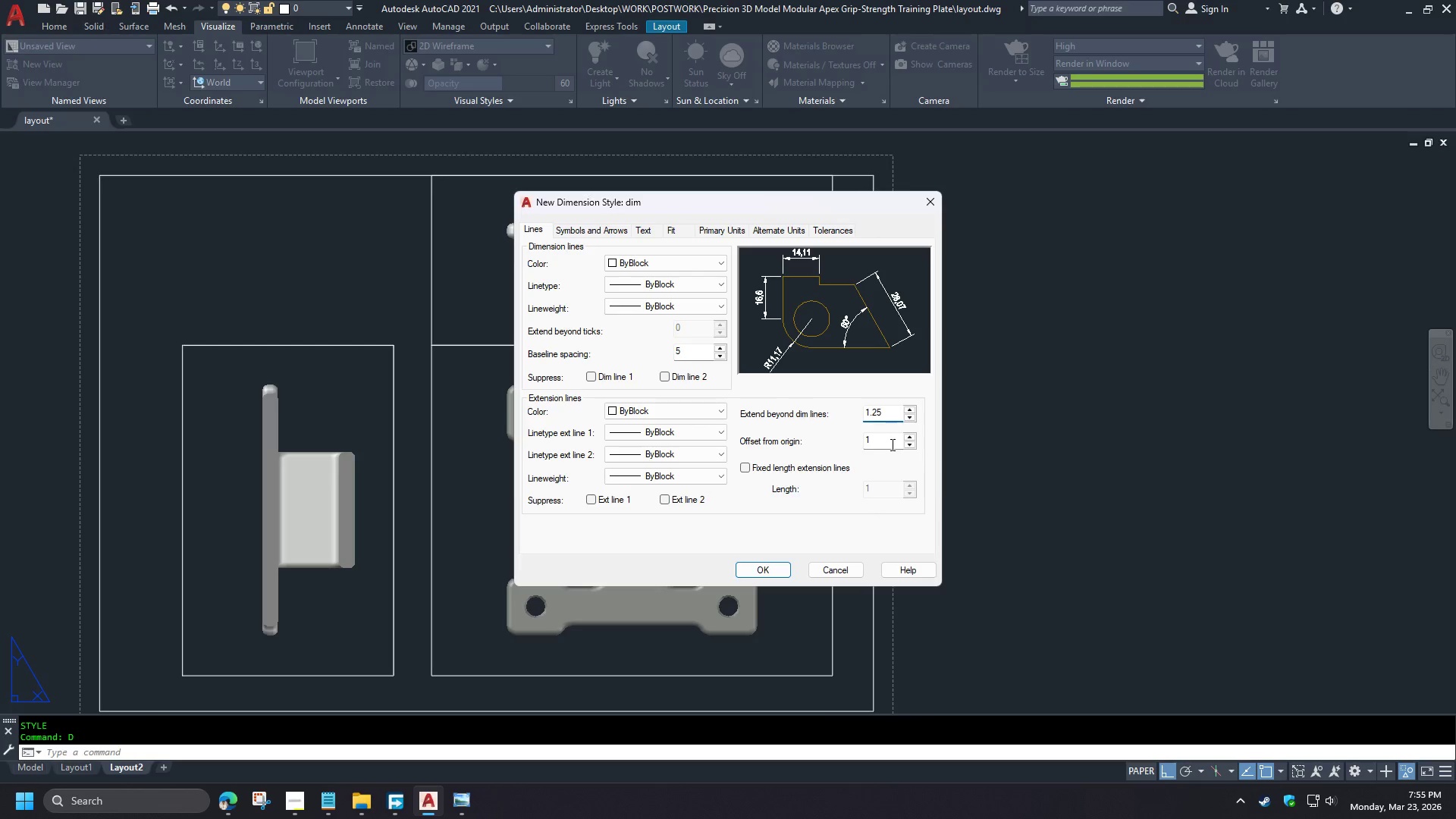 
left_click_drag(start_coordinate=[891, 444], to_coordinate=[819, 437])
 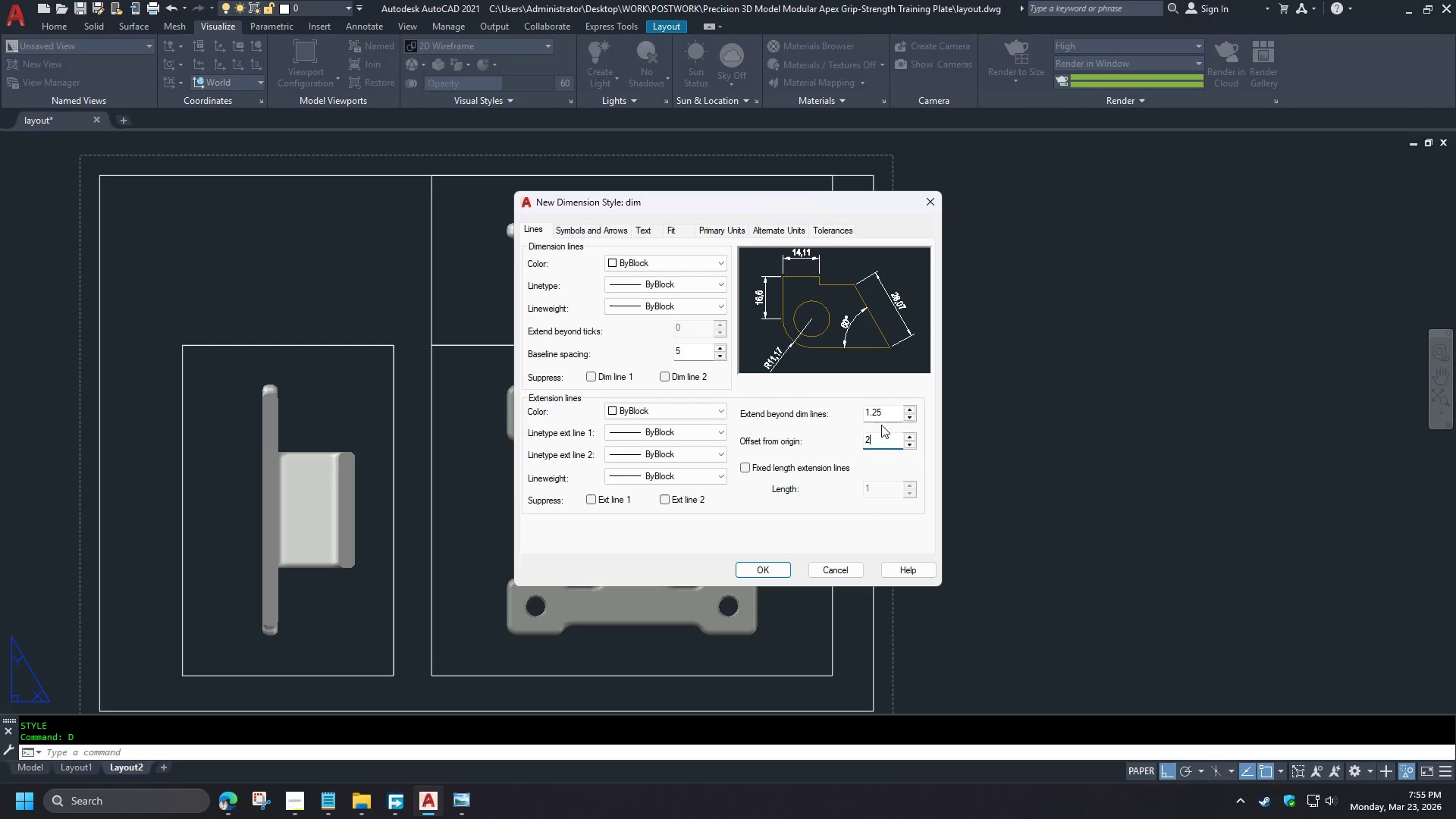 
key(Numpad2)
 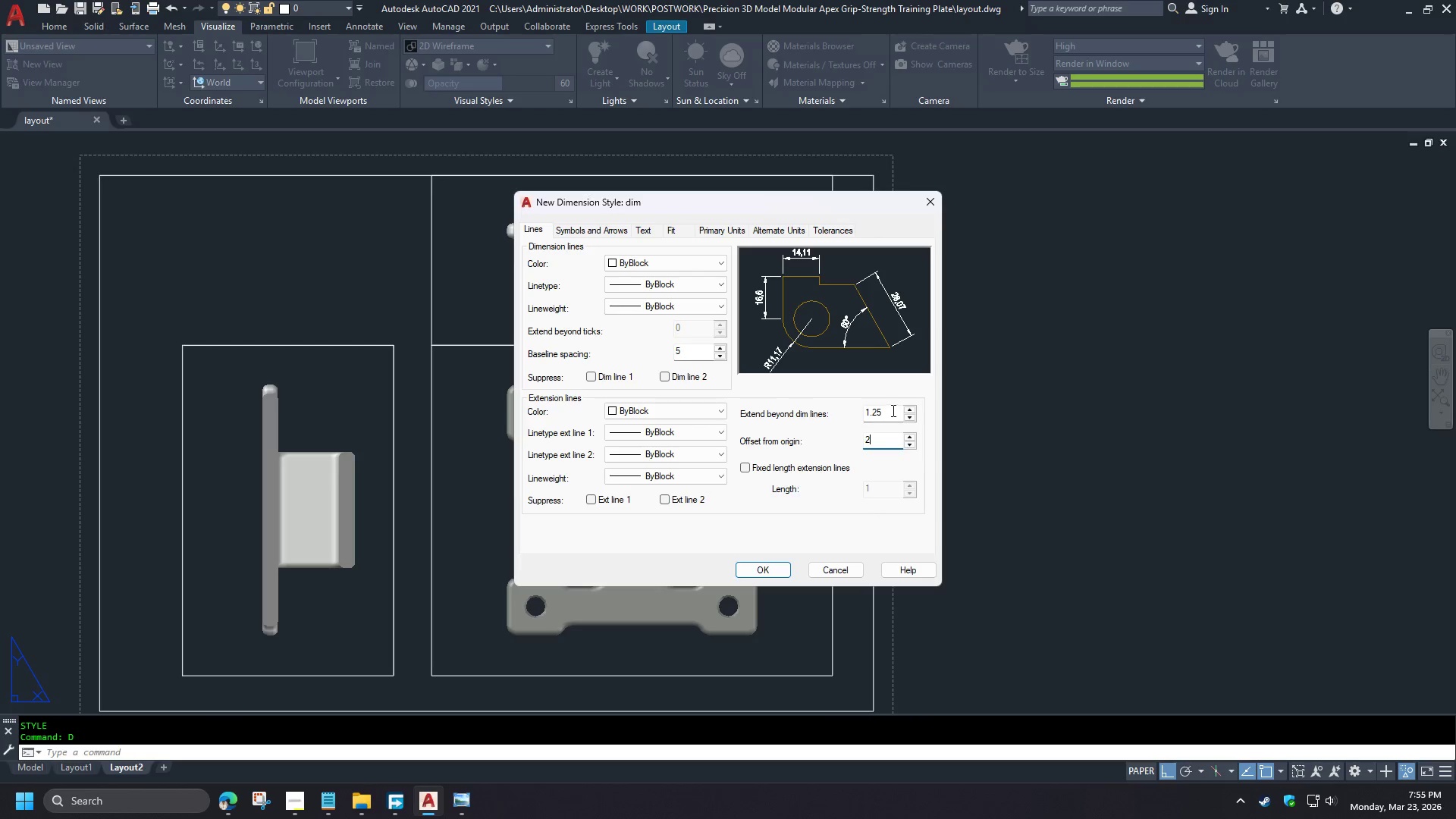 
left_click([892, 410])
 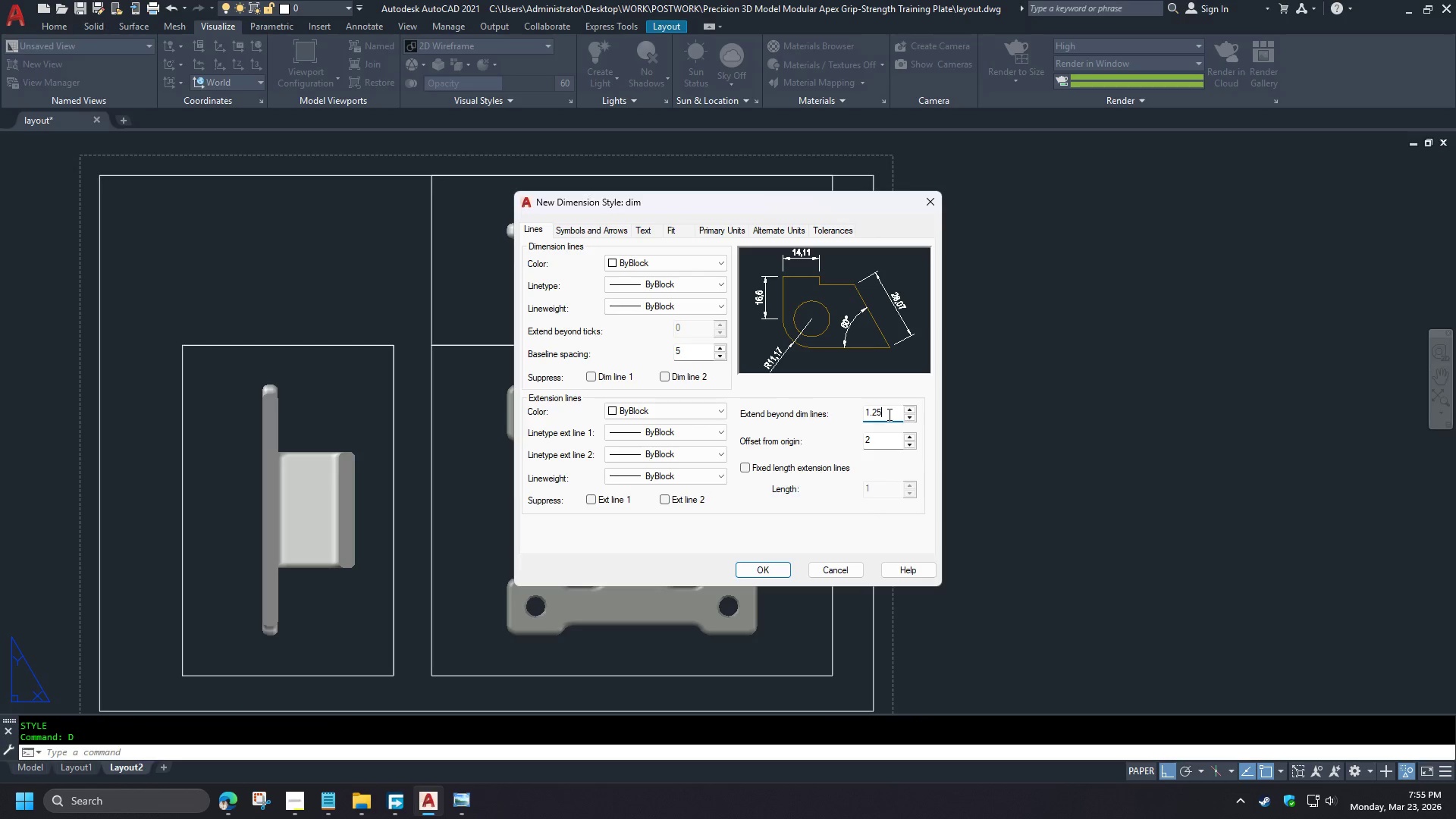 
left_click_drag(start_coordinate=[890, 414], to_coordinate=[826, 411])
 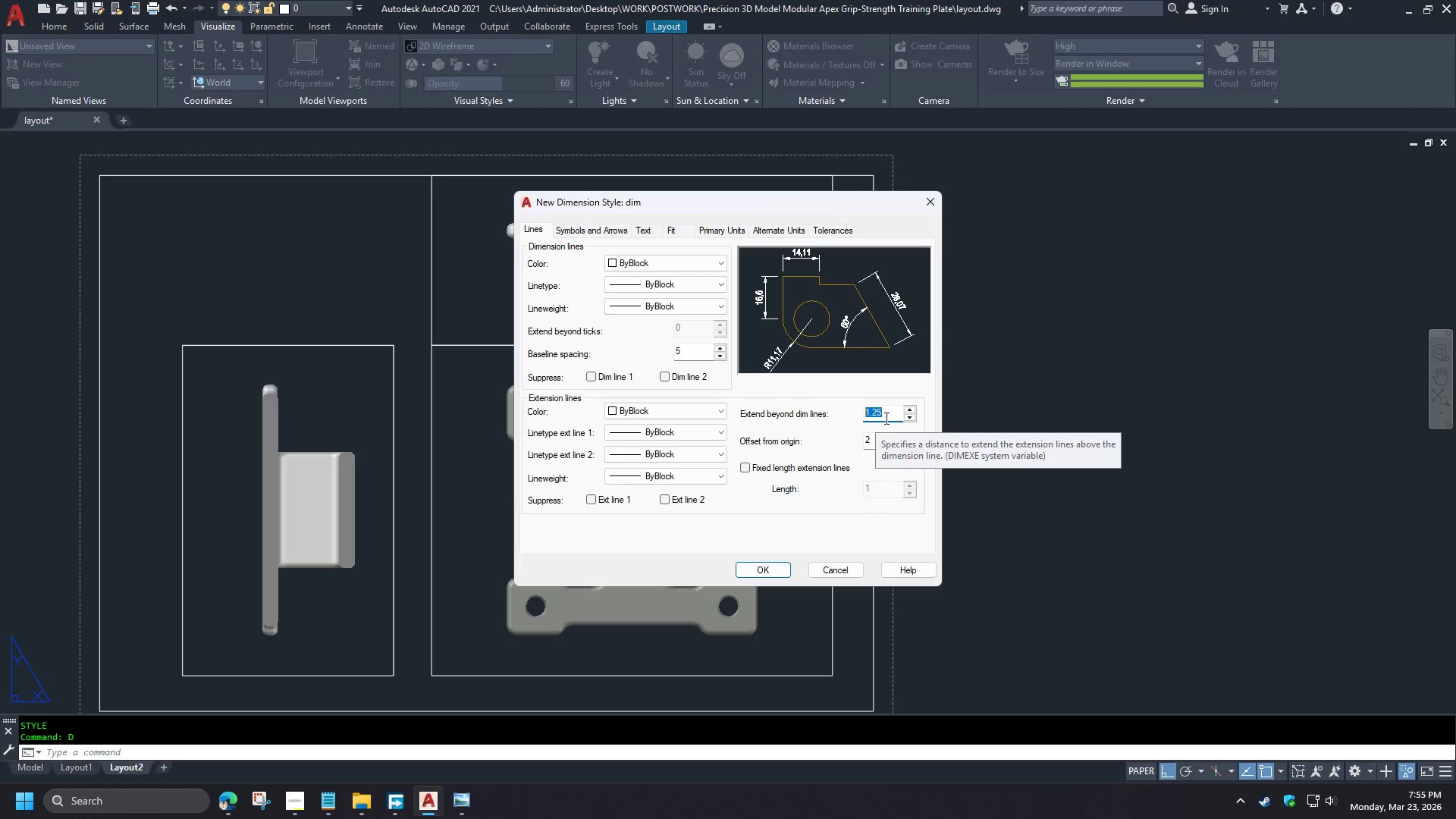 
key(Numpad1)
 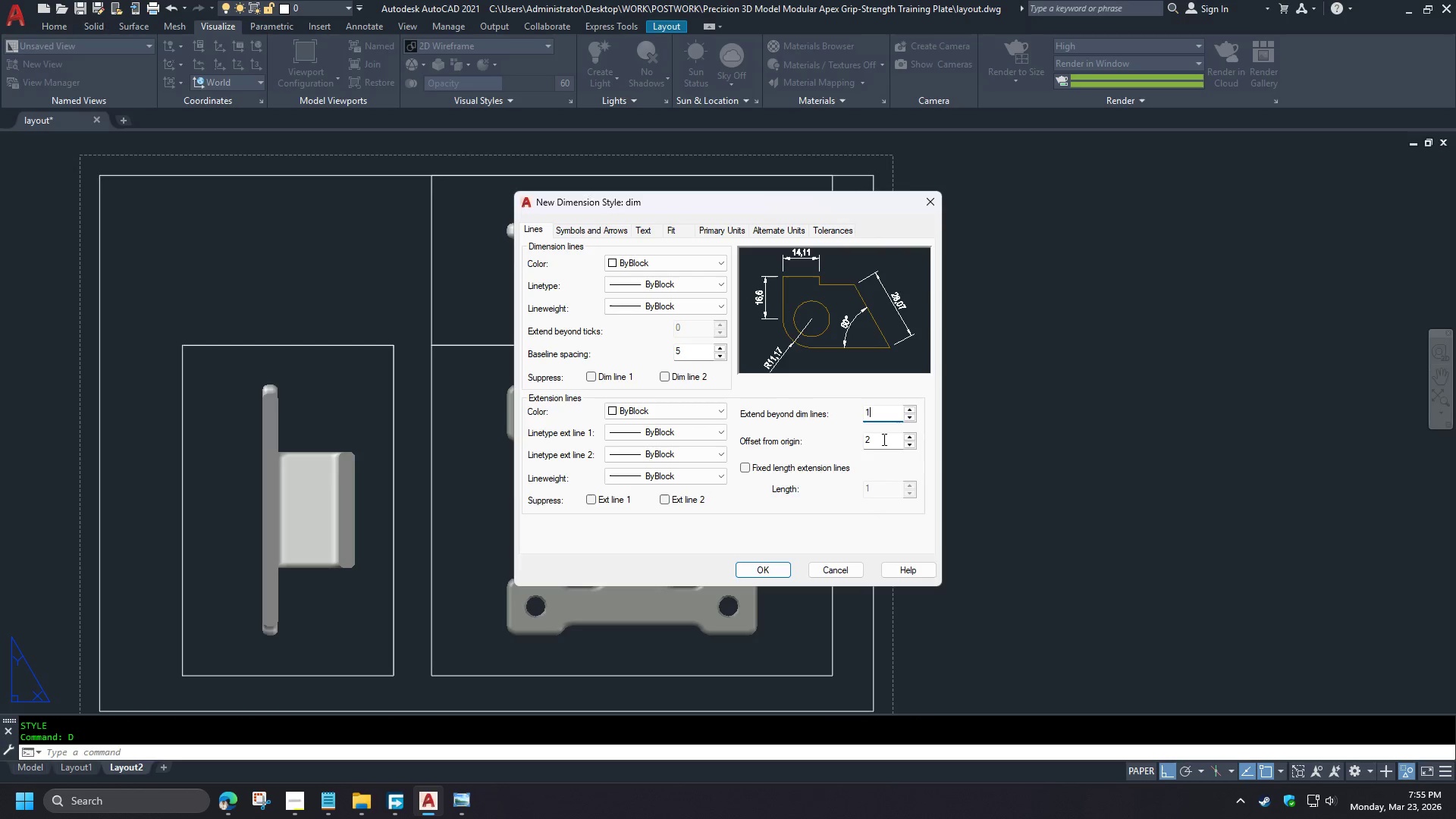 
left_click([883, 439])
 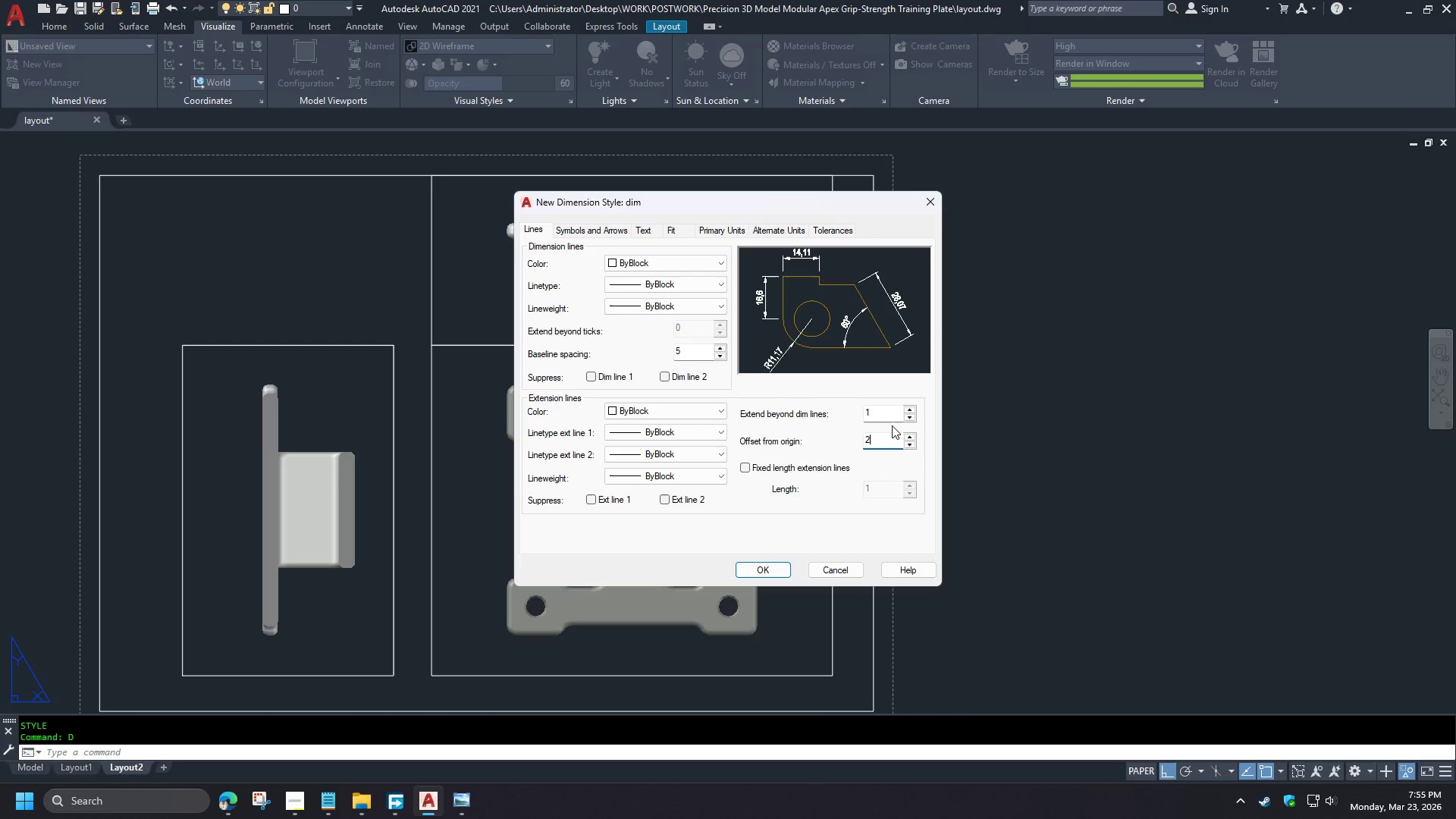 
left_click_drag(start_coordinate=[885, 411], to_coordinate=[850, 405])
 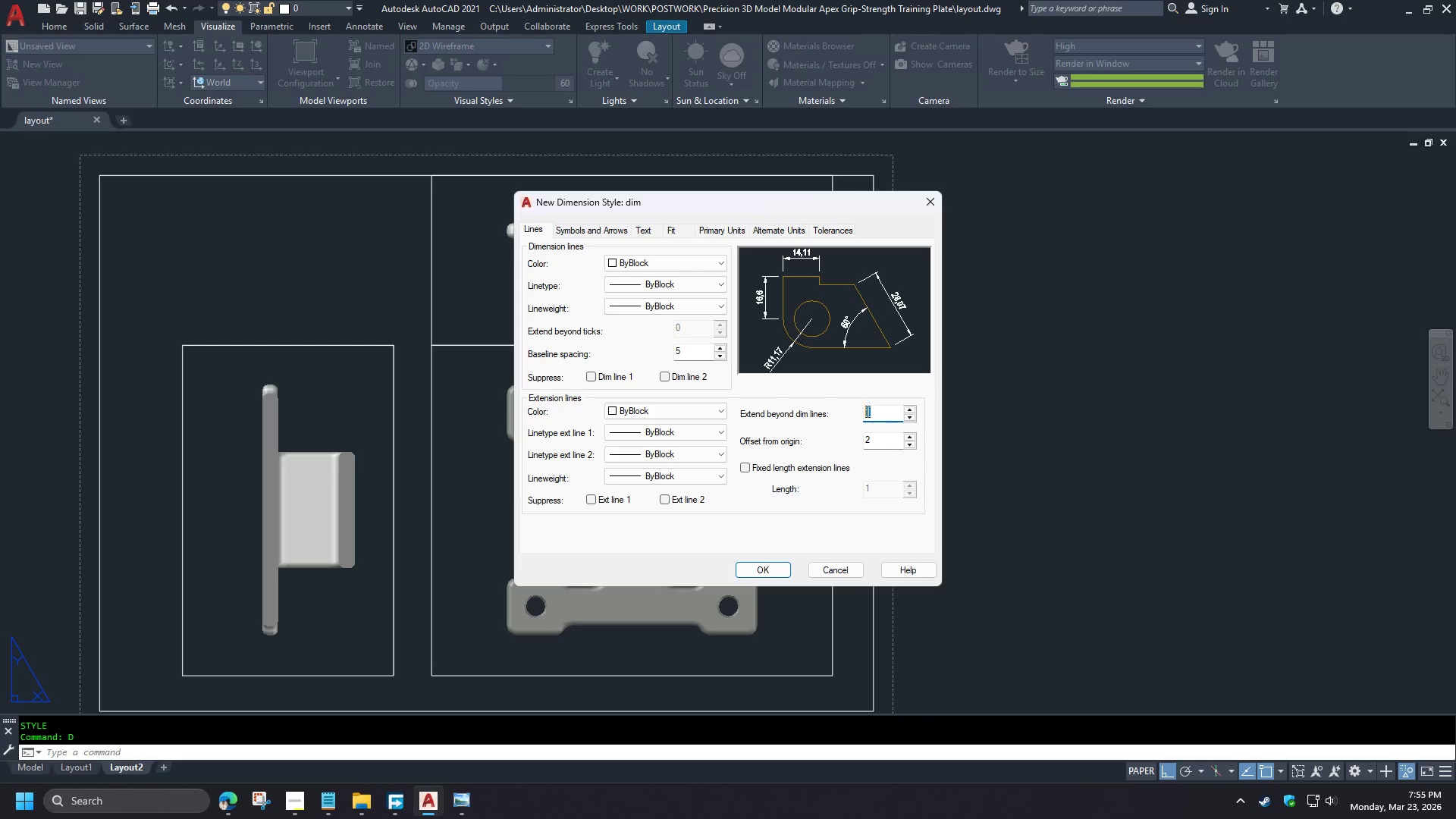 
key(NumpadDecimal)
 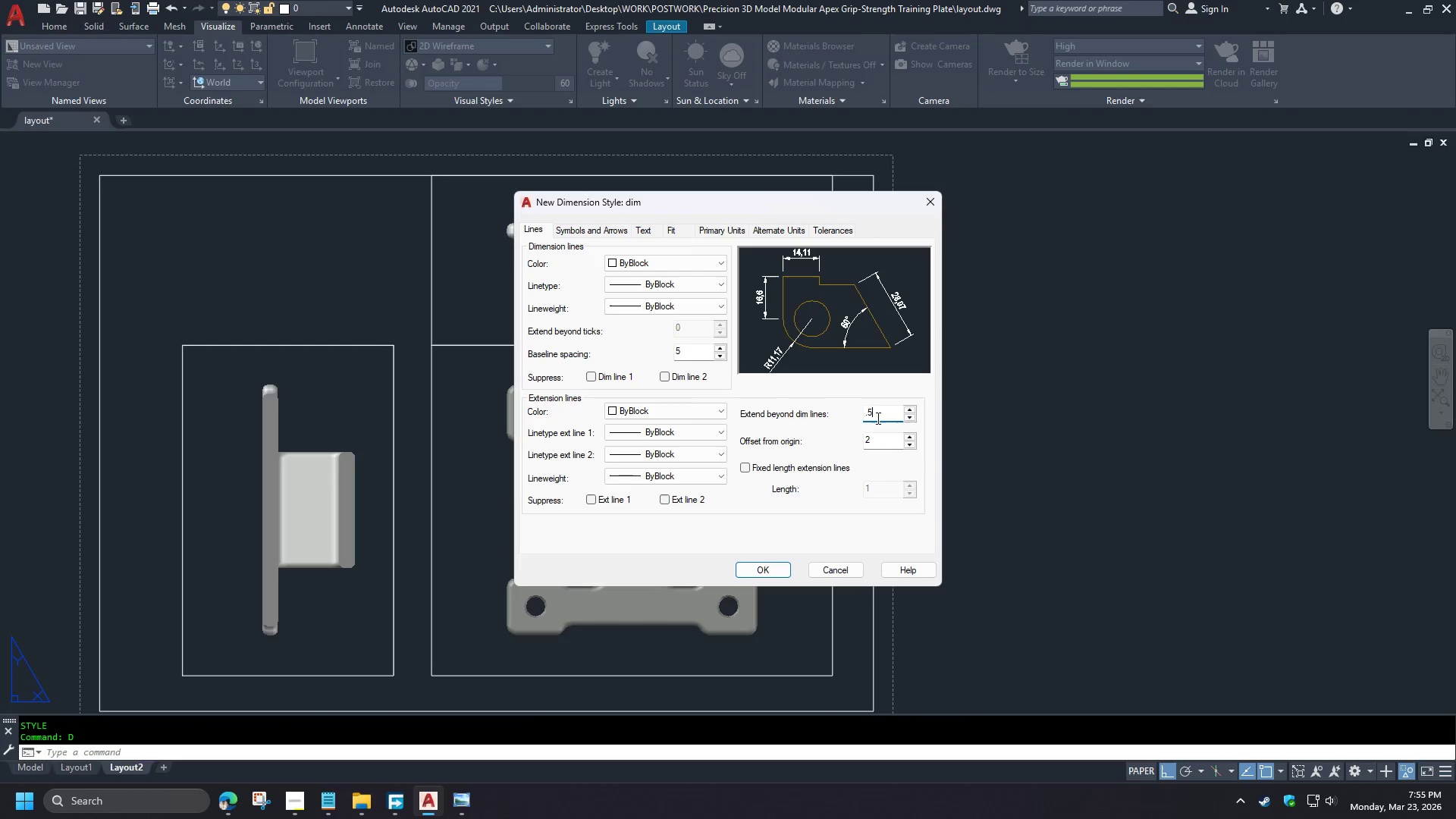 
key(Numpad5)
 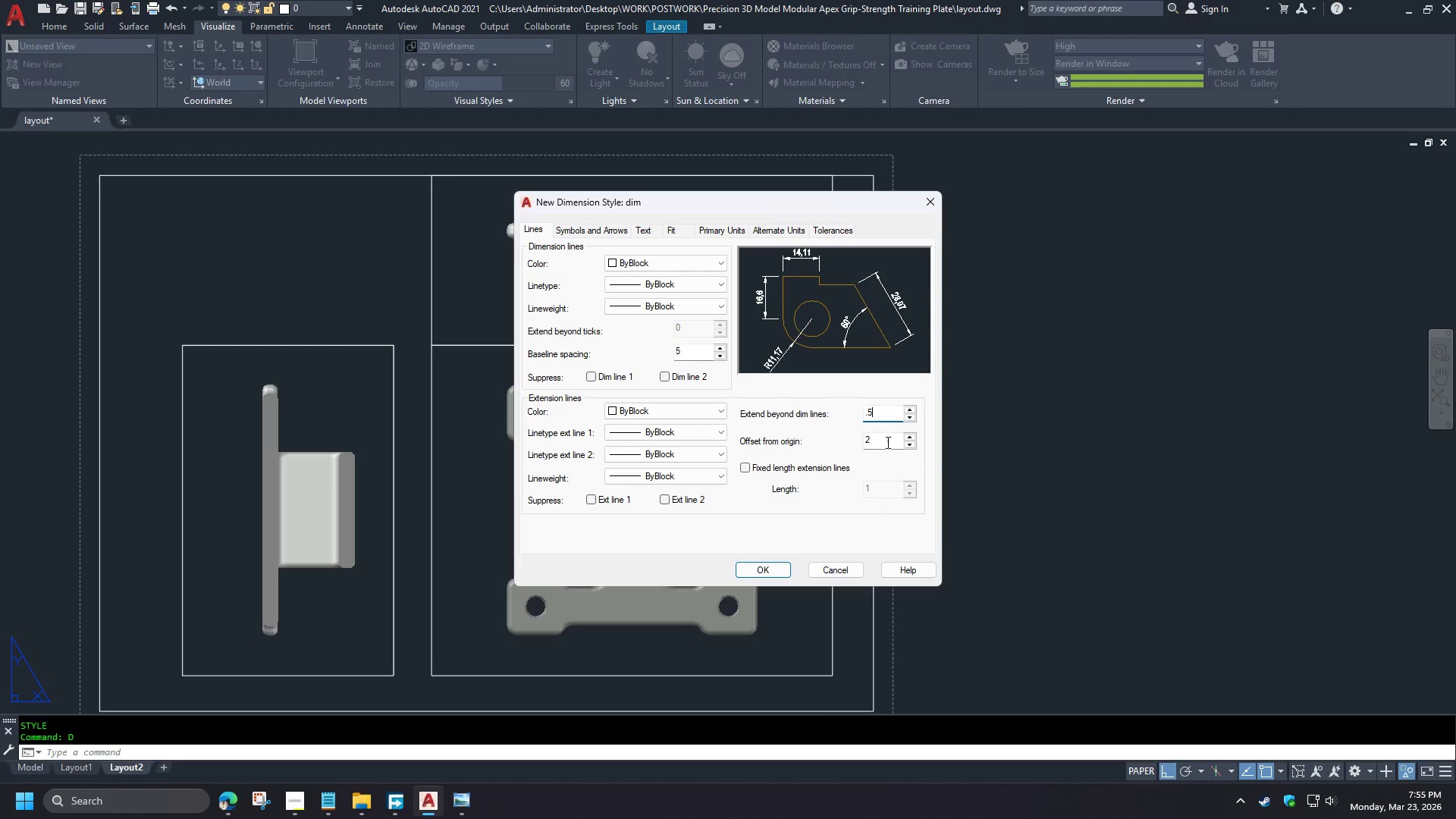 
left_click([886, 442])
 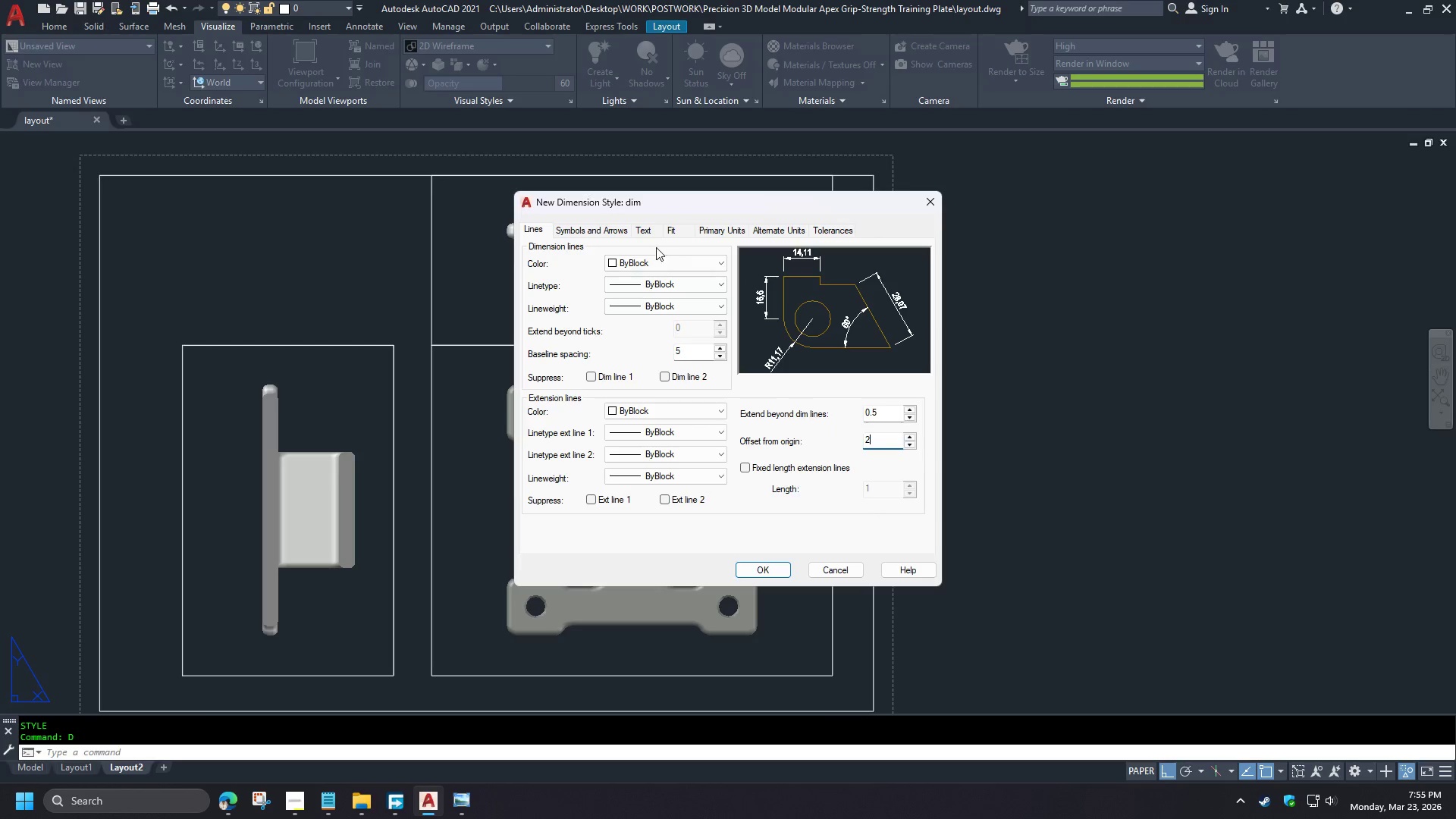 
left_click([614, 226])
 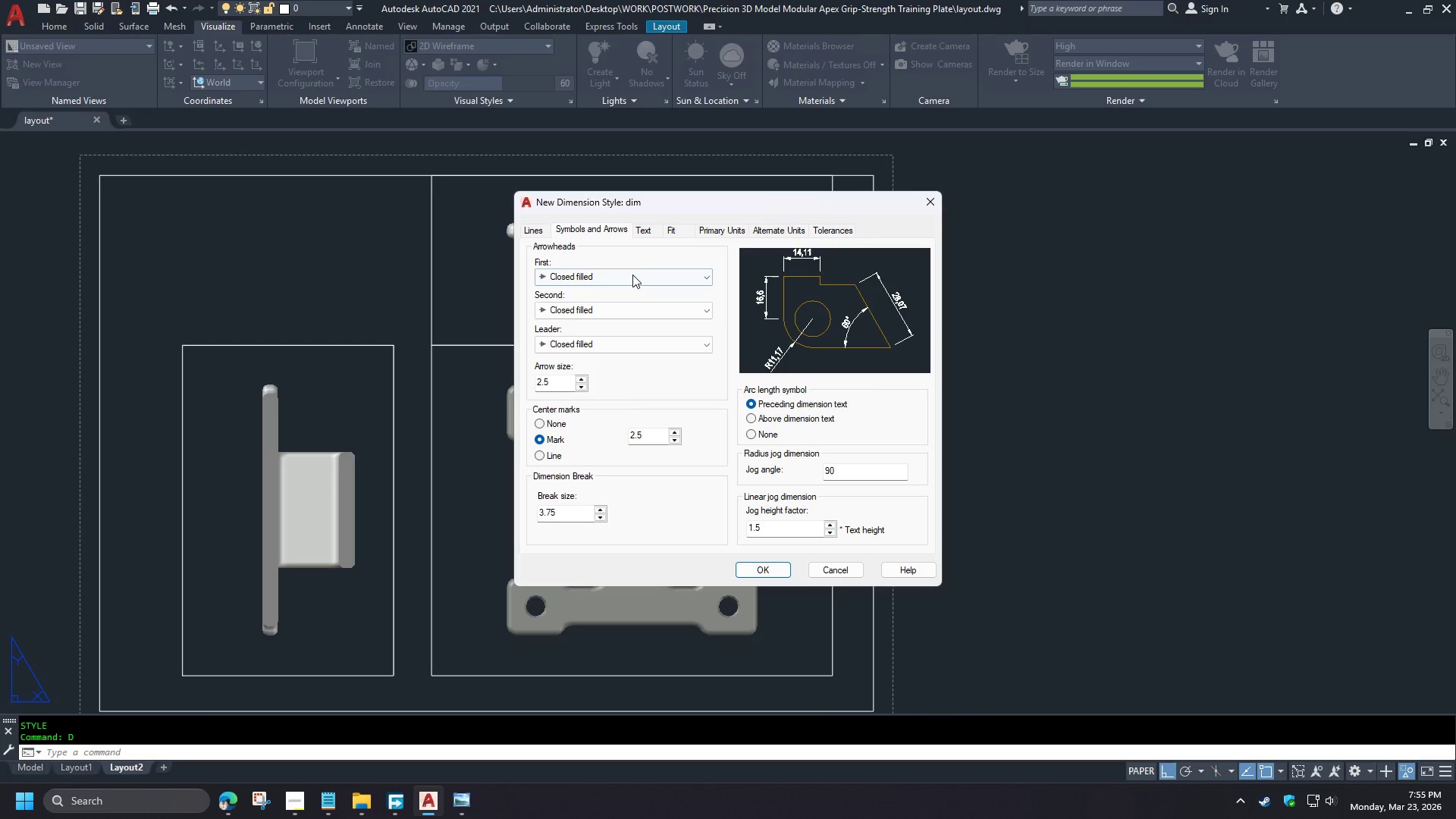 
left_click([630, 278])
 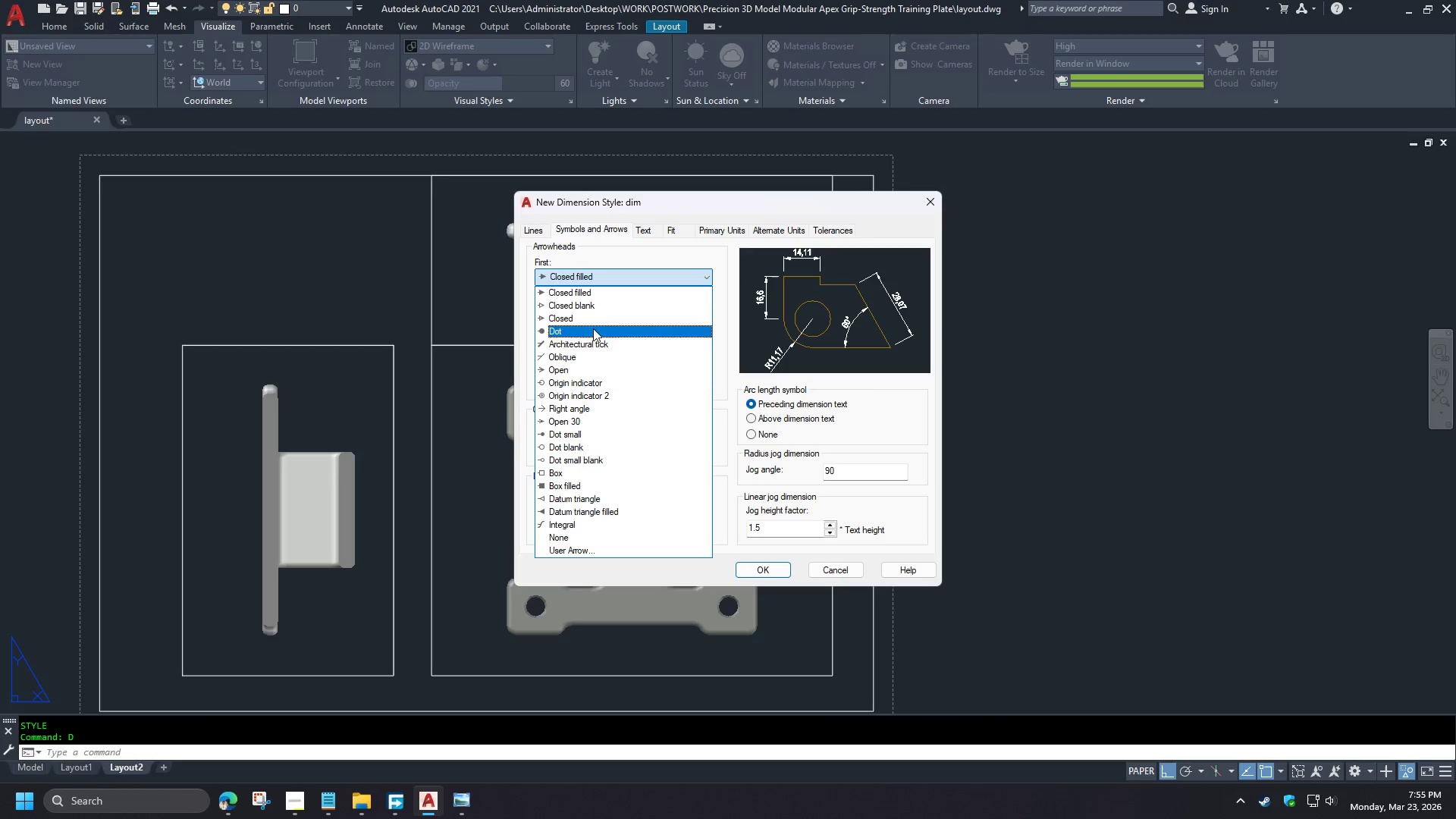 
left_click([588, 343])
 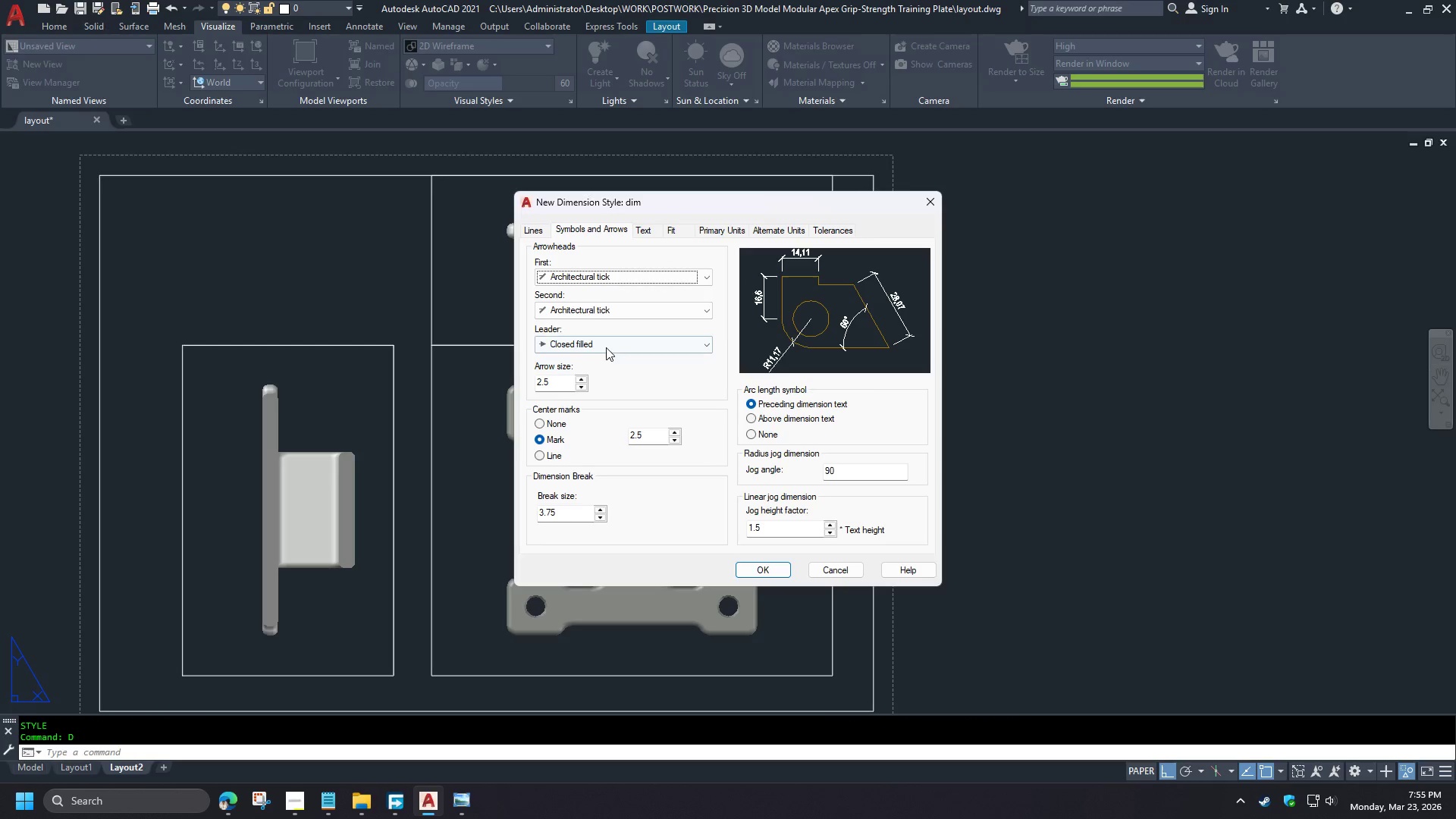 
left_click_drag(start_coordinate=[555, 384], to_coordinate=[516, 383])
 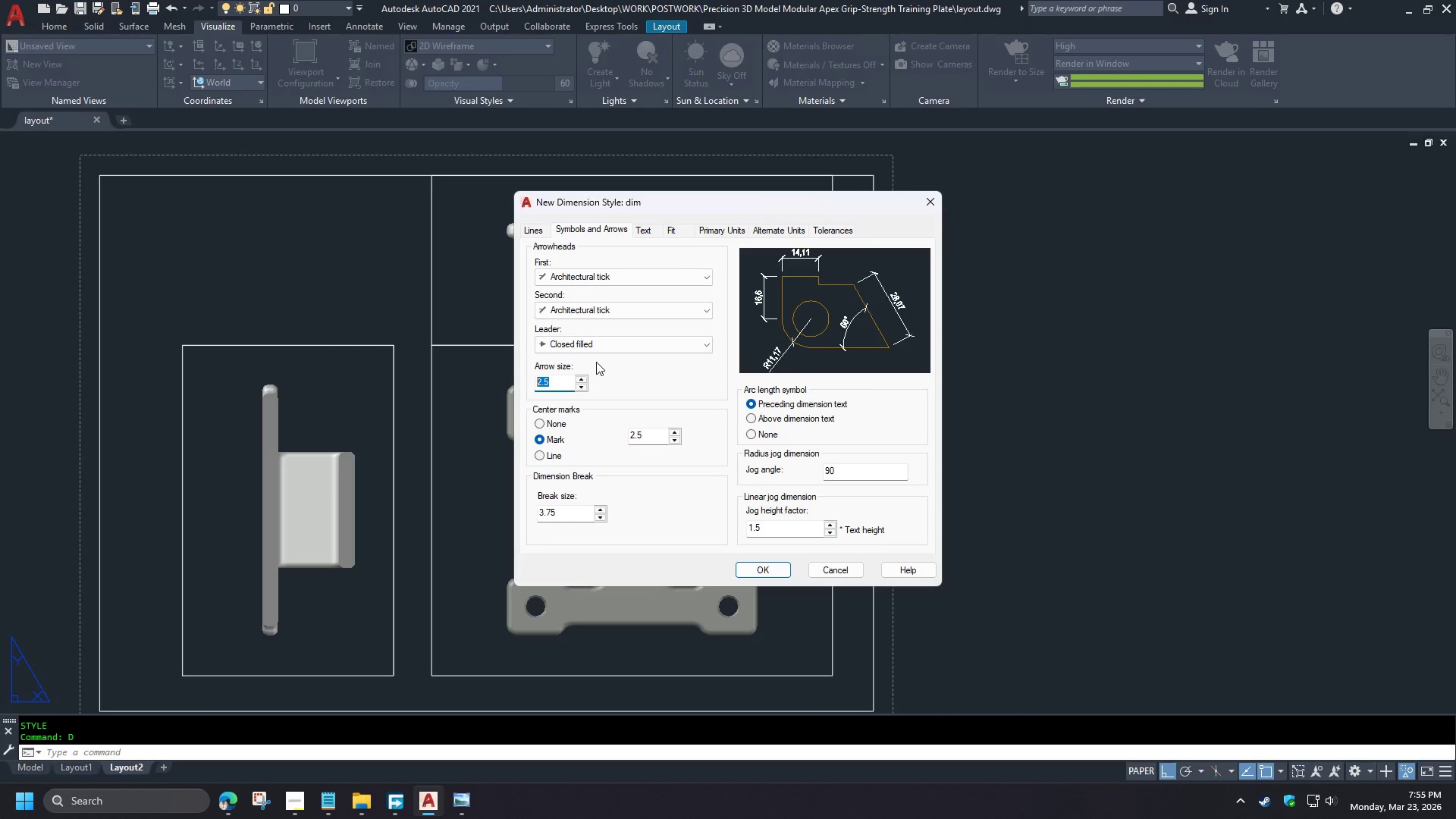 
key(Numpad2)
 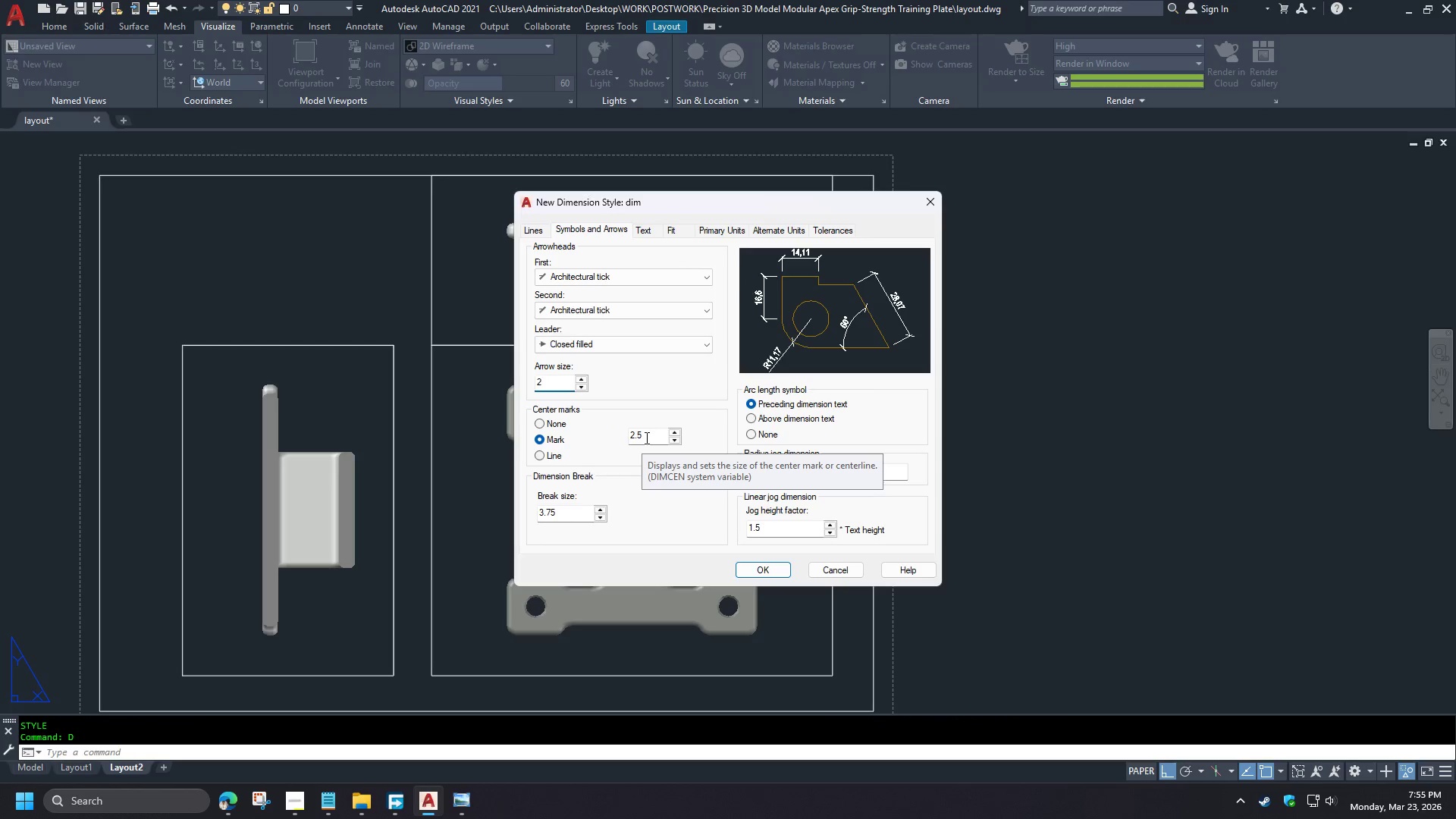 
left_click([645, 438])
 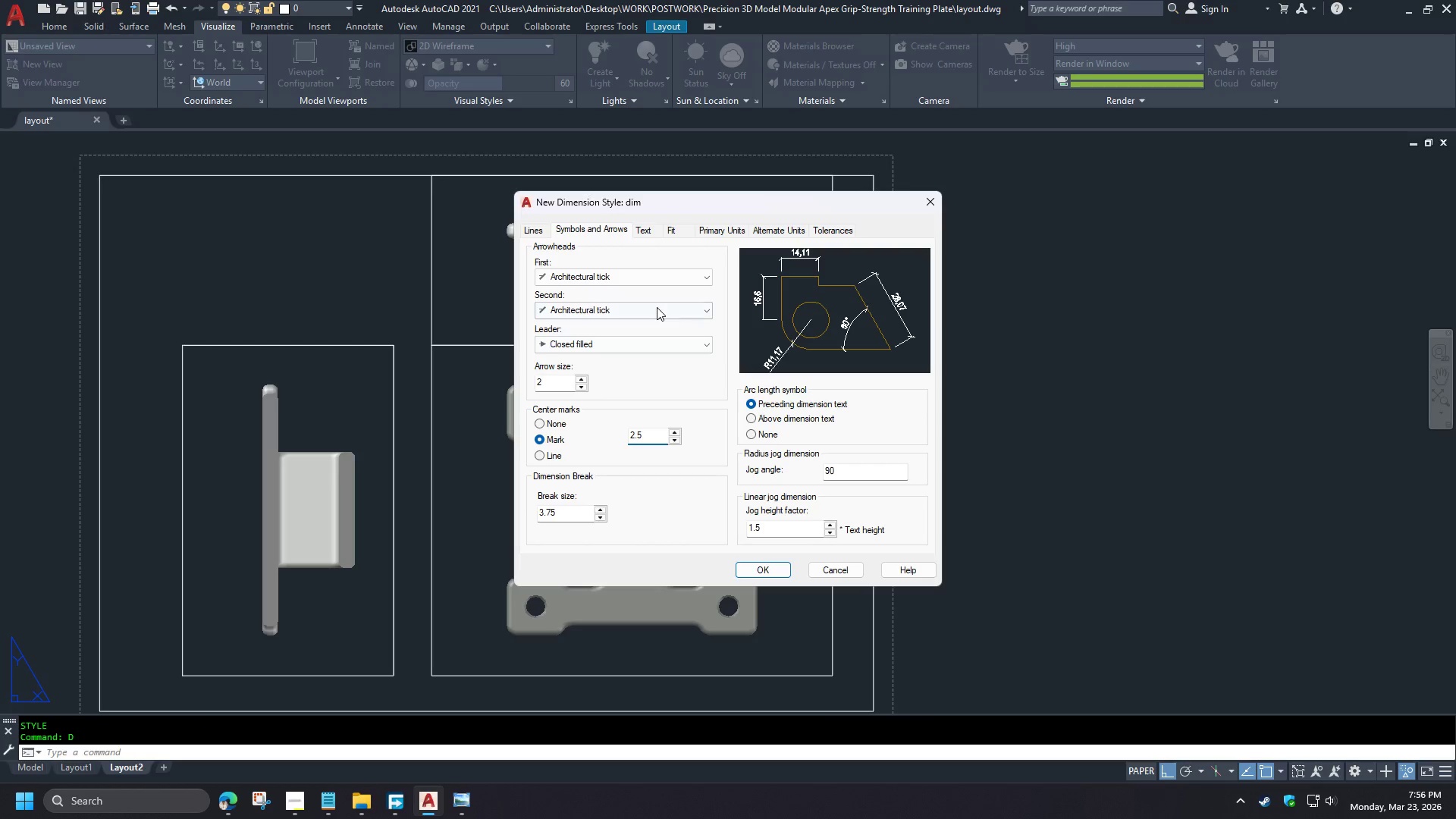 
left_click([653, 230])
 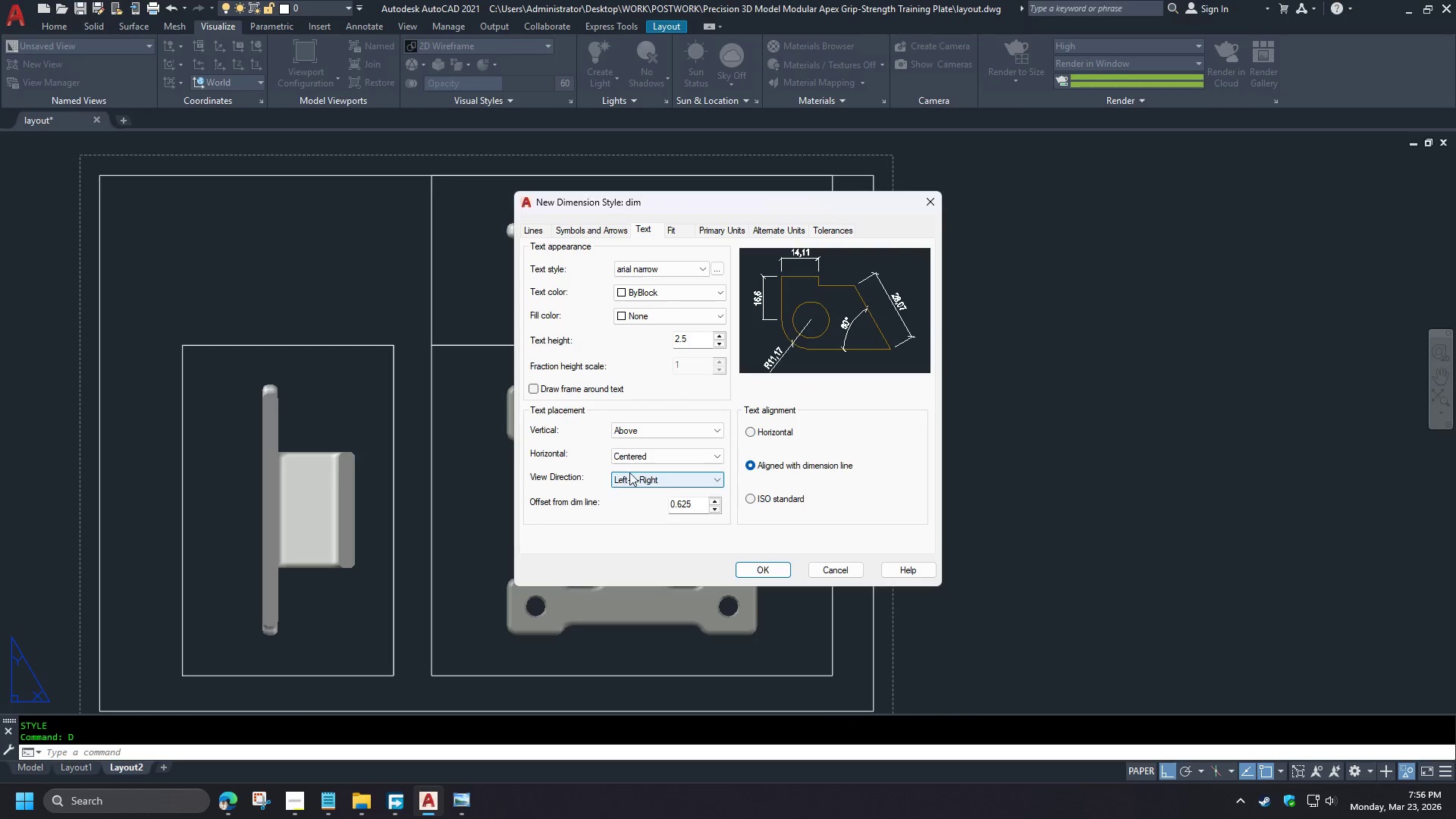 
wait(10.3)
 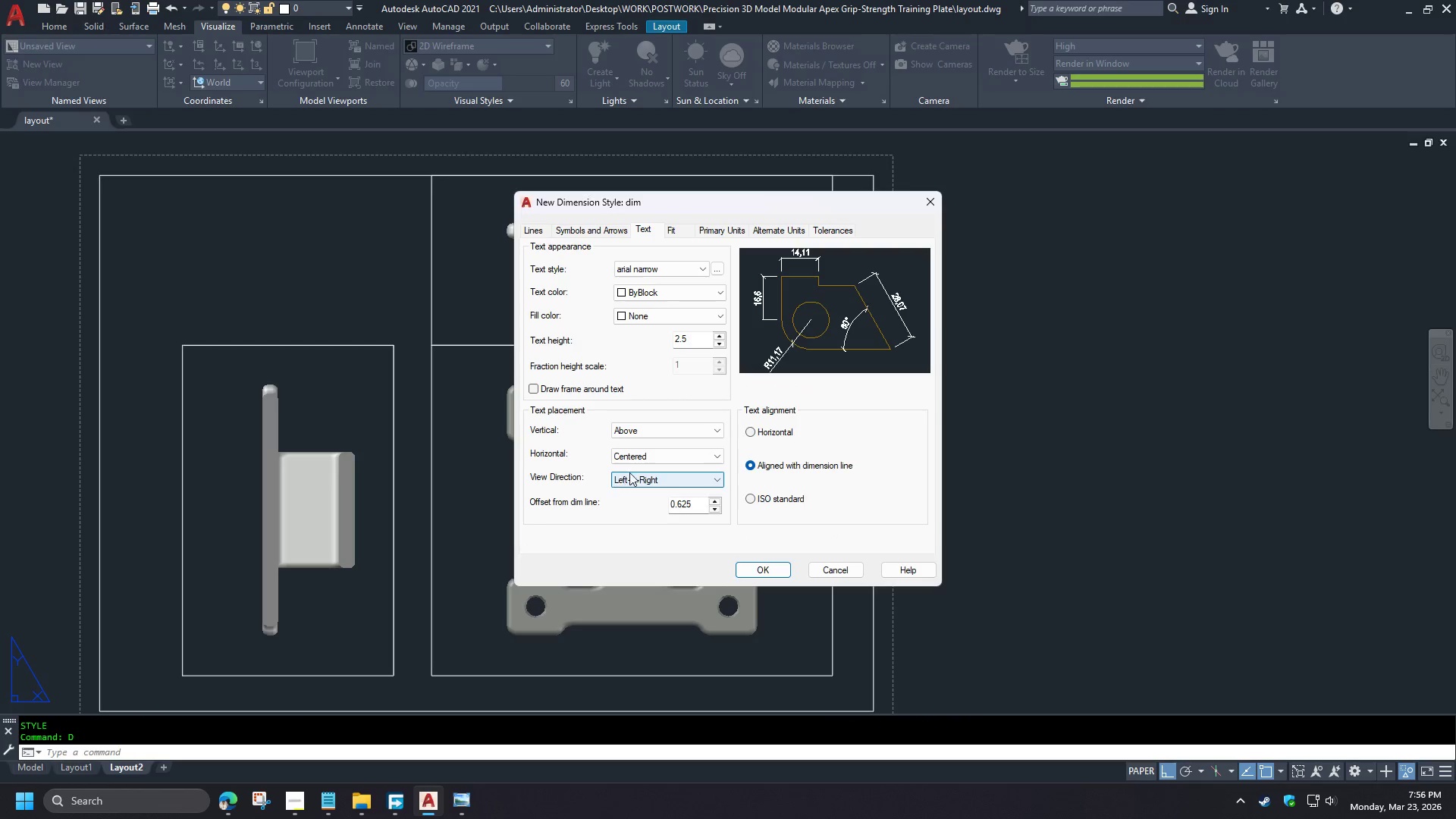 
left_click_drag(start_coordinate=[698, 509], to_coordinate=[624, 505])
 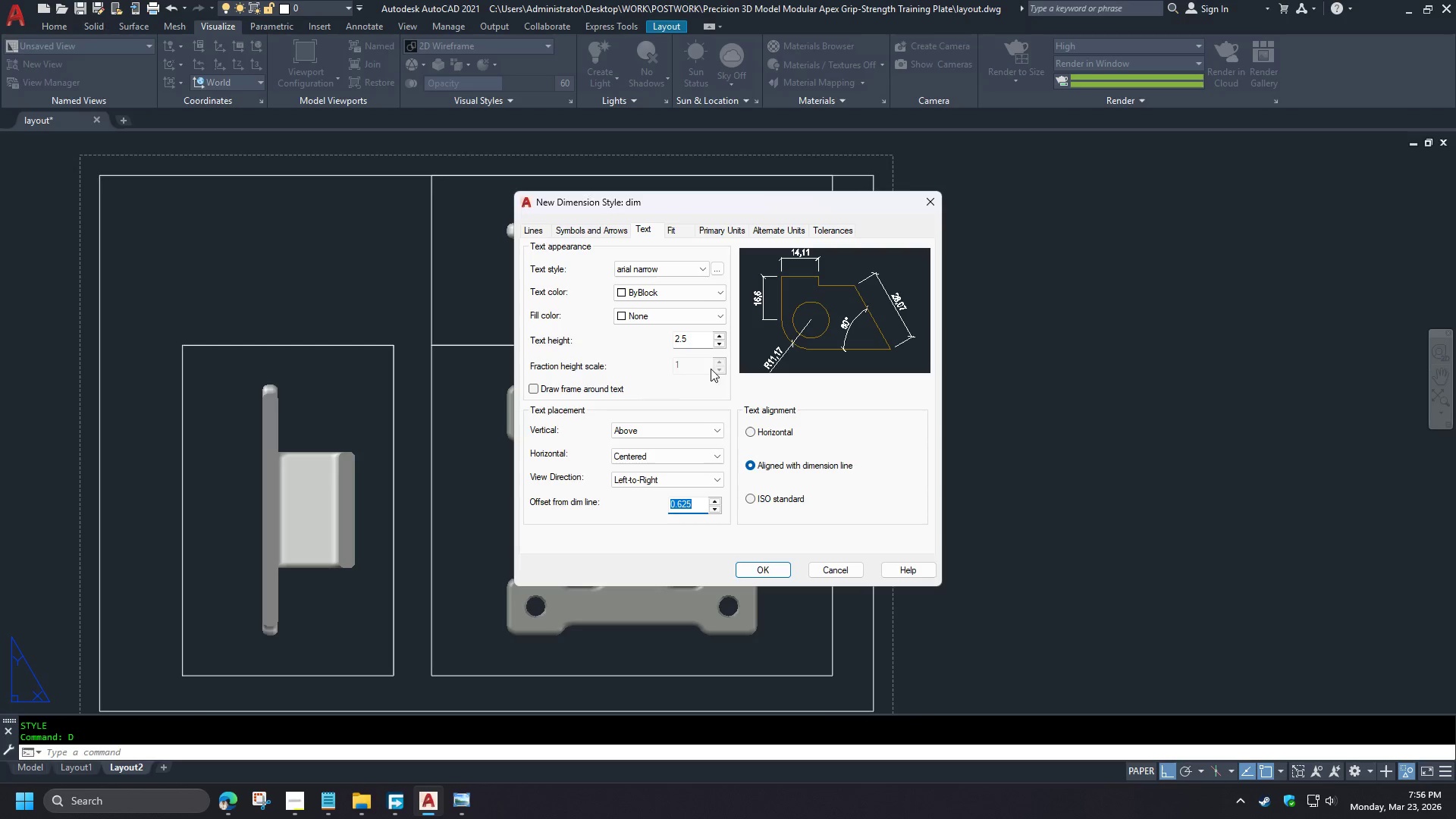 
key(NumpadDecimal)
 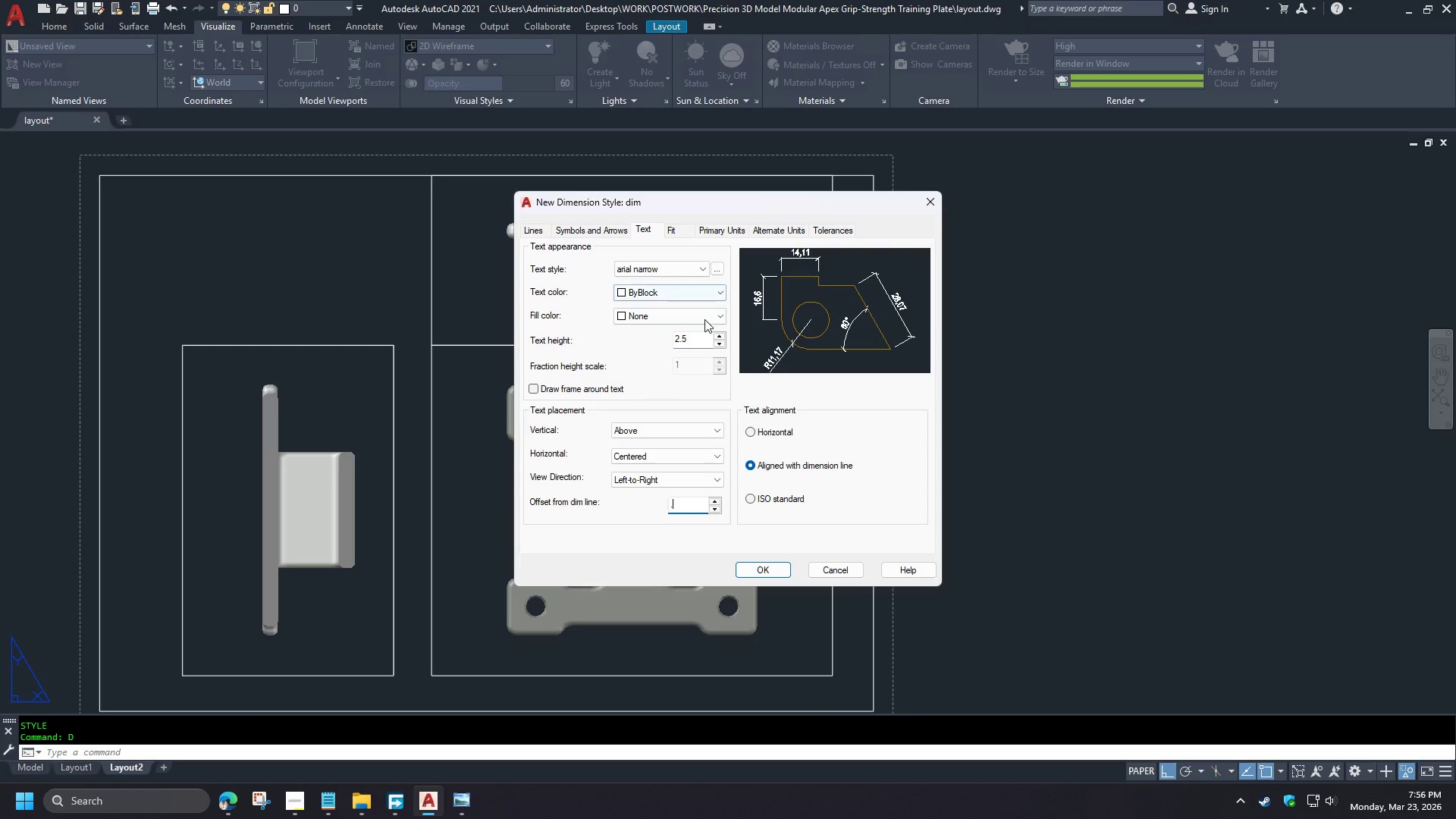 
key(Numpad5)
 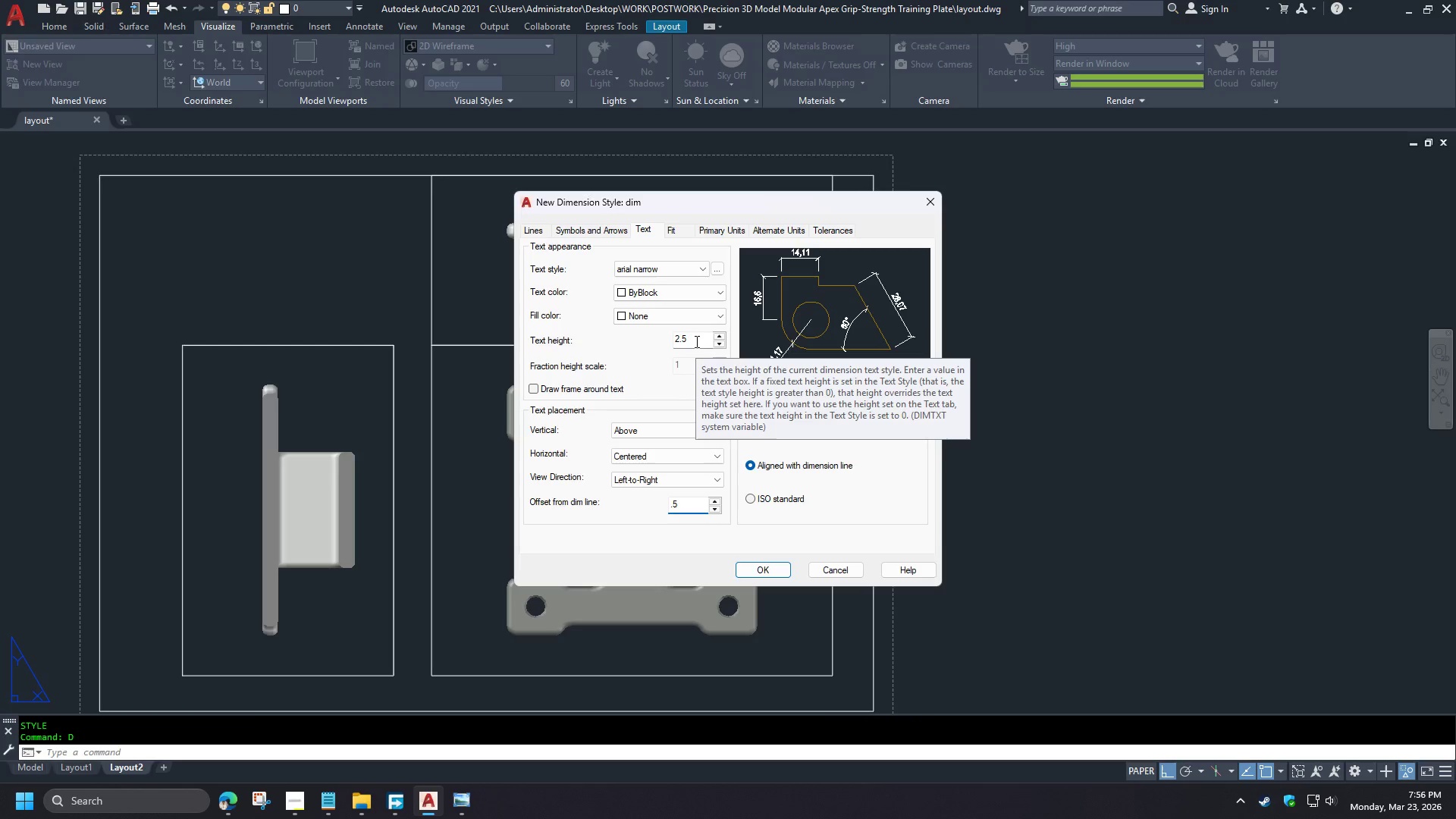 
left_click([695, 341])
 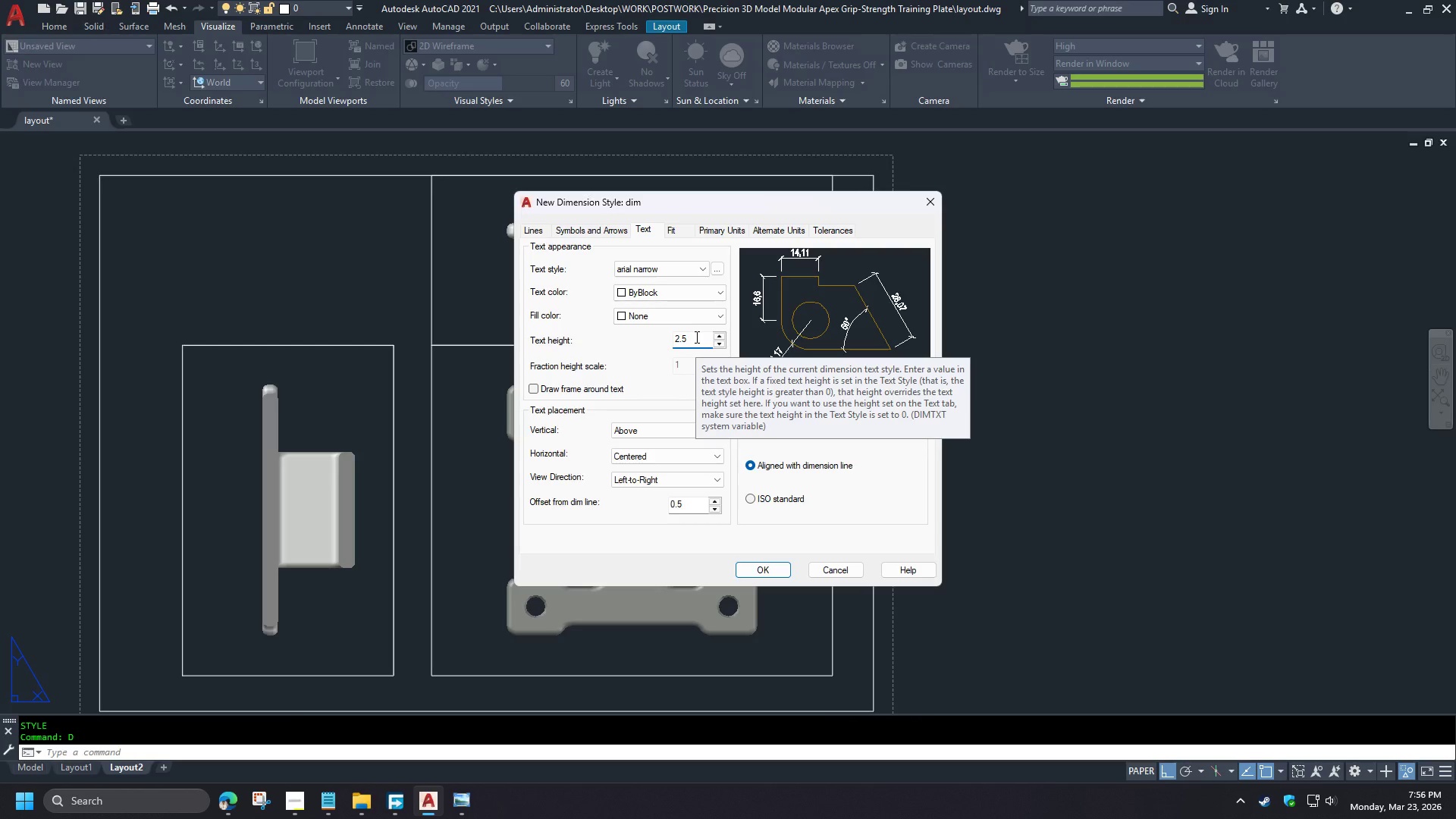 
left_click([679, 230])
 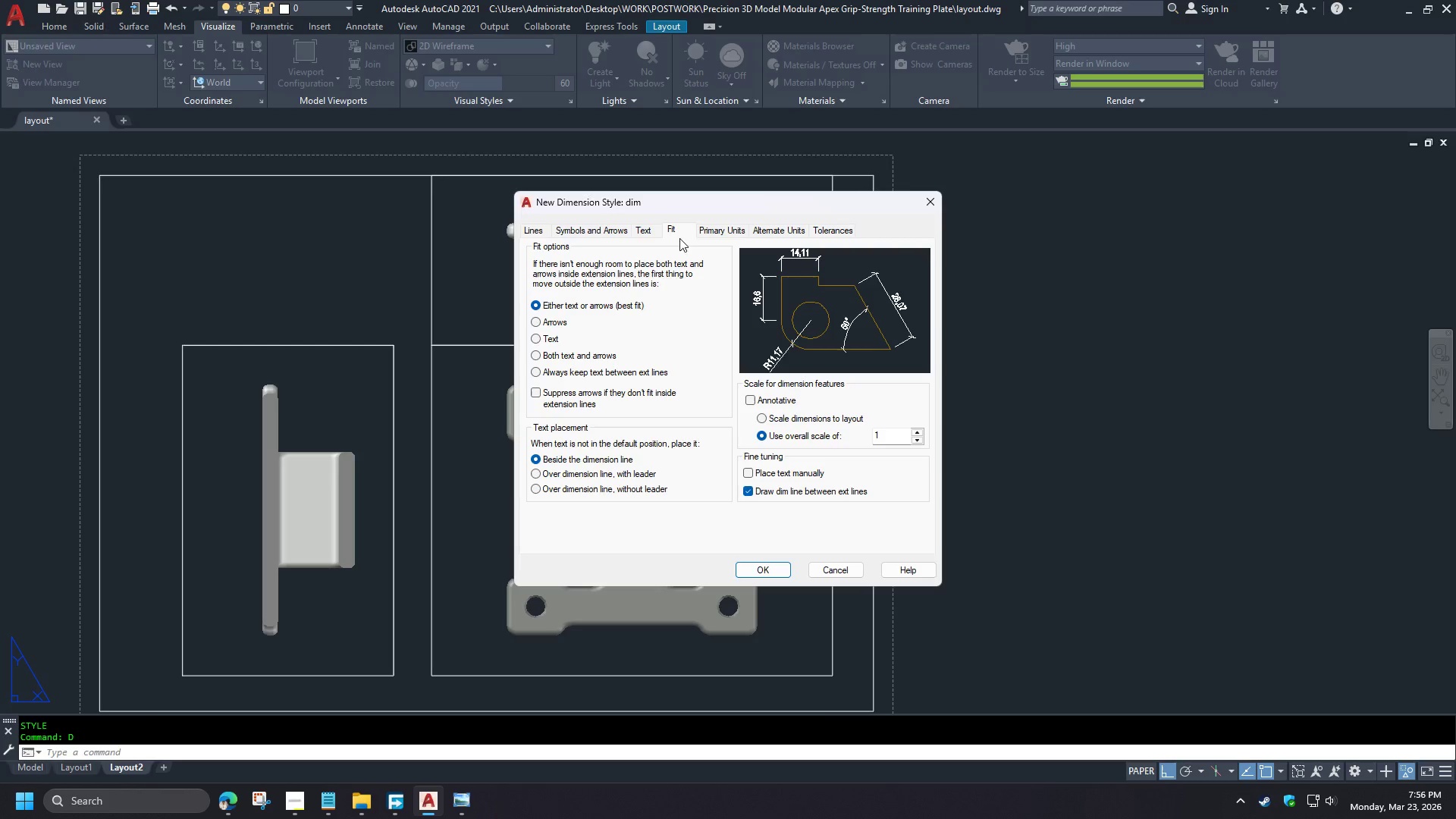 
left_click([711, 231])
 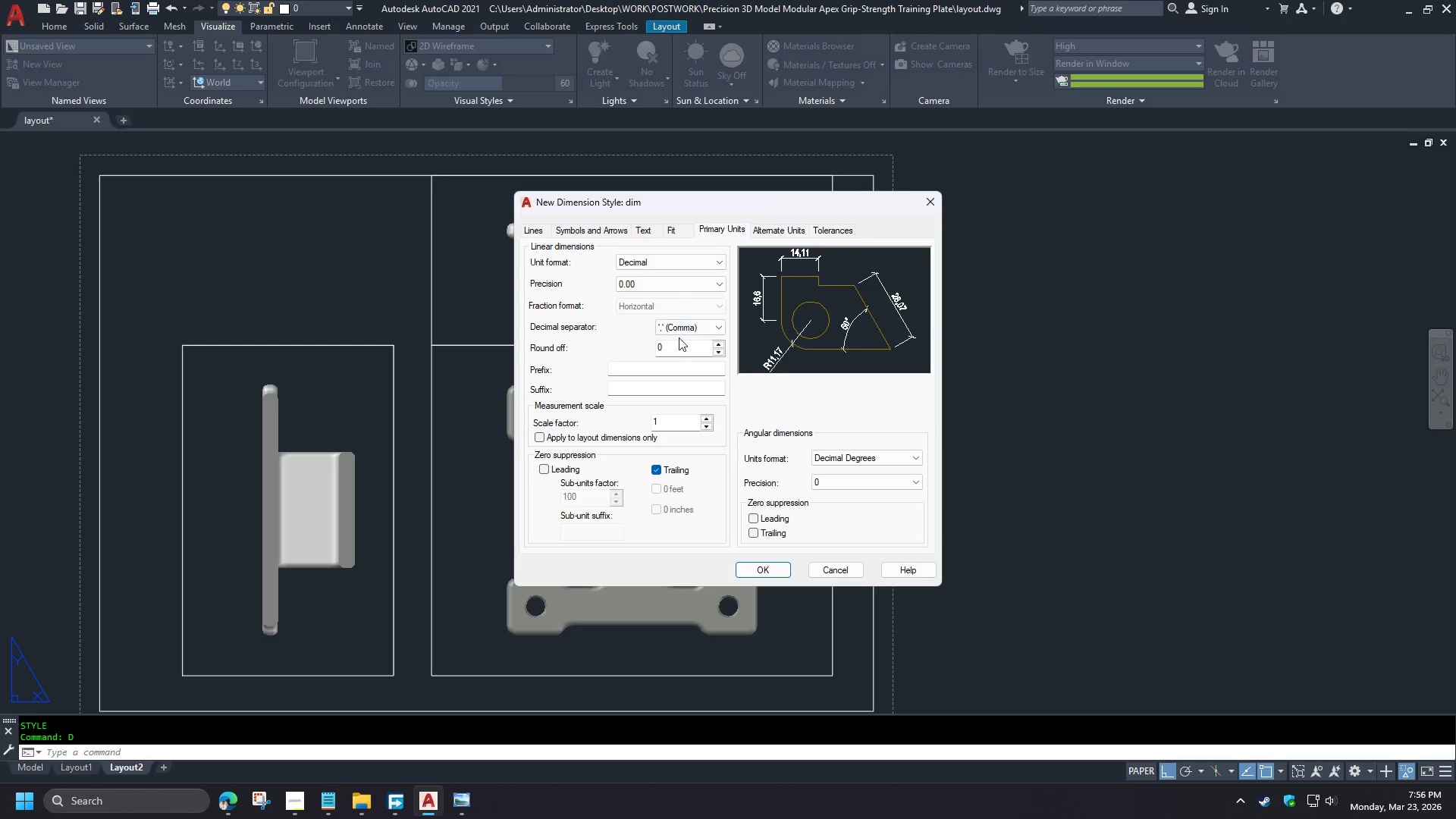 
left_click([692, 328])
 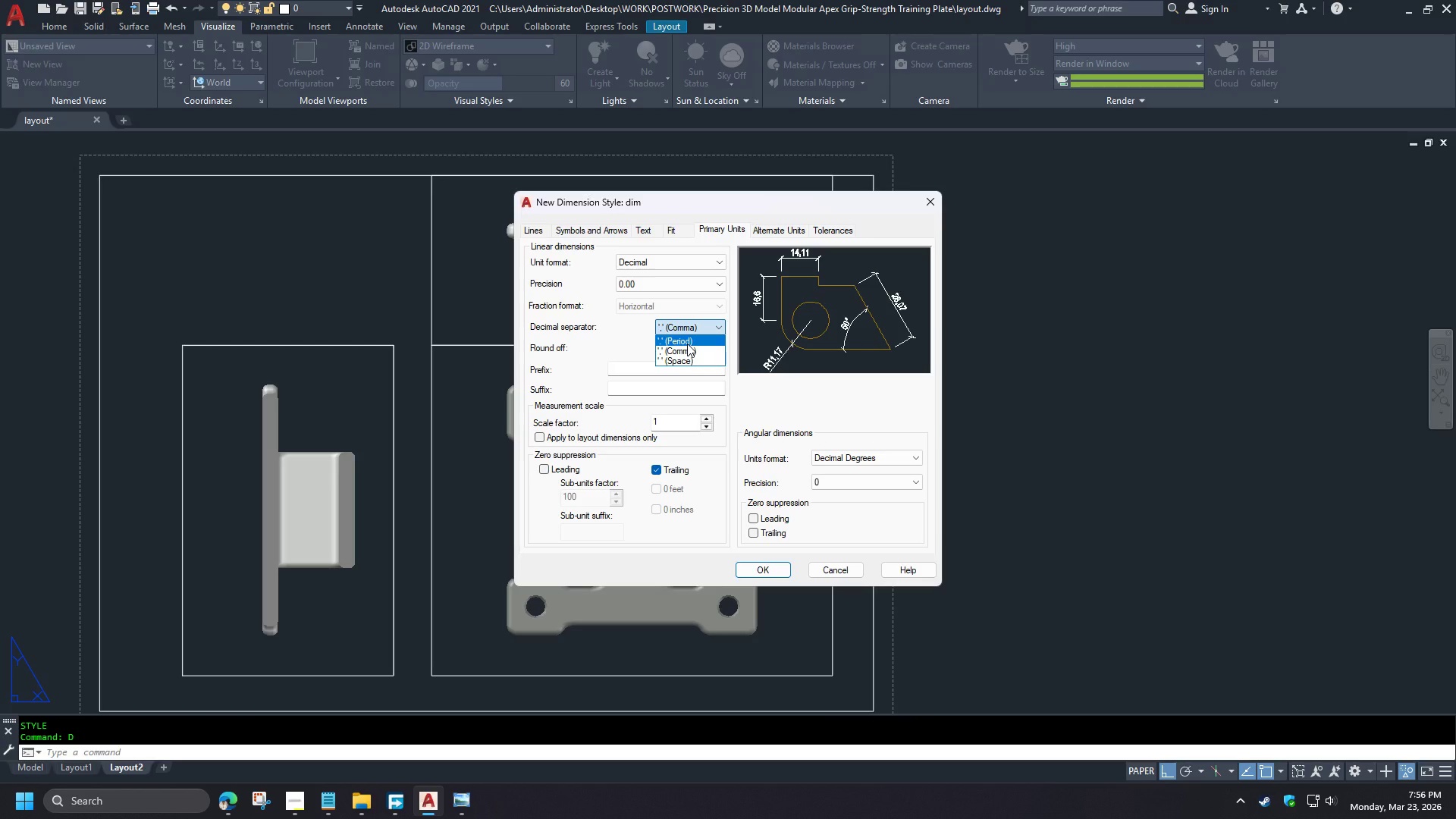 
left_click([687, 344])
 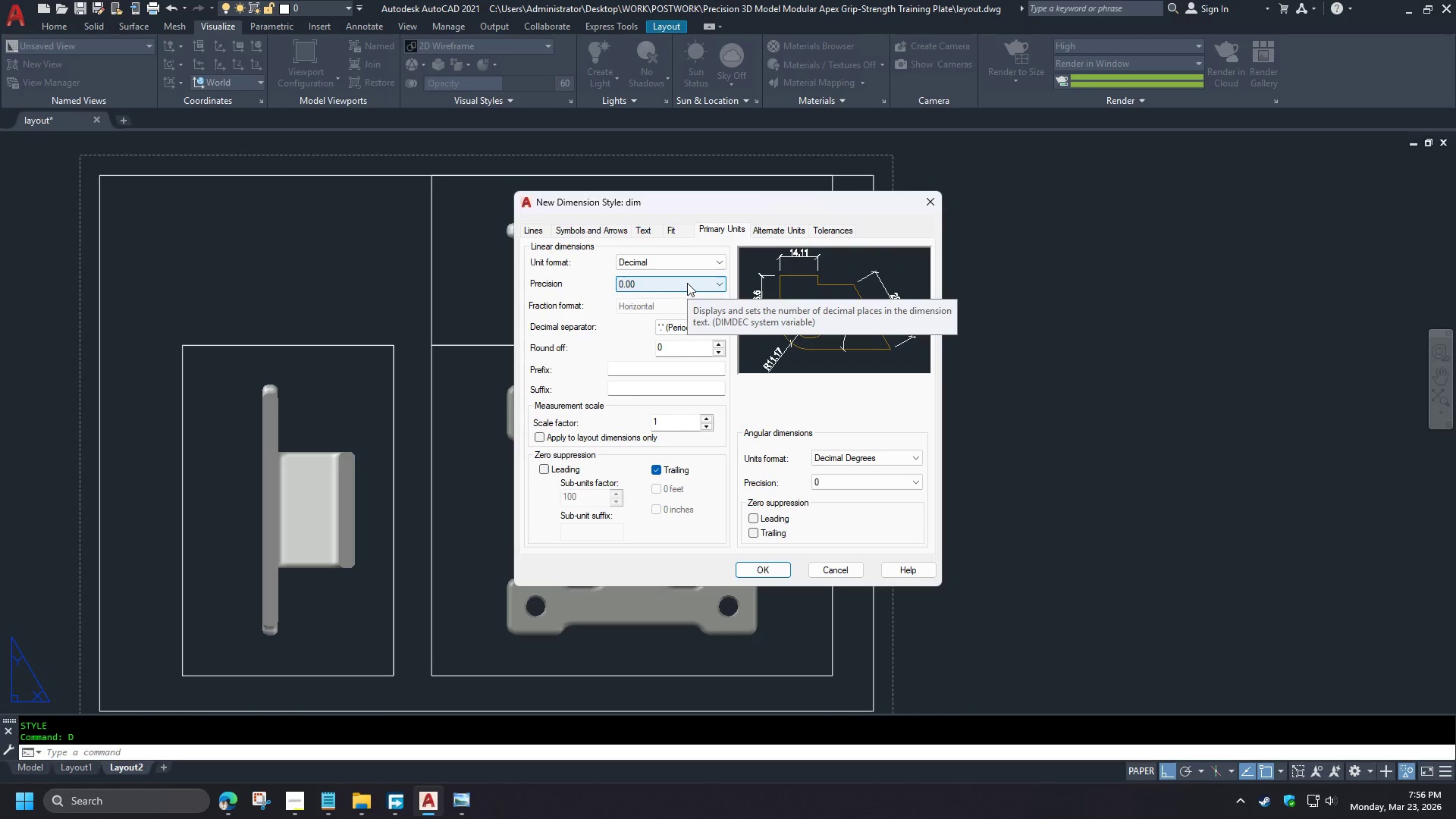 
double_click([687, 283])
 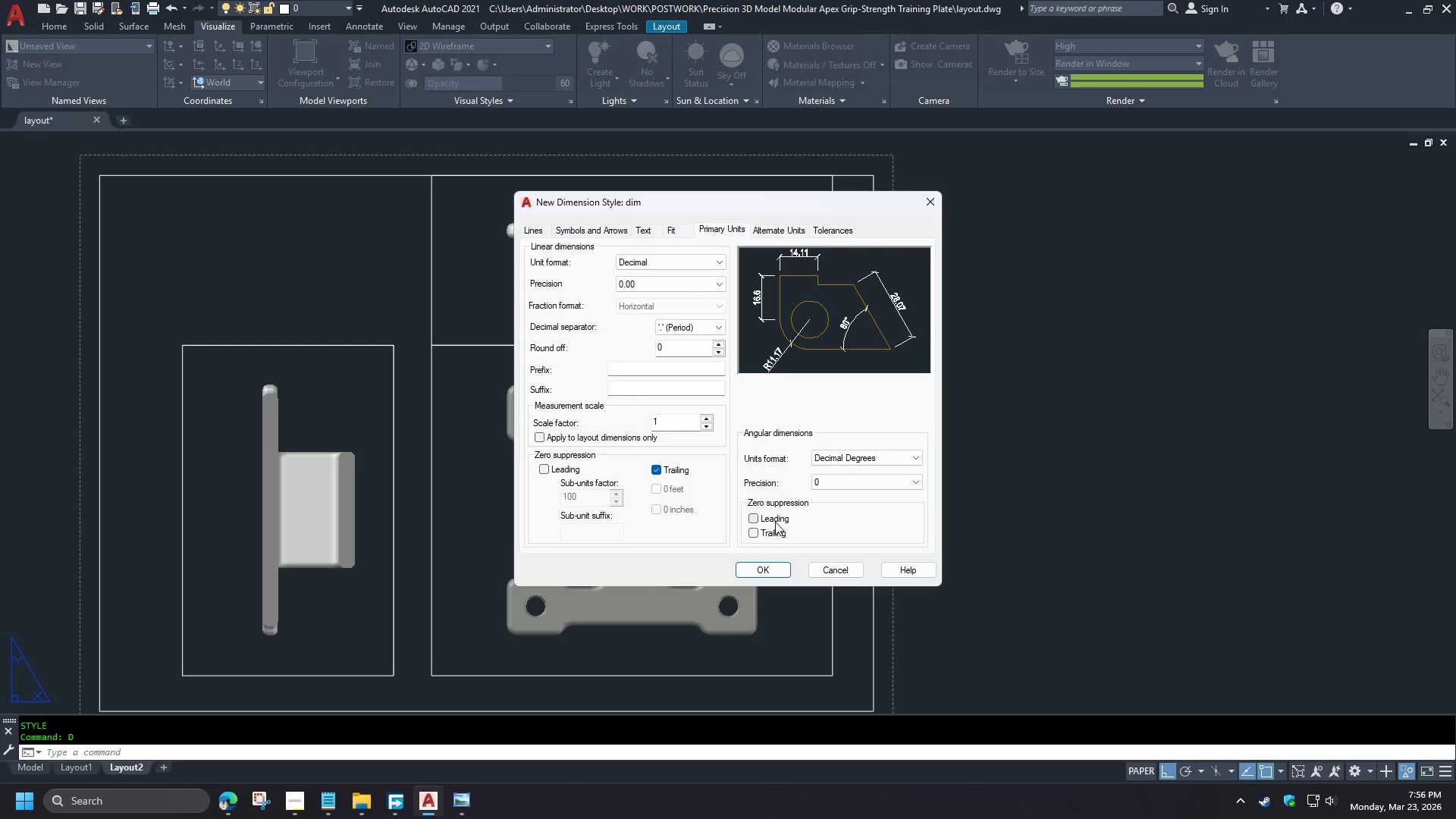 
left_click([763, 563])
 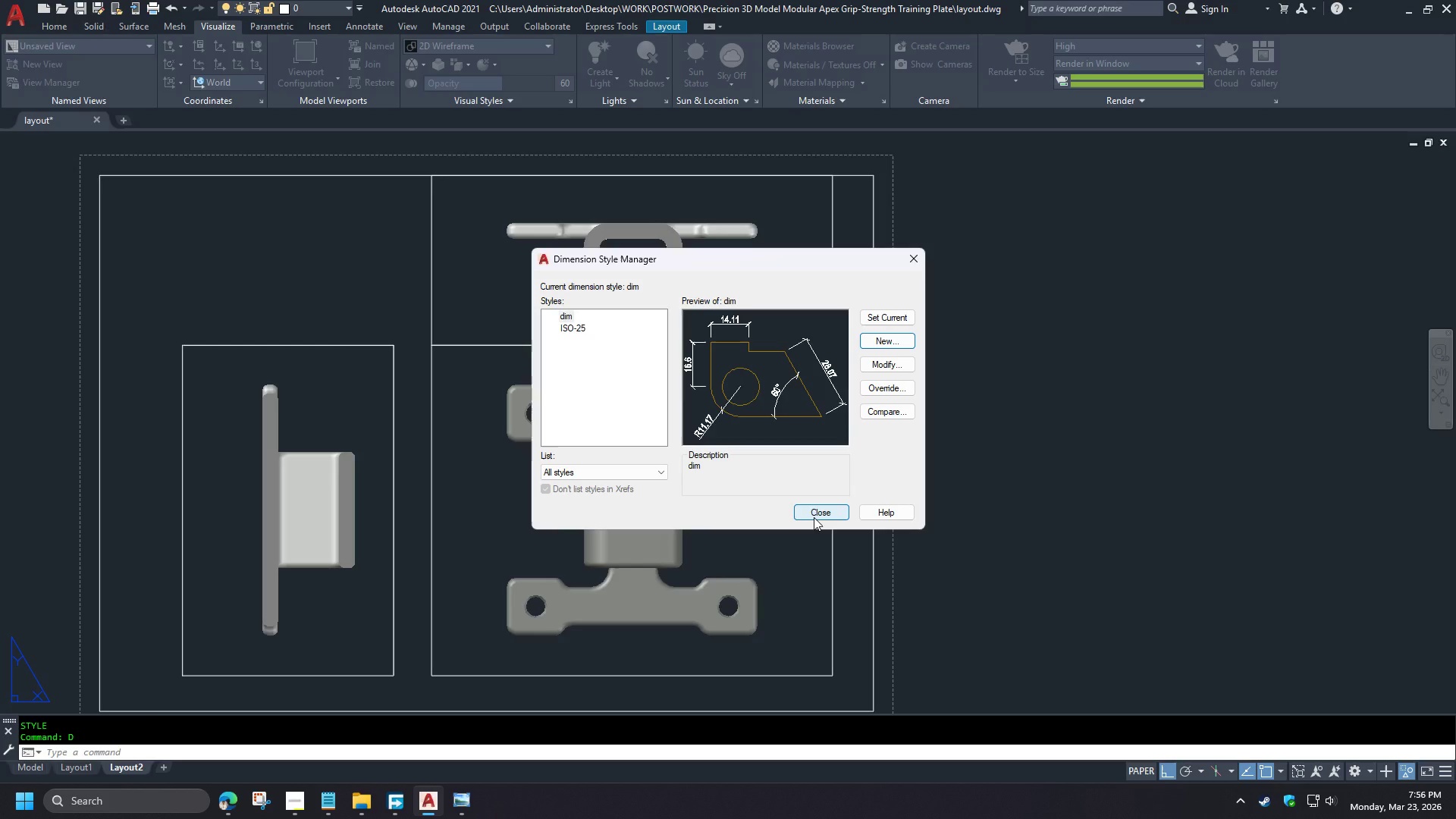 
left_click([814, 517])
 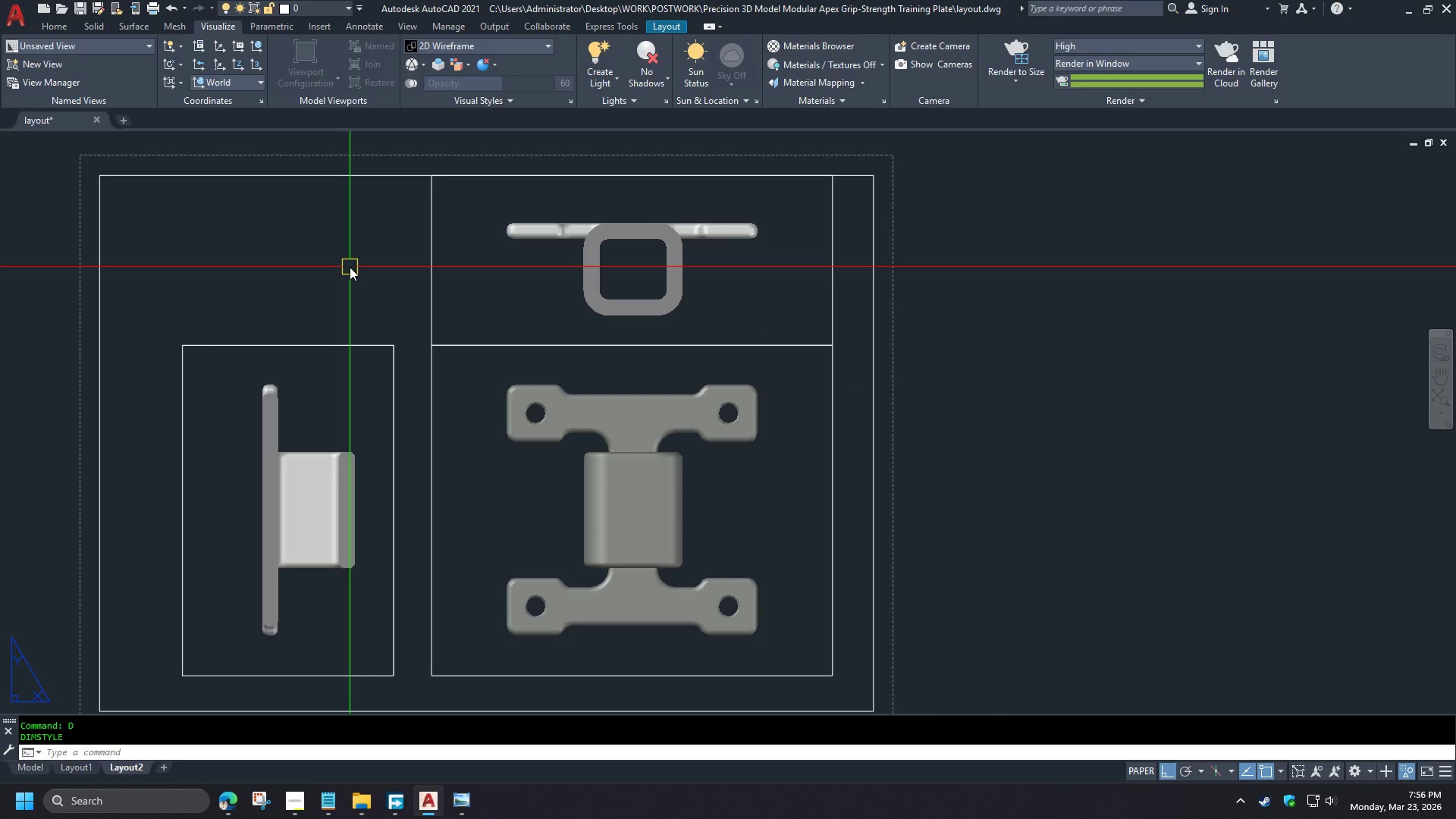 
type(la )
 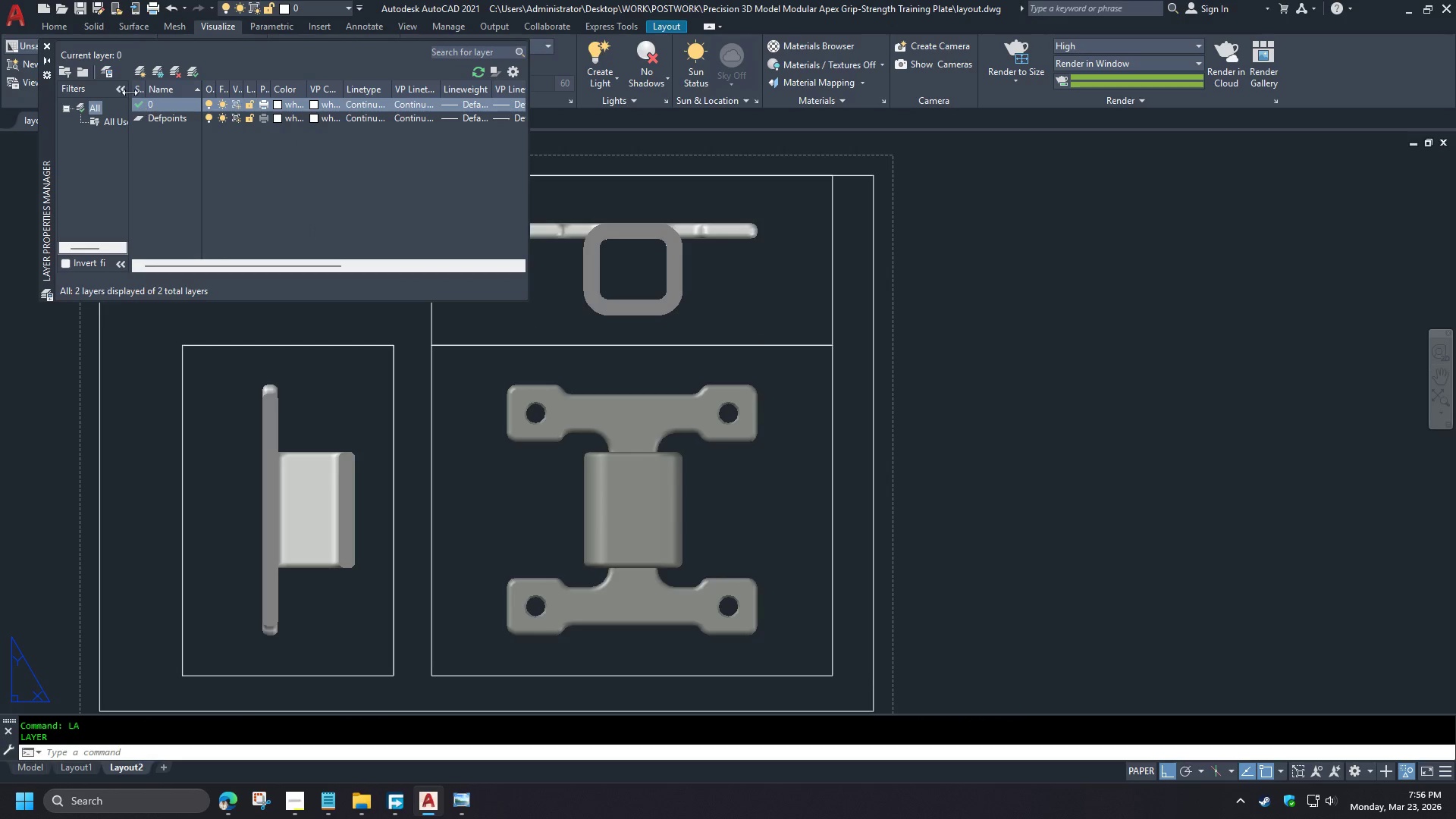 
left_click([135, 76])
 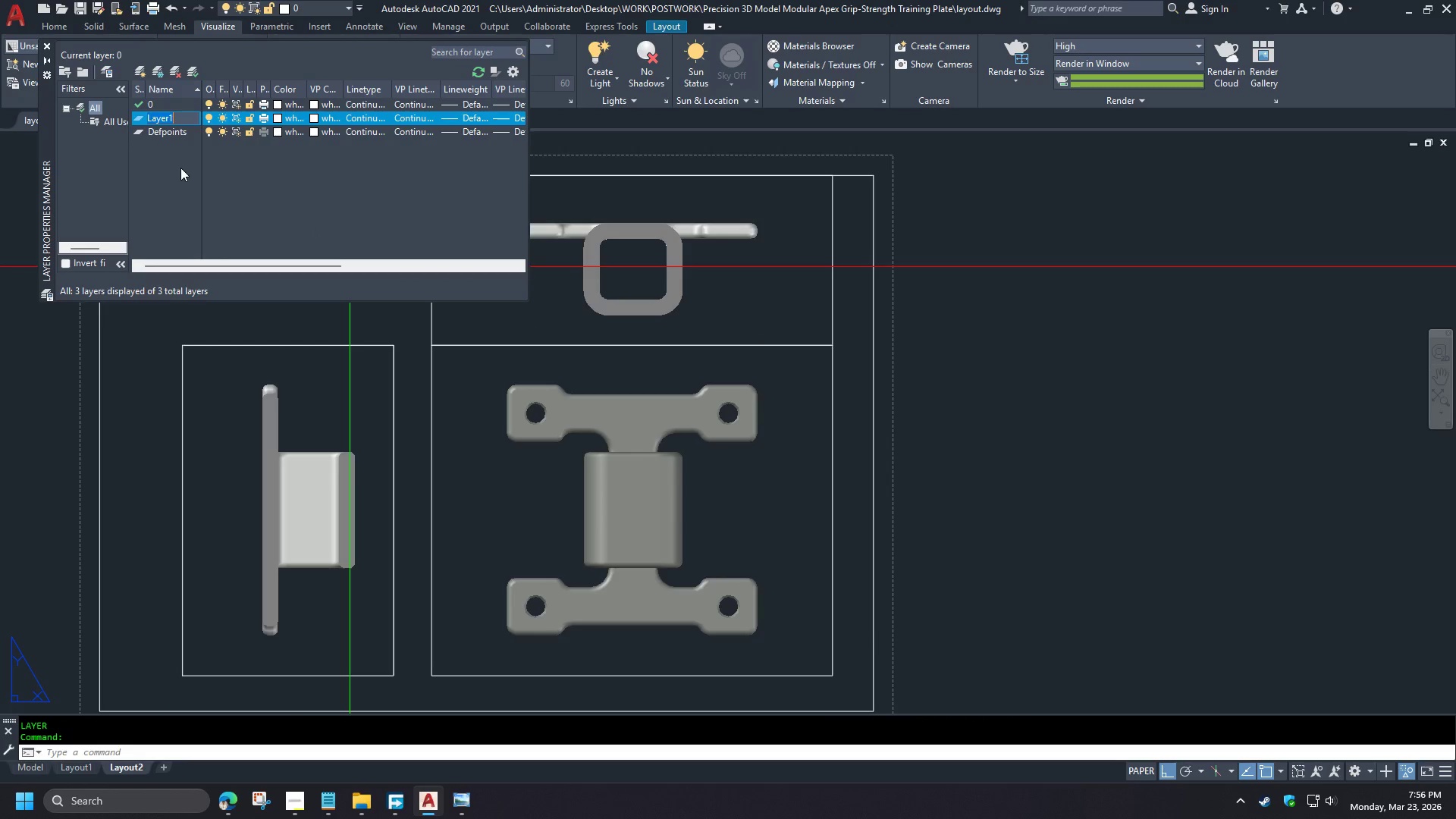 
type(dim)
 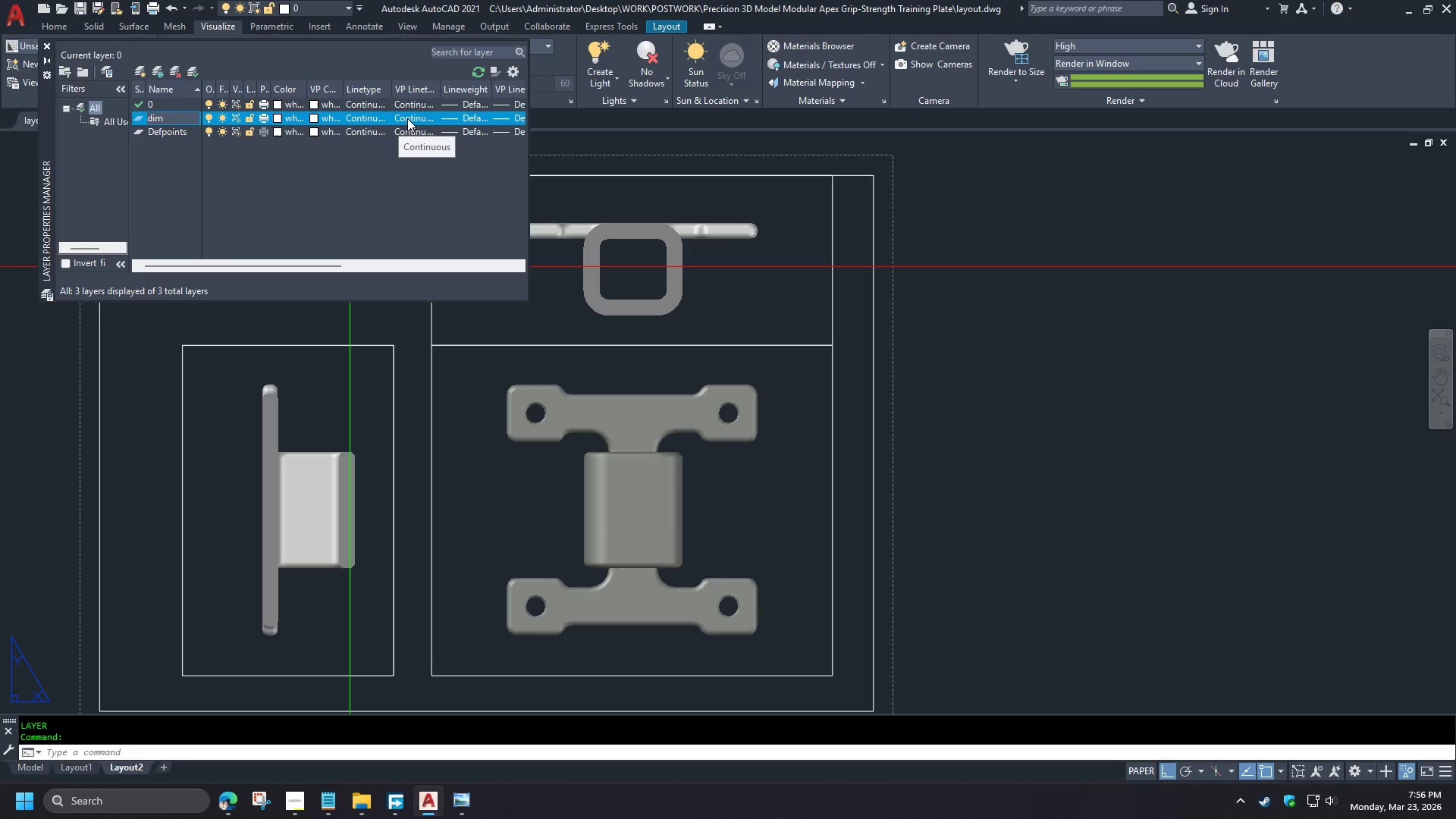 
left_click([451, 115])
 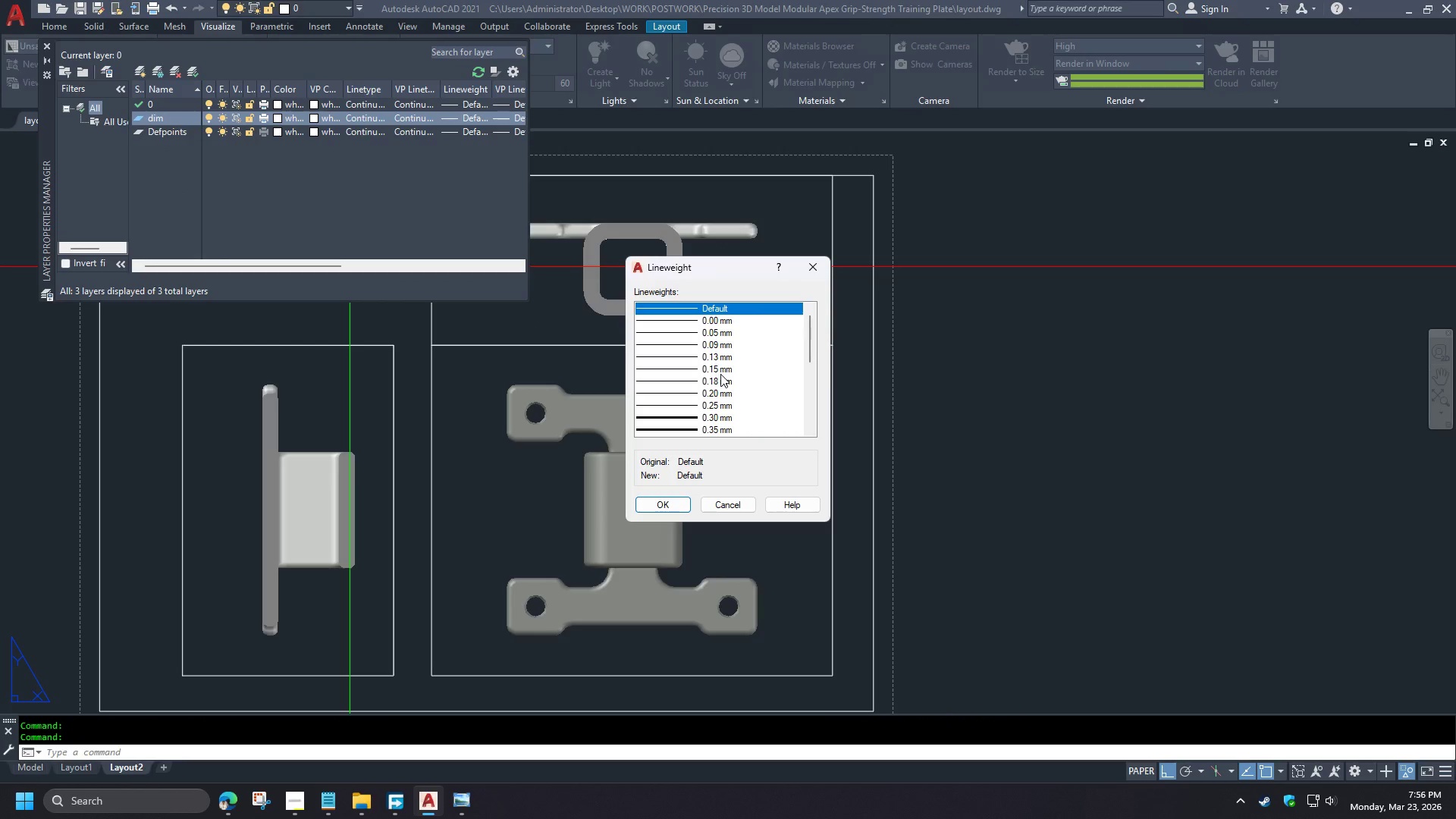 
double_click([720, 348])
 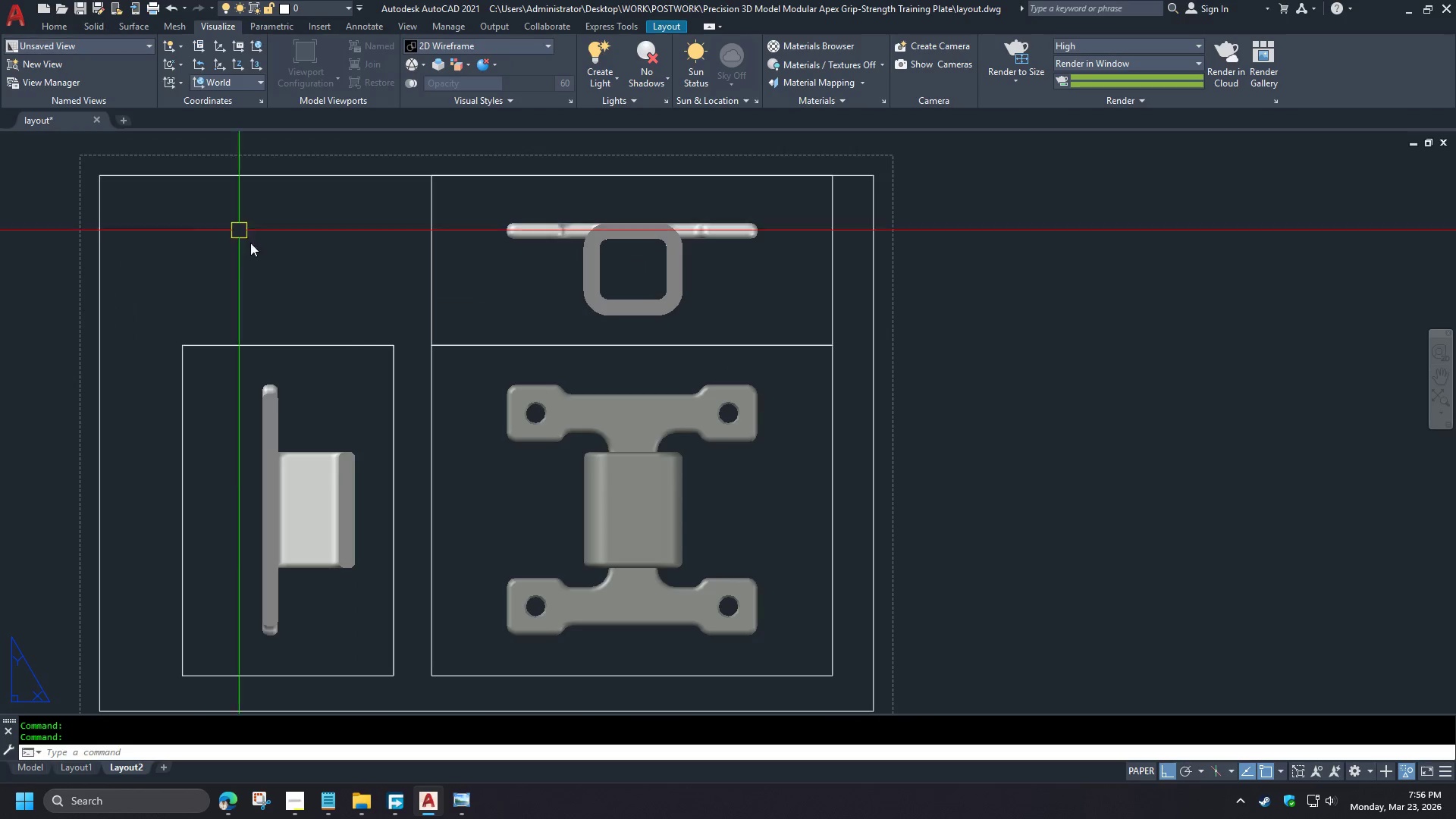 
key(D)
 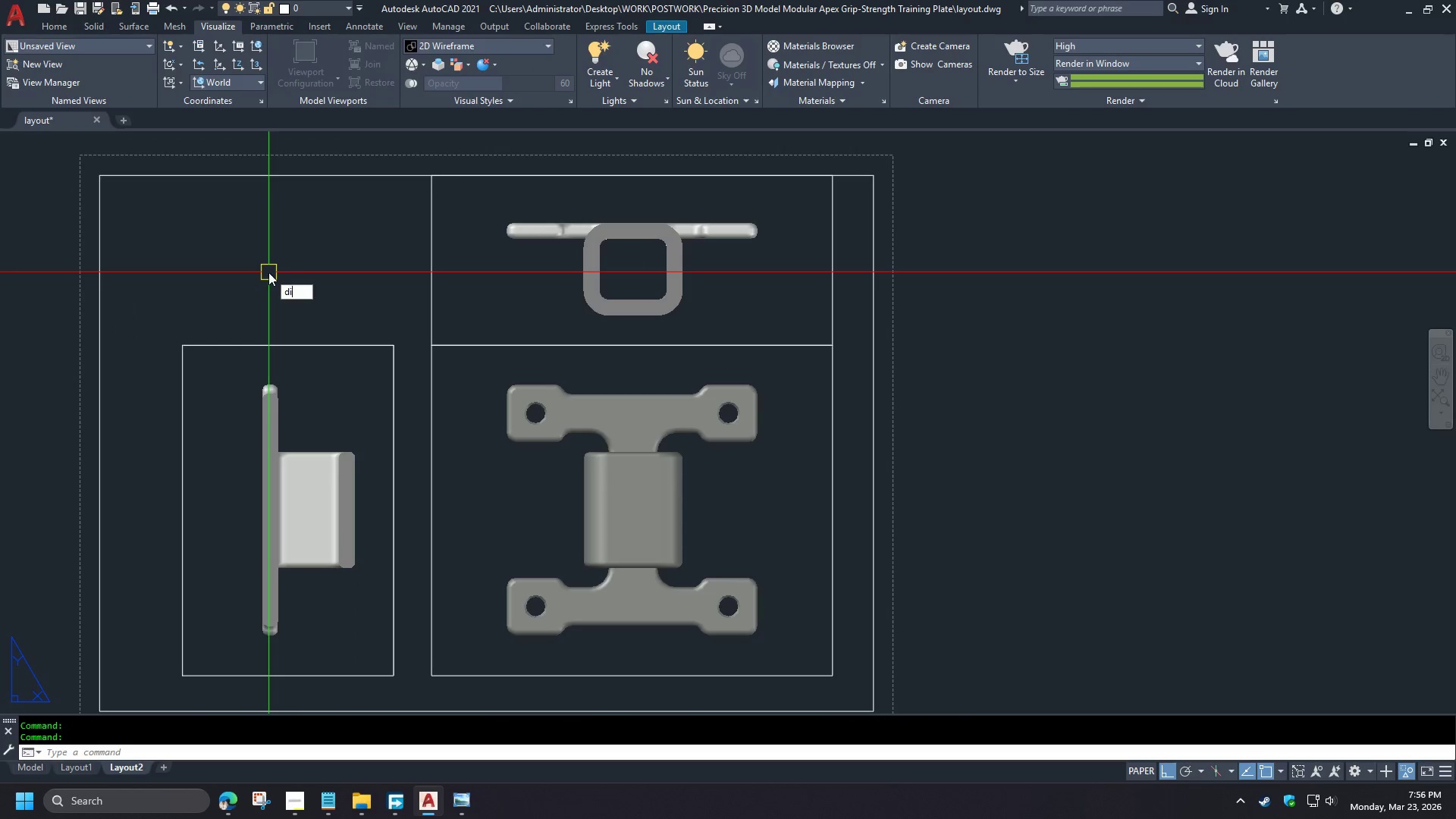 
type(imla dim)
 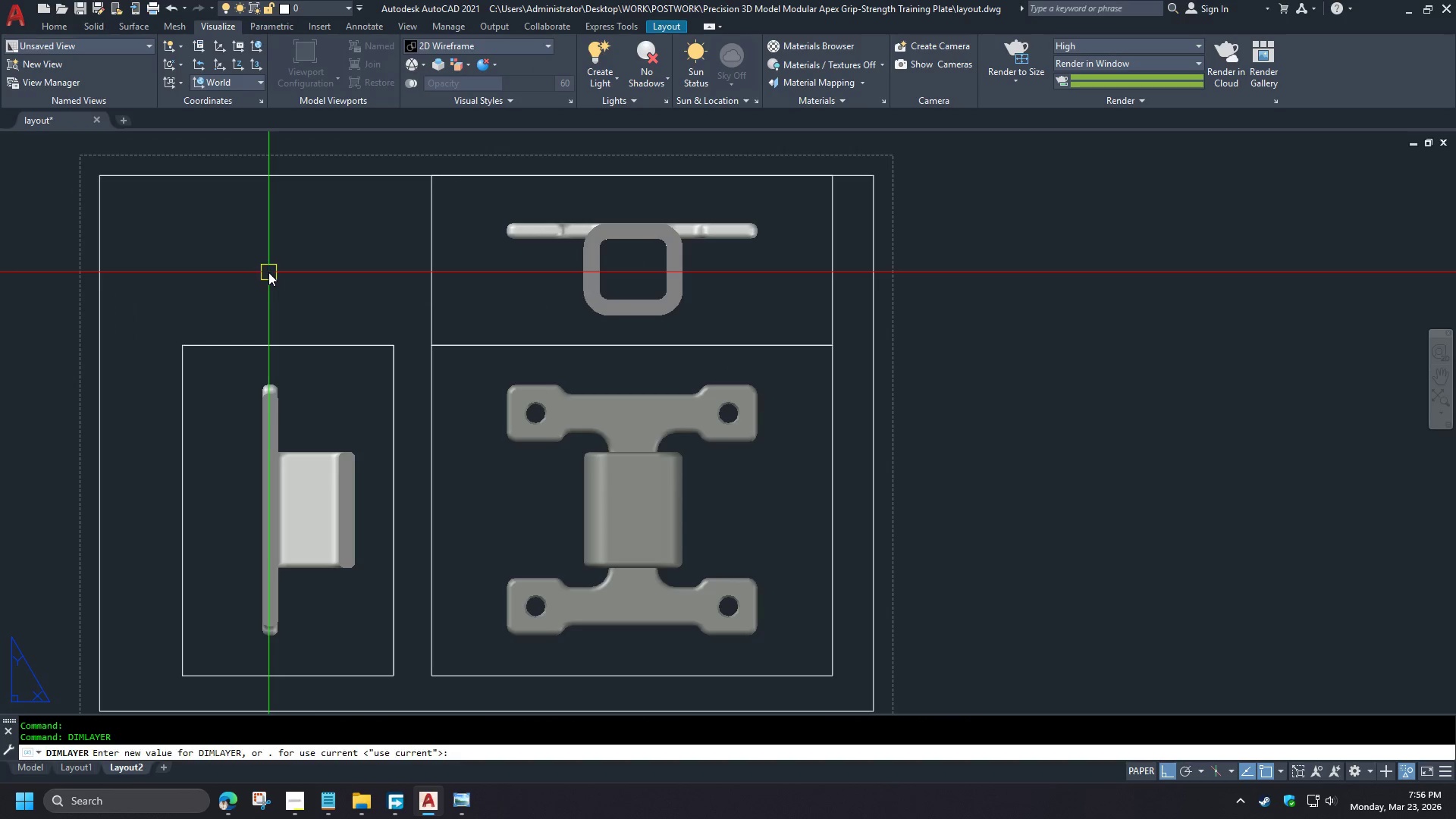 
key(Enter)
 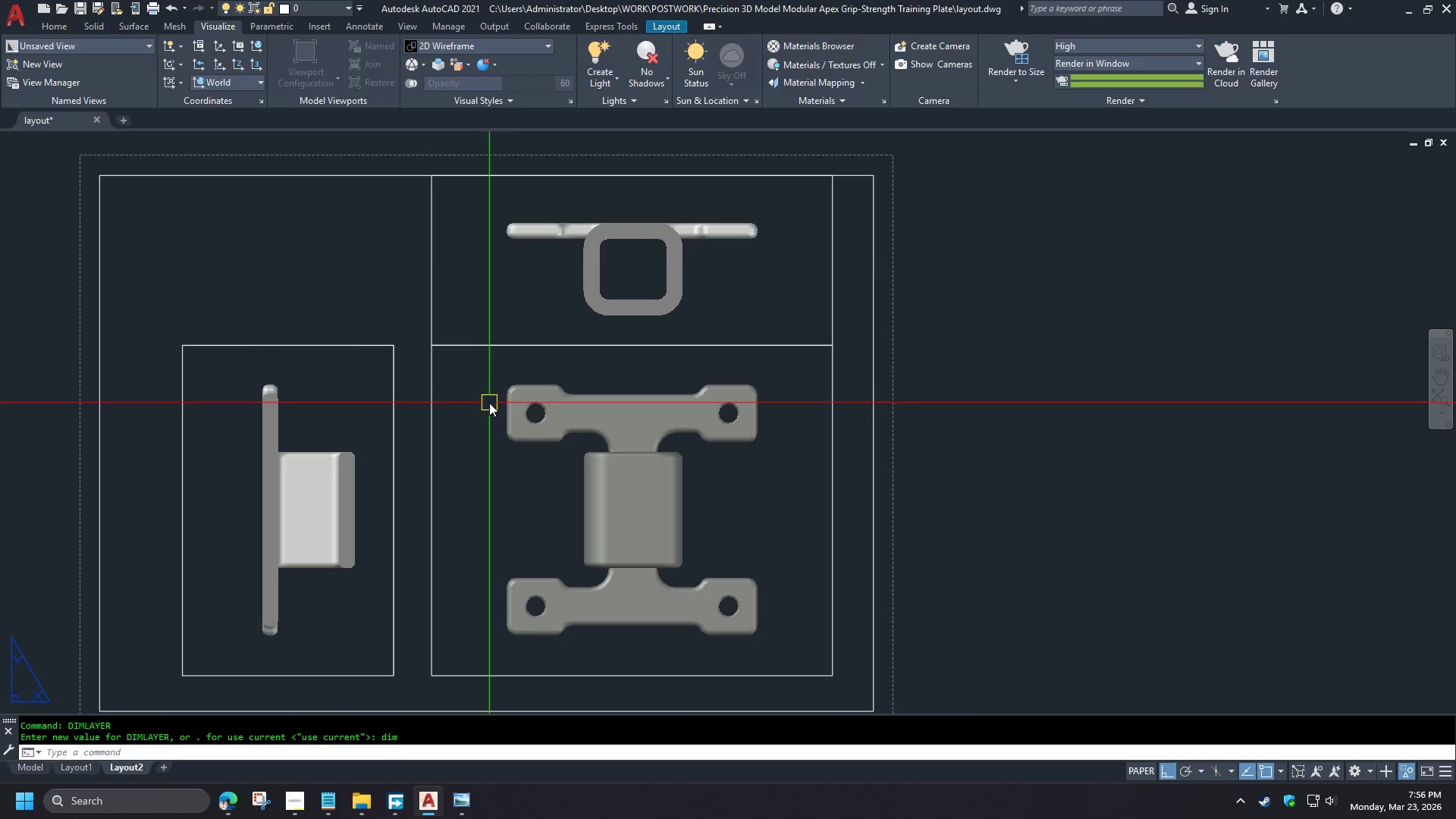 
left_click_drag(start_coordinate=[360, 285], to_coordinate=[353, 281])
 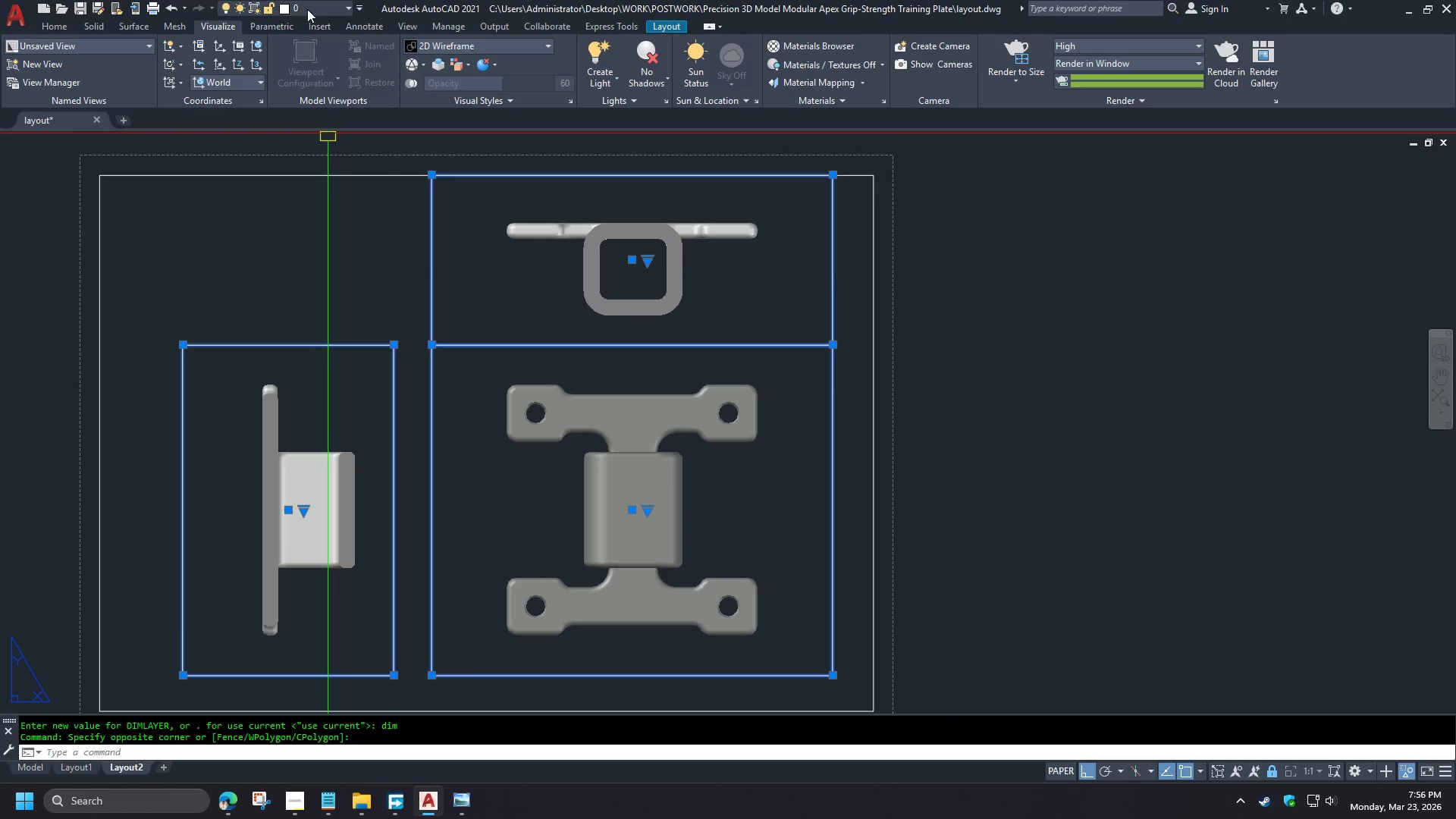 
left_click([316, 2])
 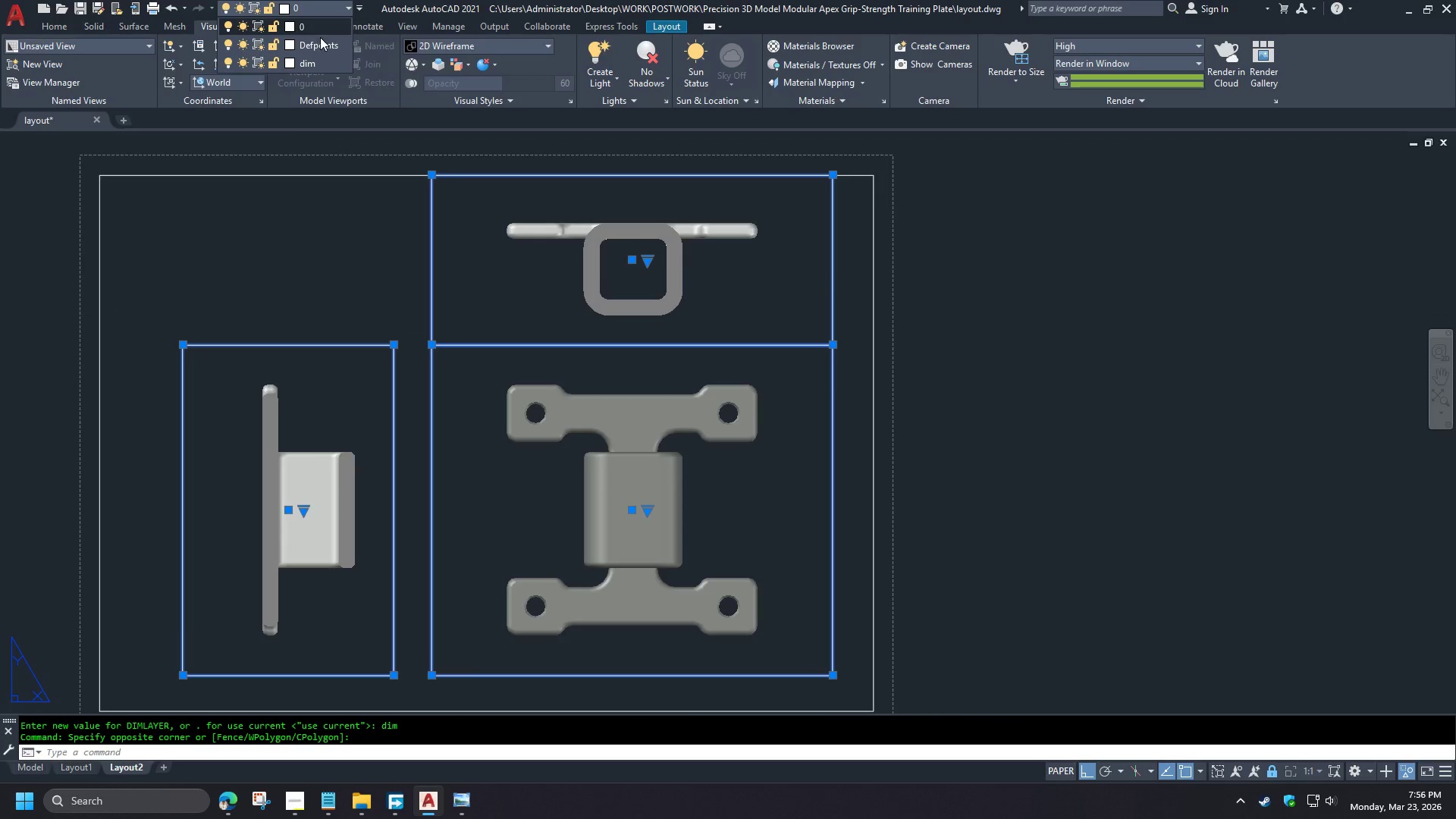 
left_click([316, 47])
 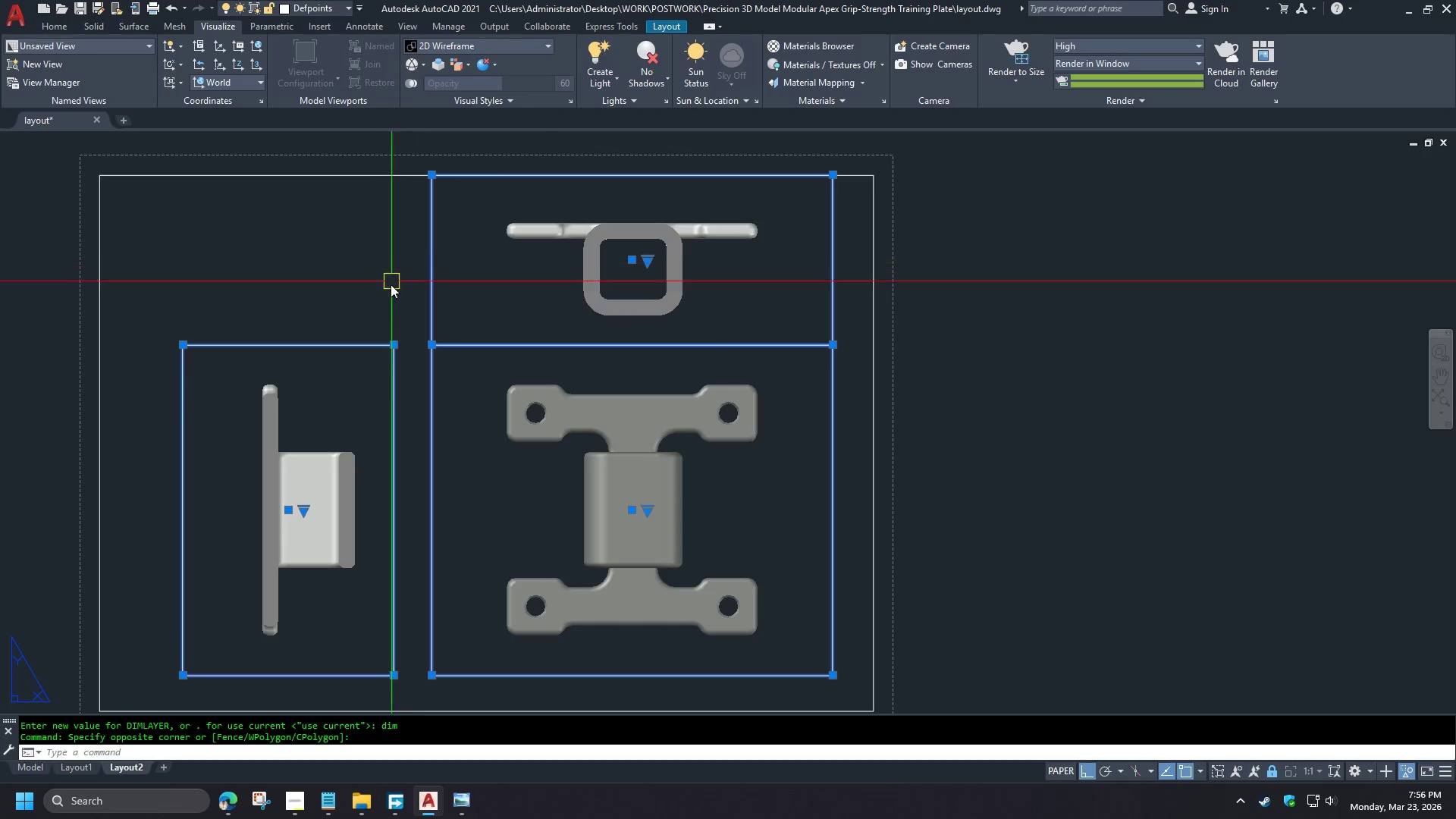 
key(Escape)
 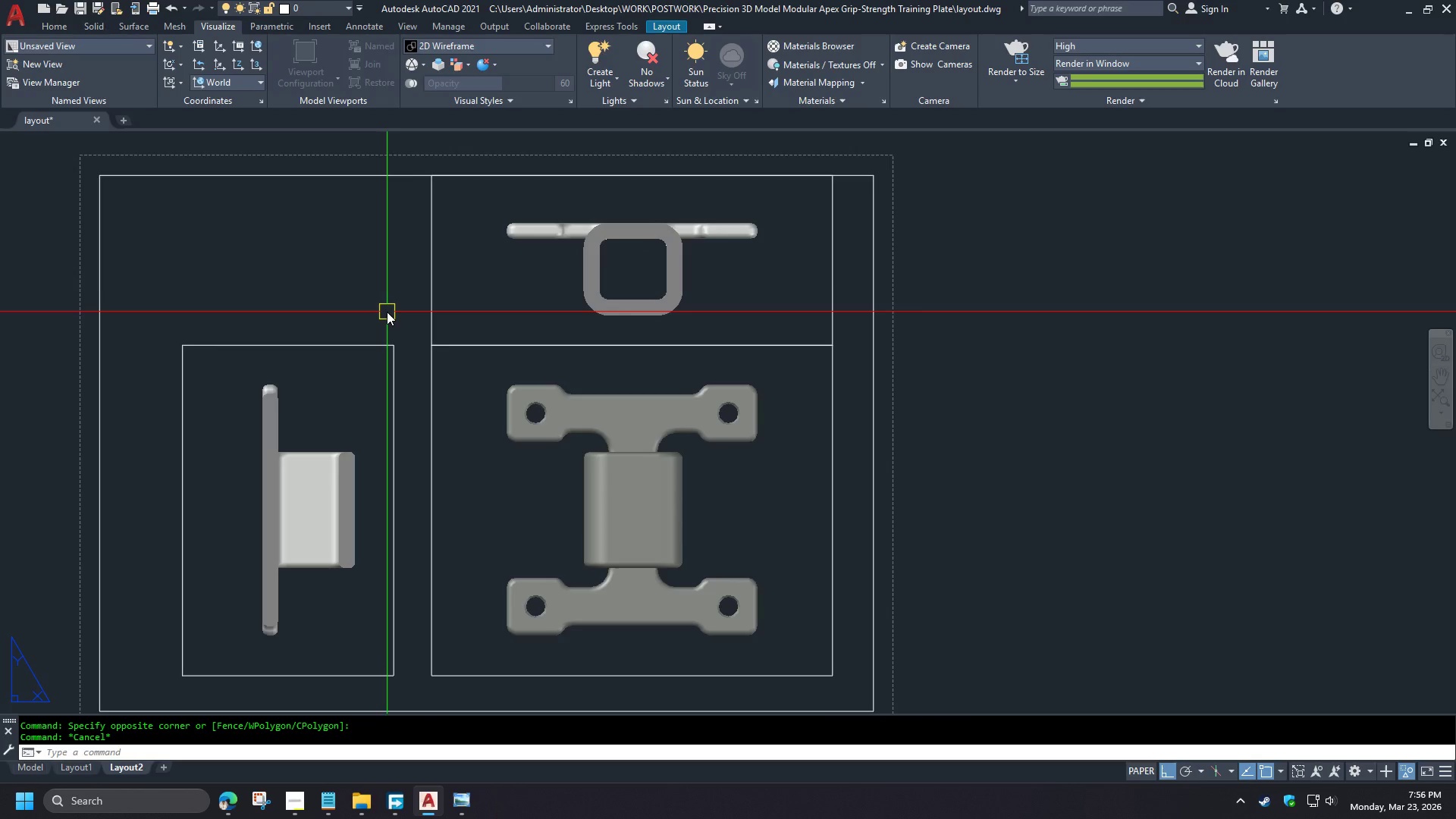 
type(dt j m)
 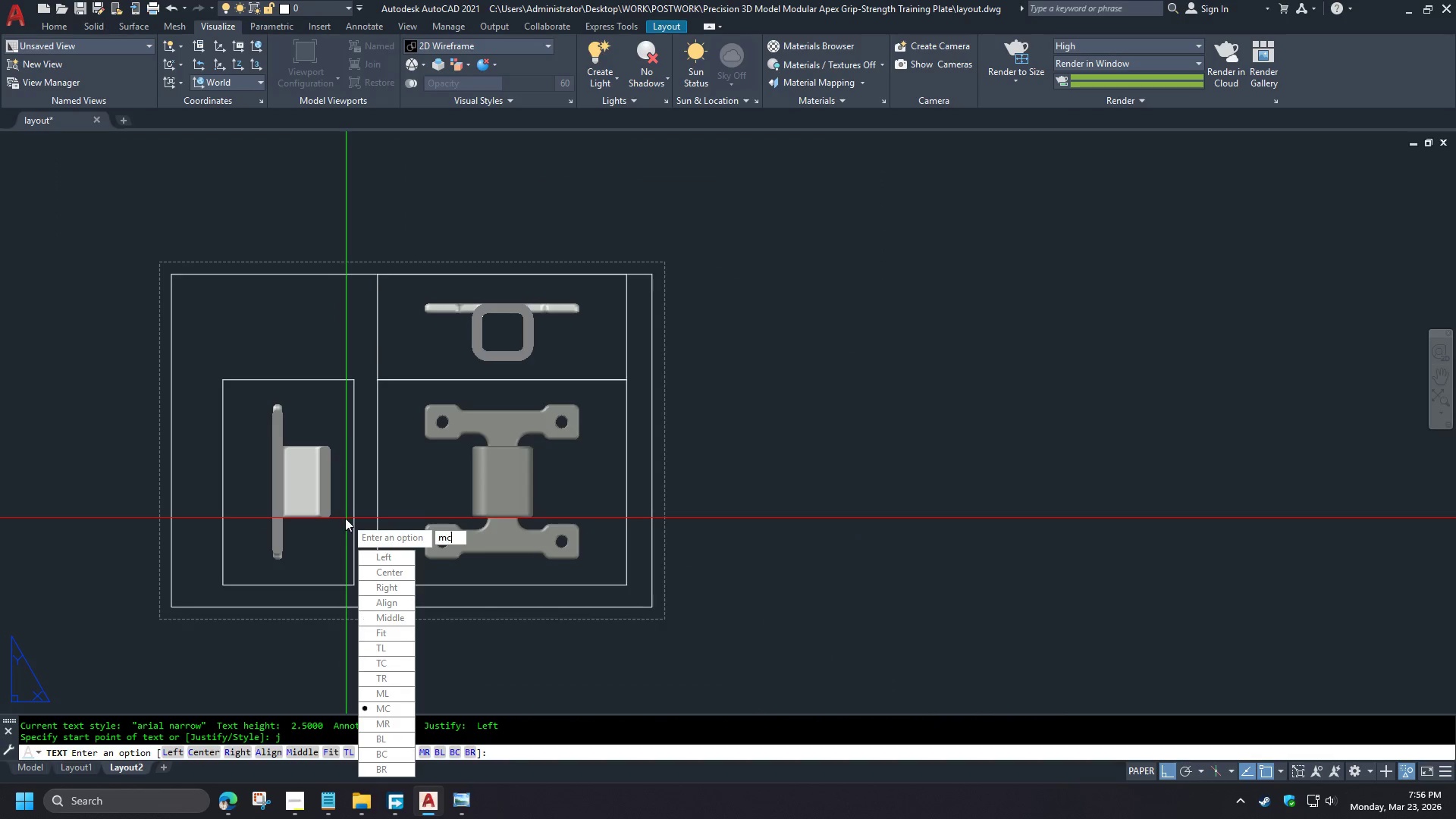 
key(C)
 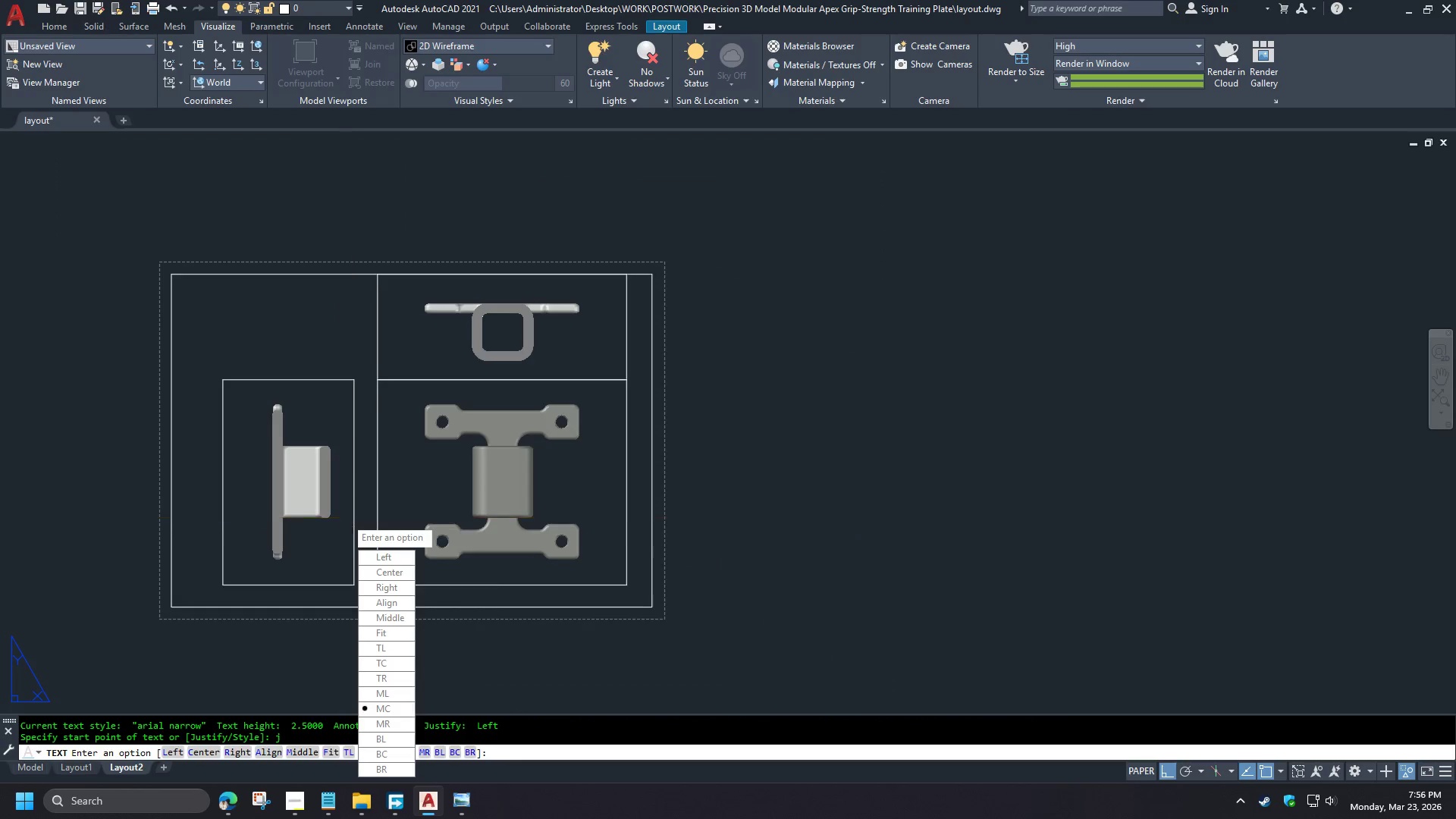 
key(Space)
 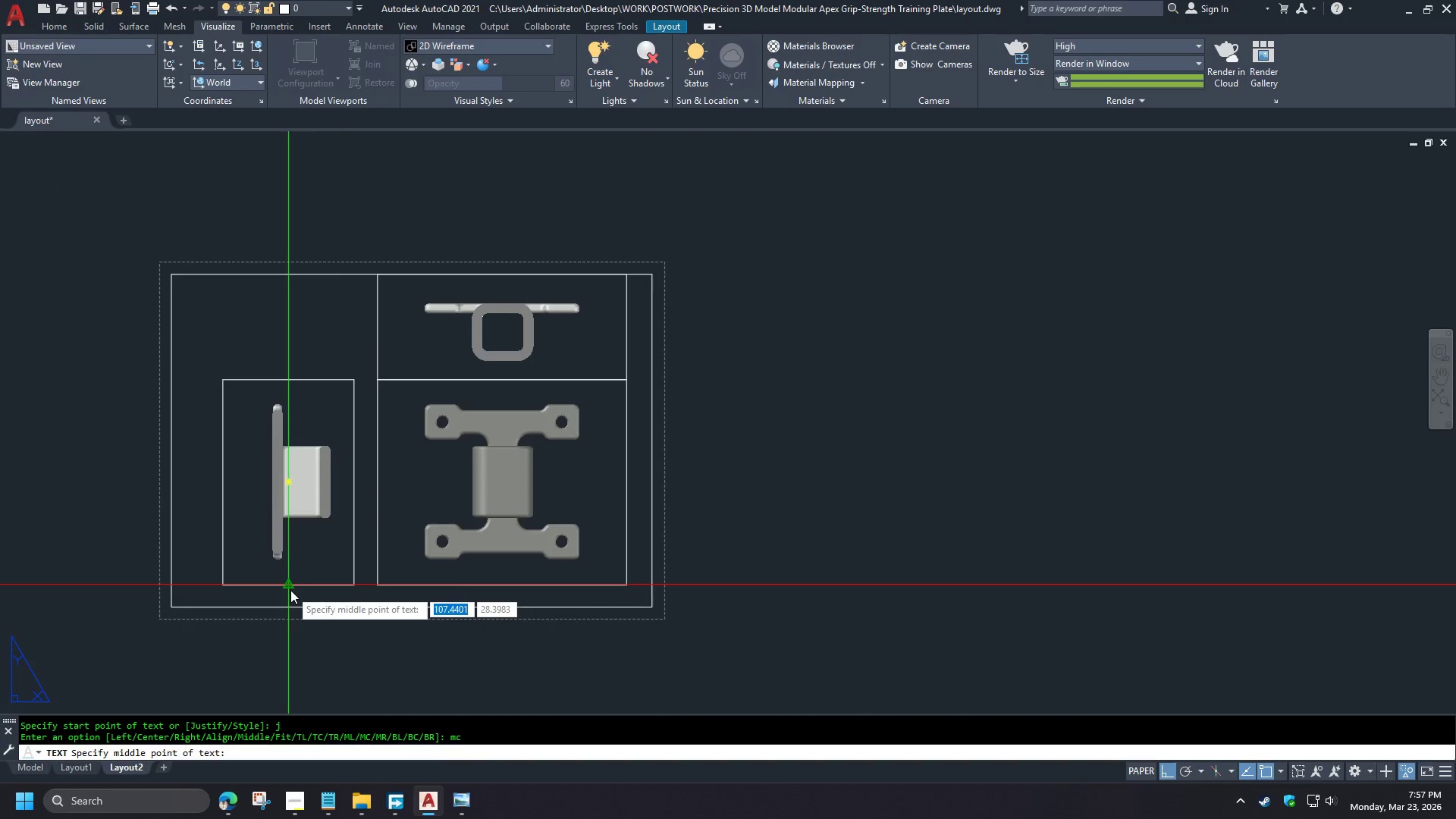 
scroll: coordinate [362, 295], scroll_direction: down, amount: 1.0
 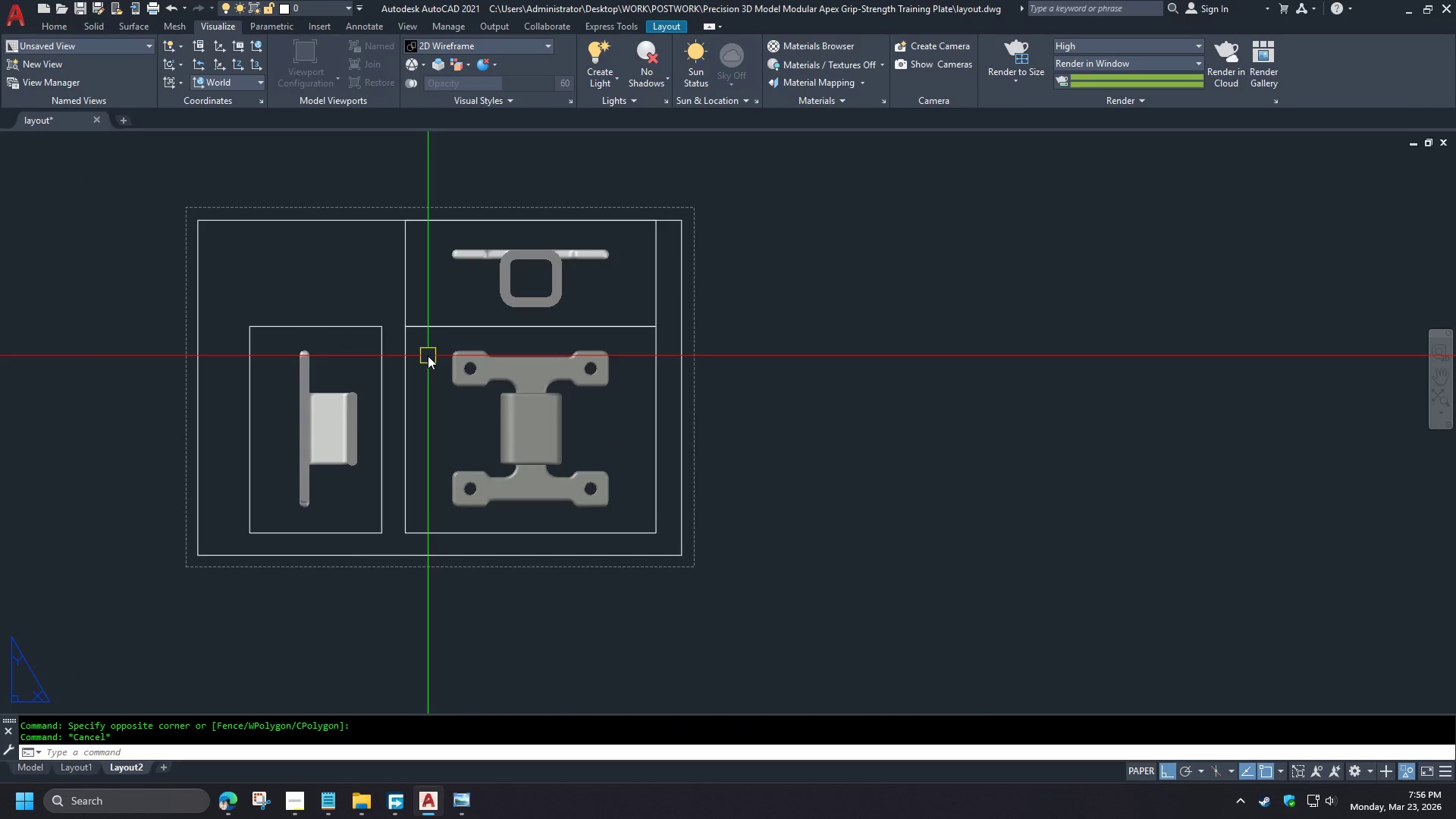 
wait(7.16)
 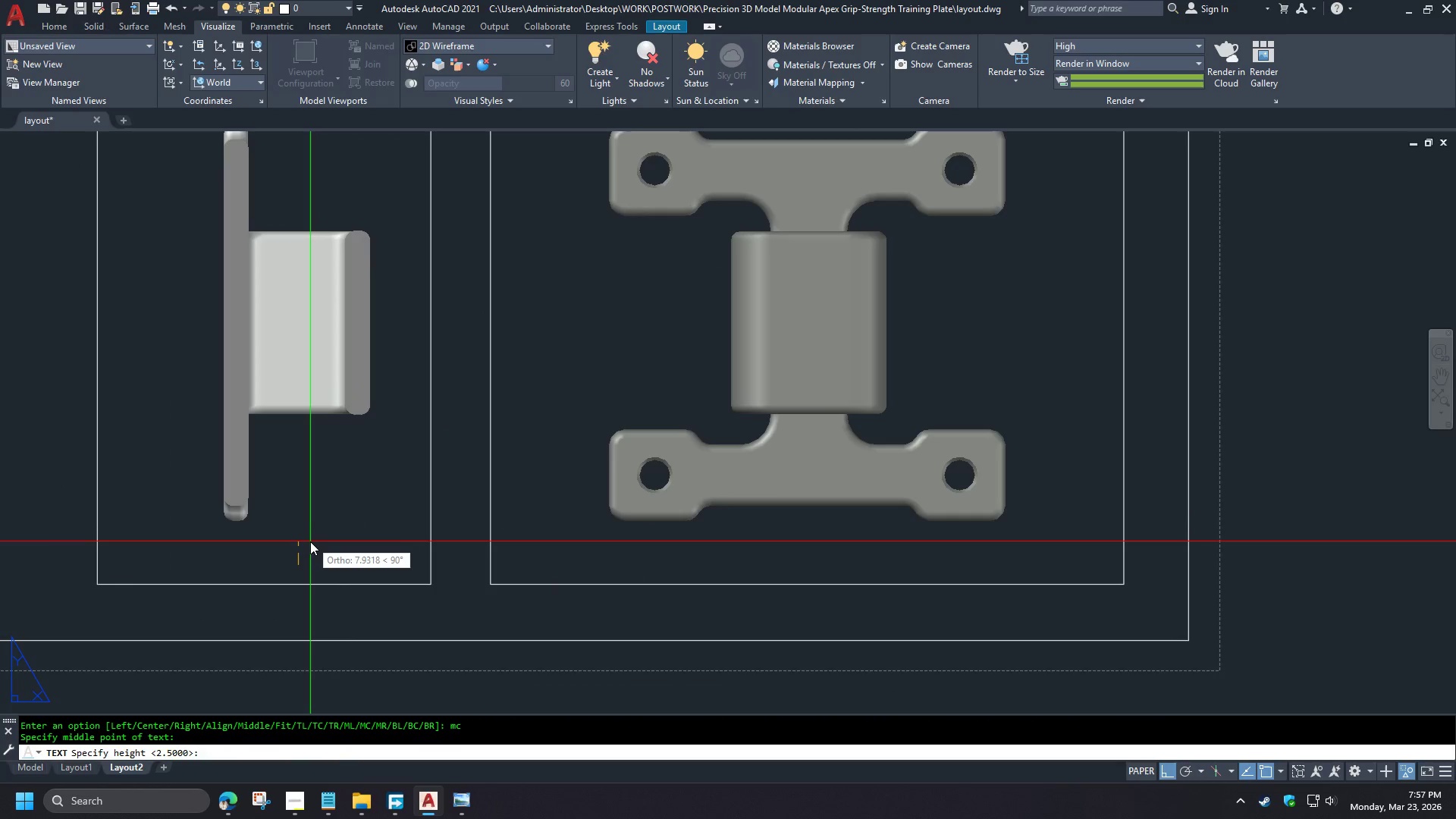 
key(Numpad8)
 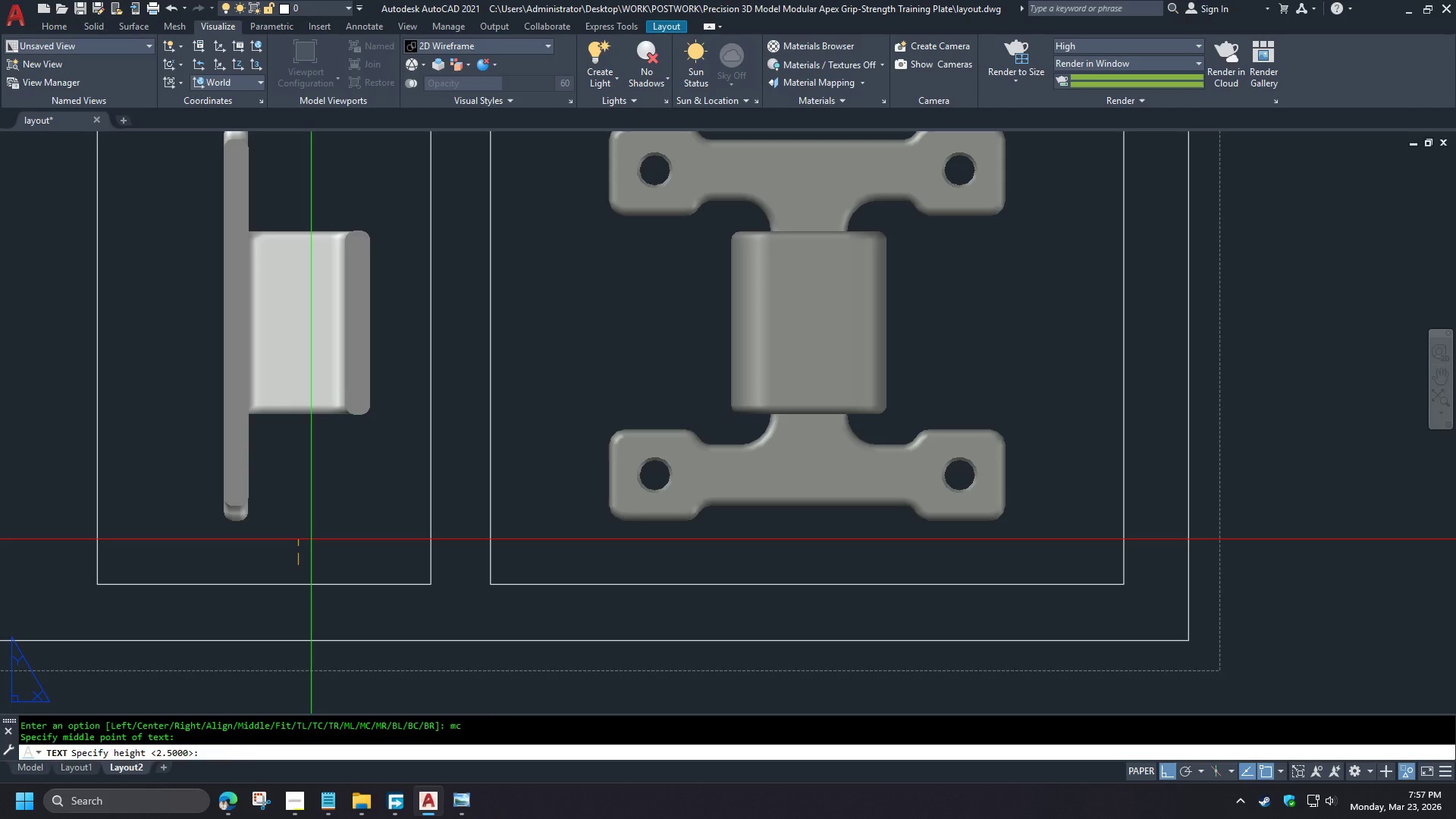 
key(NumpadEnter)
 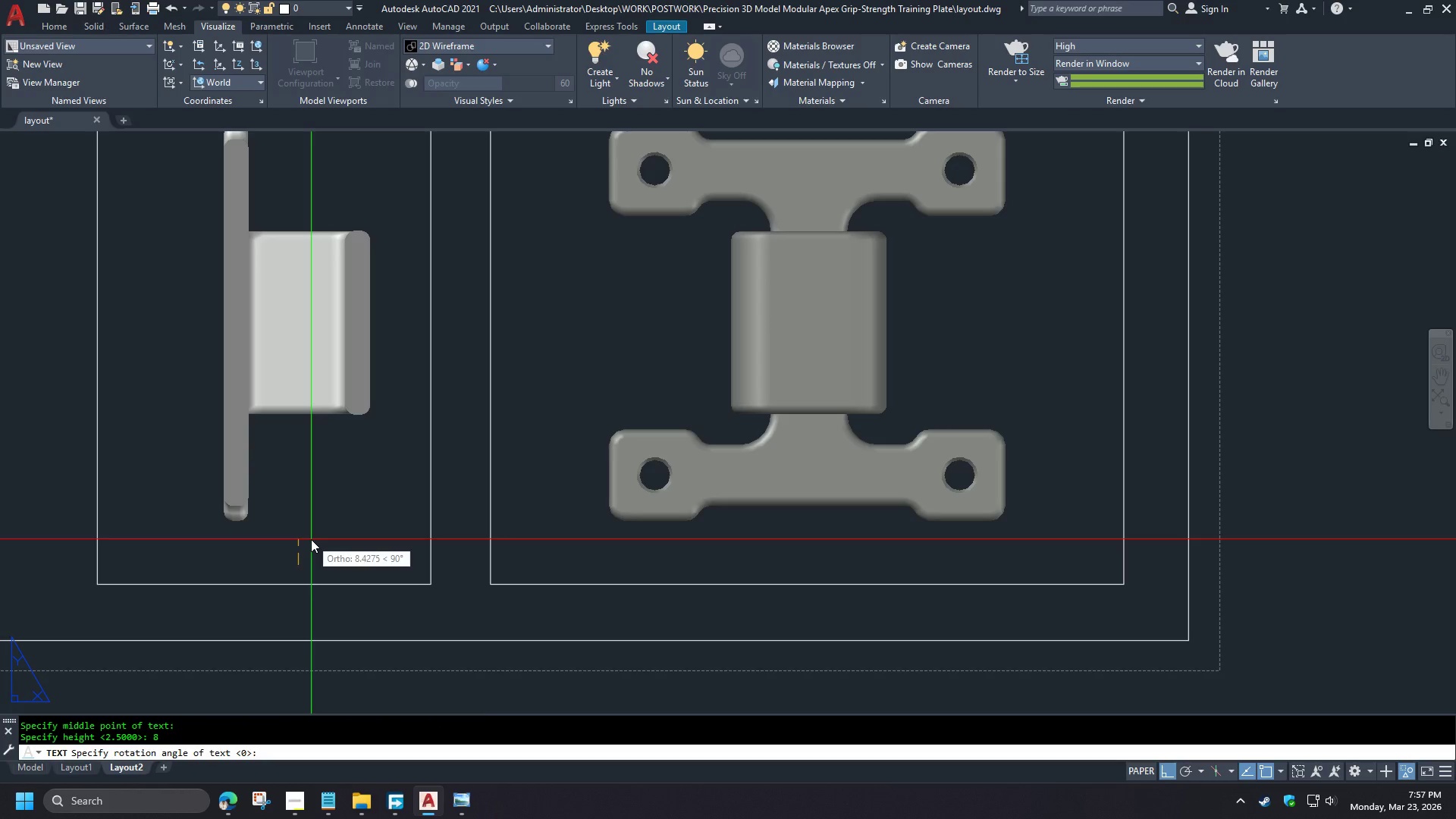 
scroll: coordinate [341, 508], scroll_direction: none, amount: 0.0
 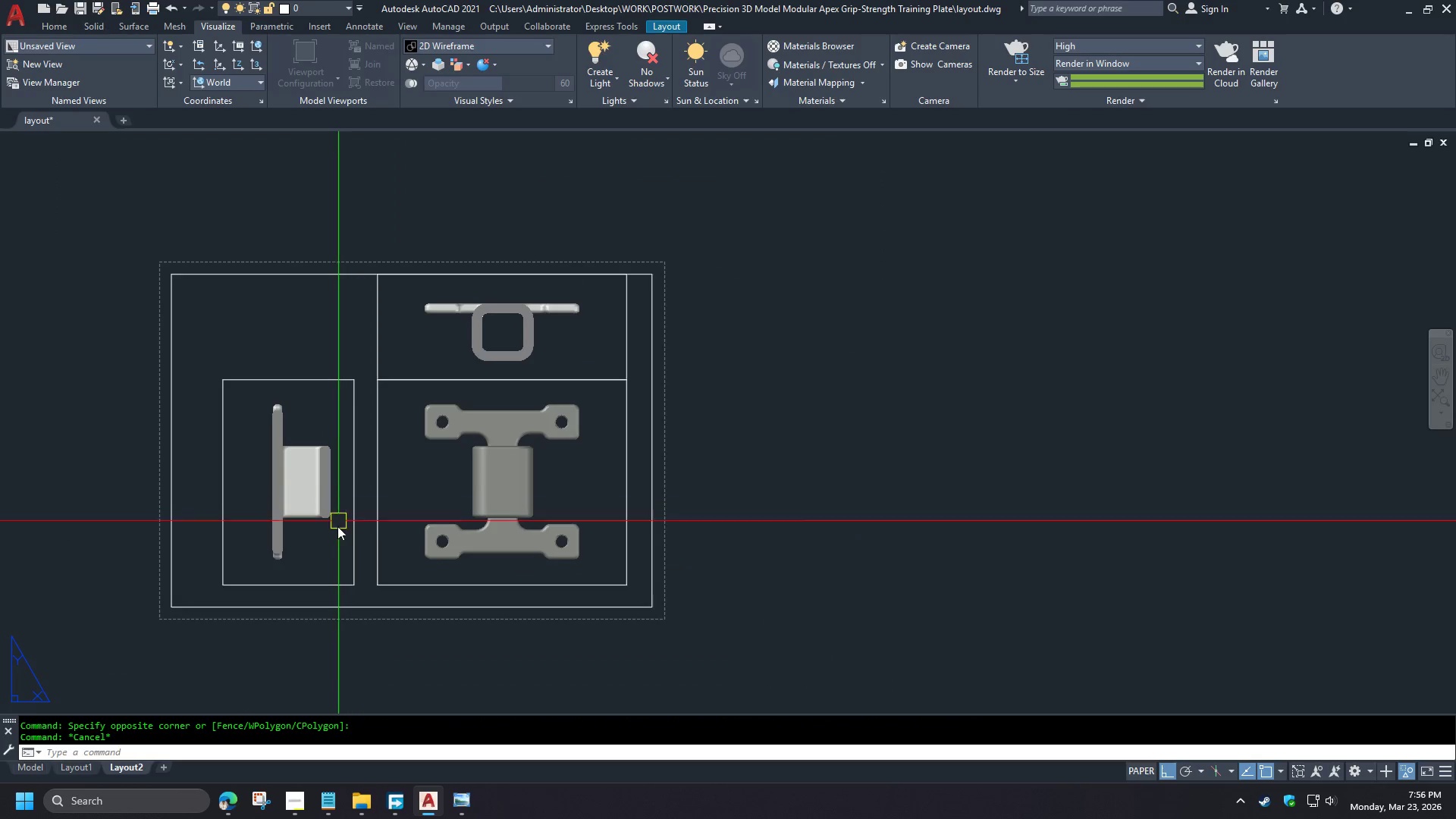 
key(NumpadEnter)
type(side)
 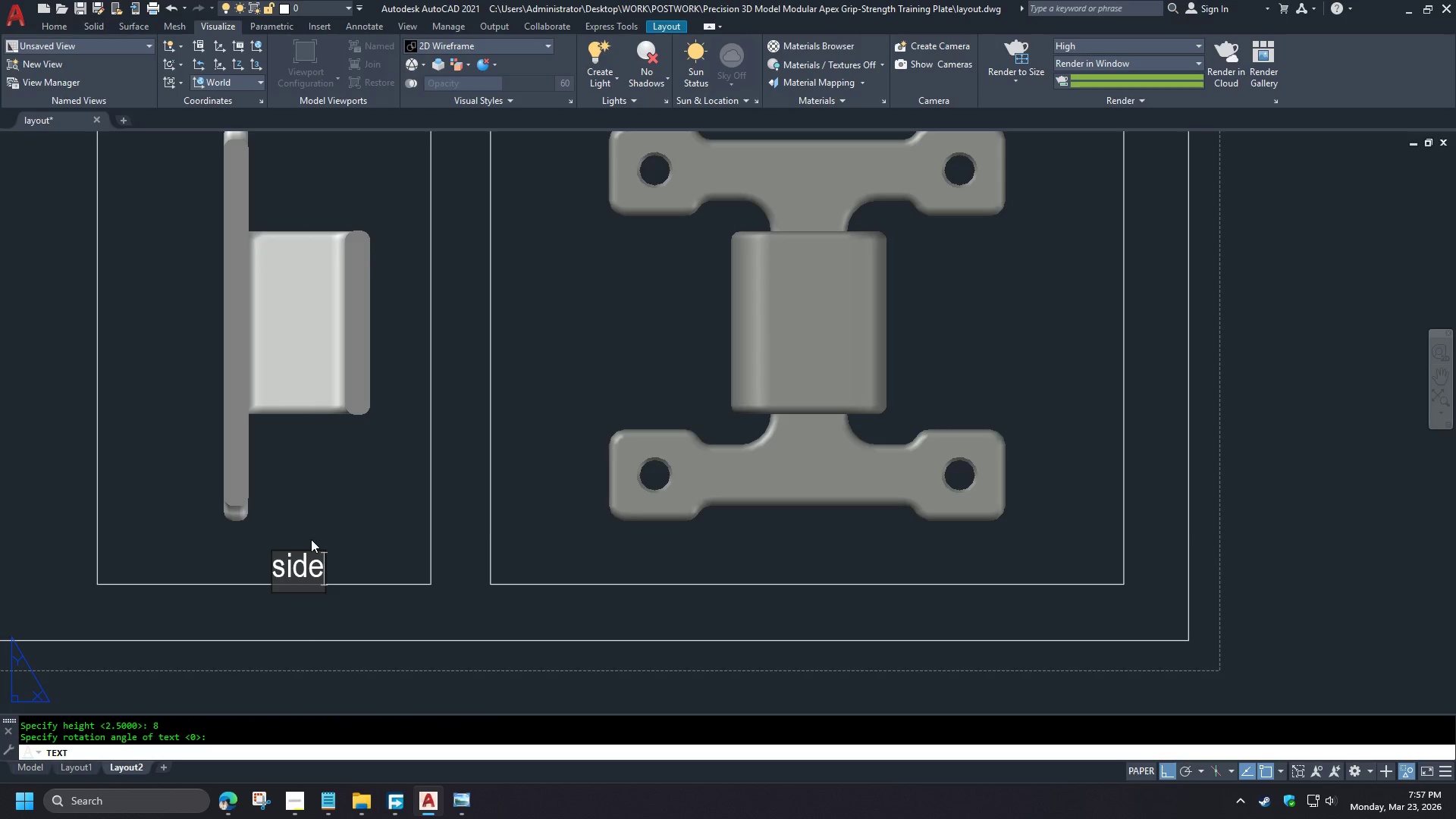 
key(Control+A)
 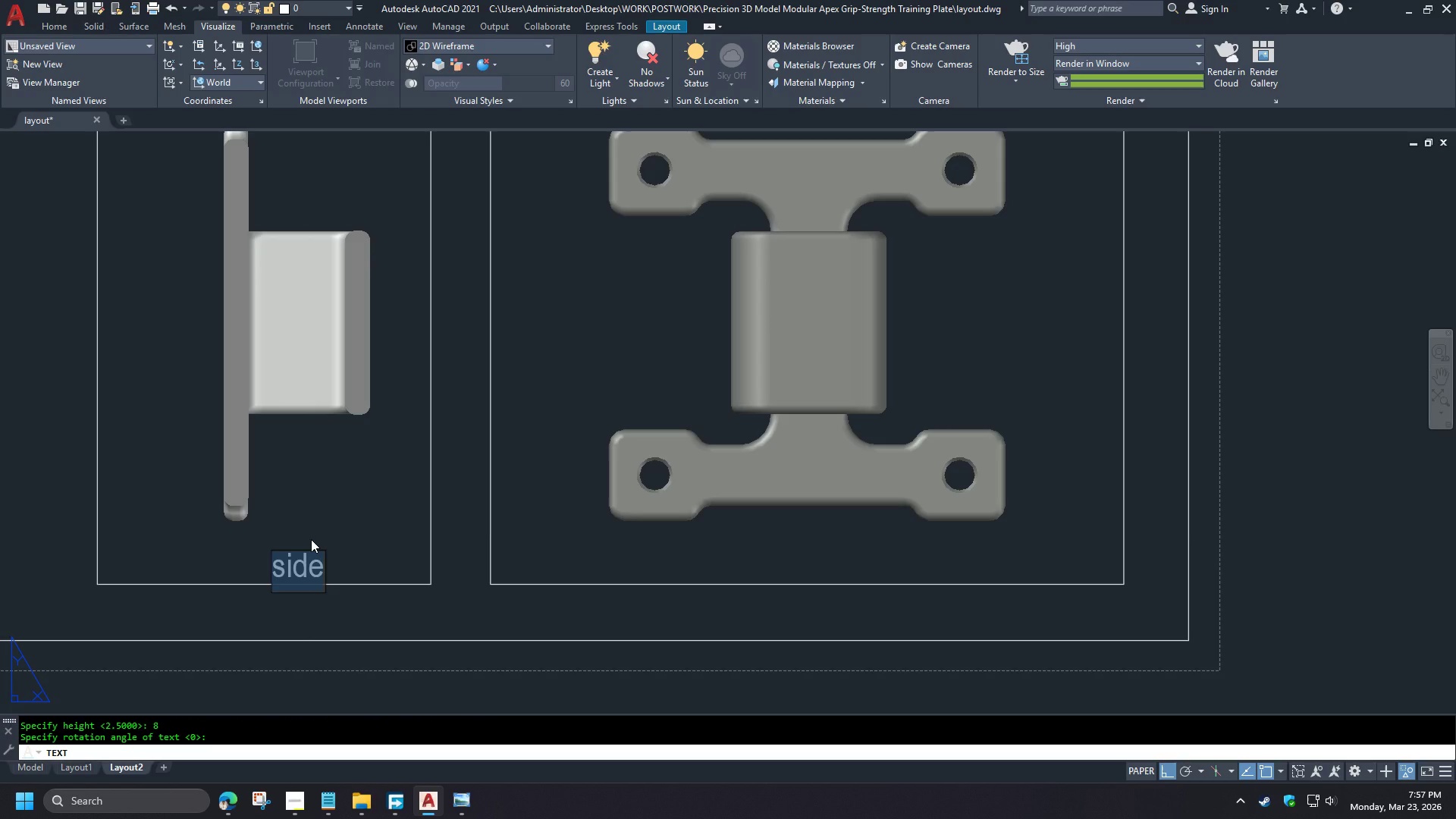 
type(SIDE )
 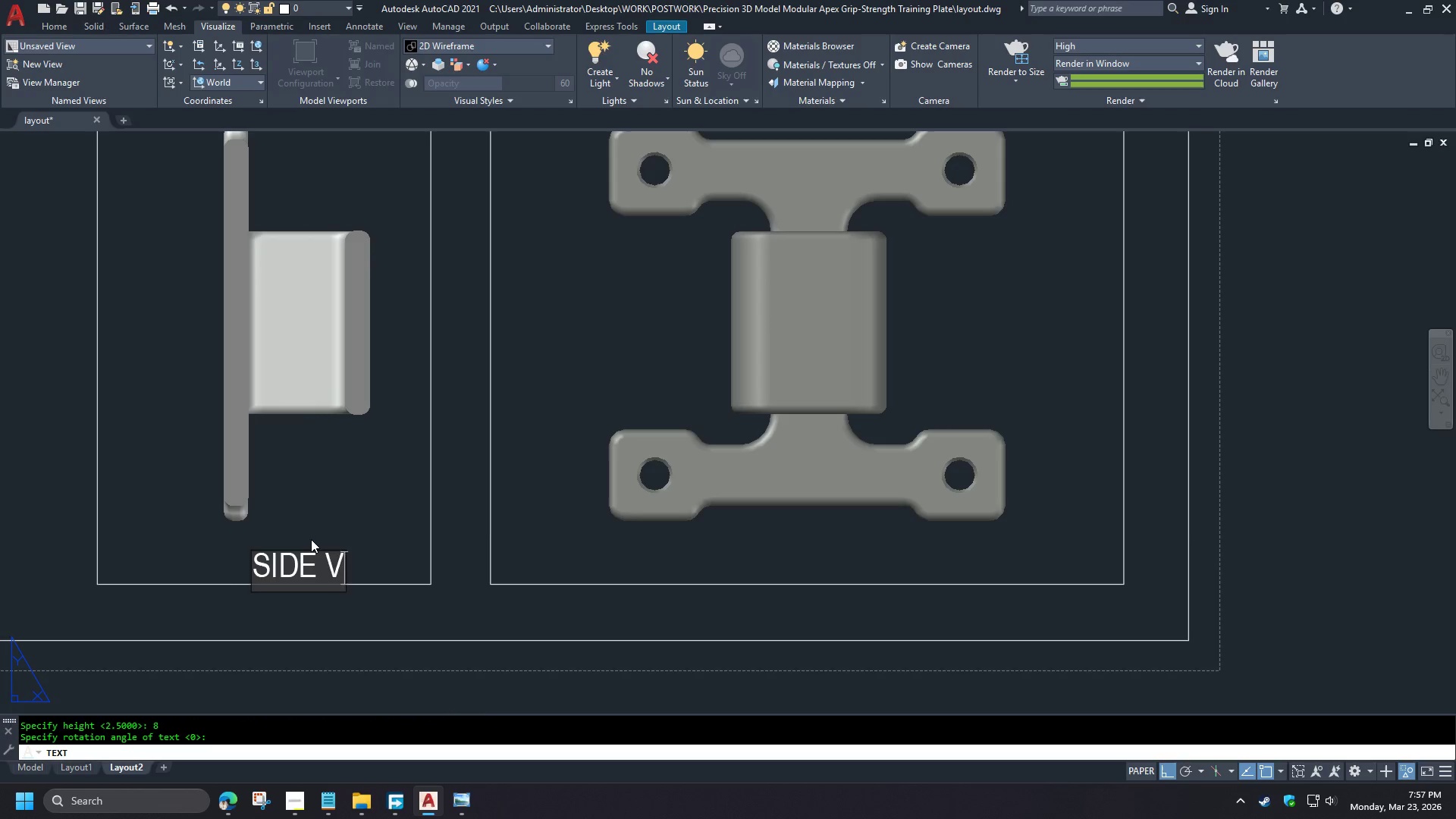 
type(BV)
 